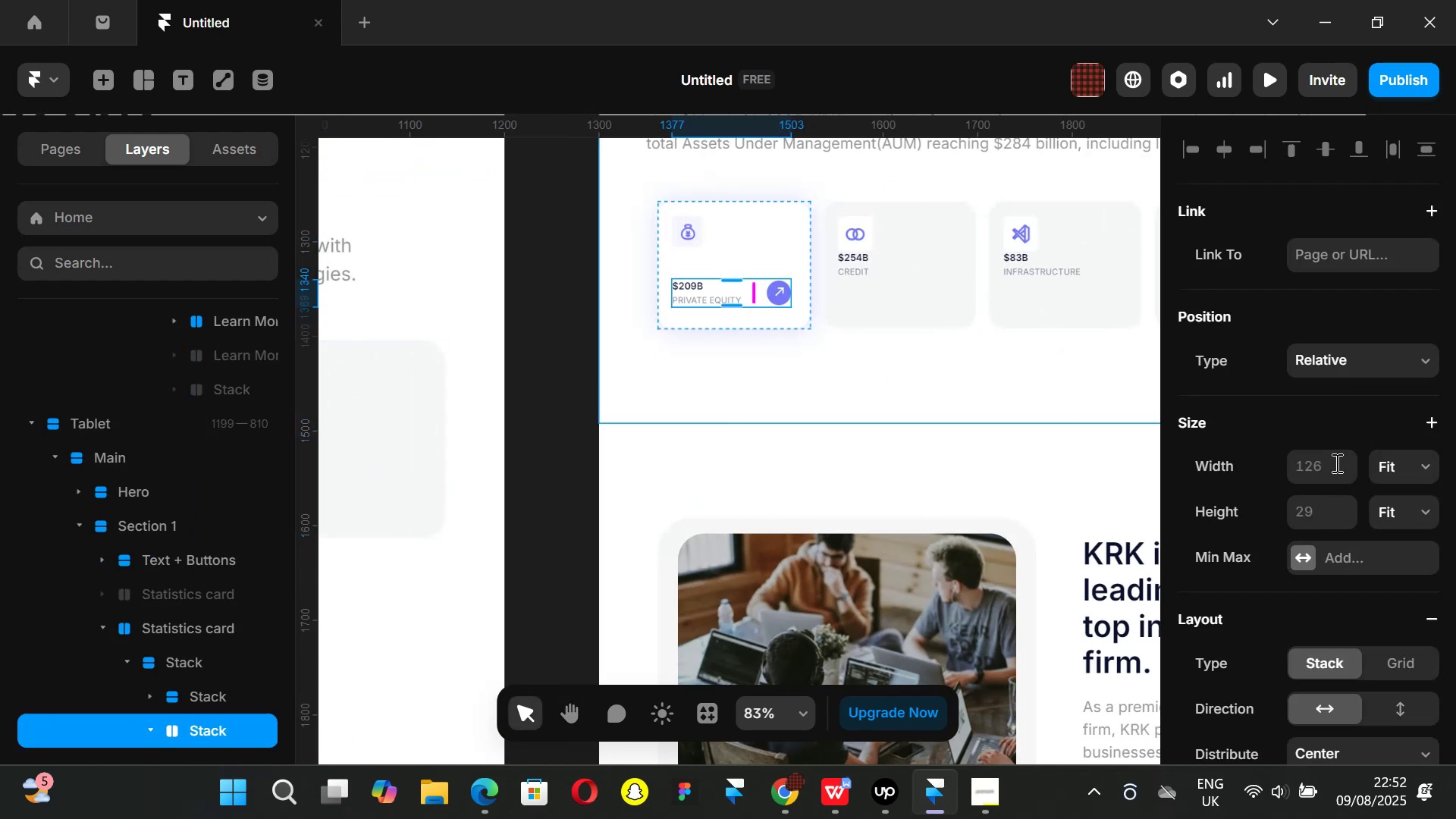 
scroll: coordinate [1335, 463], scroll_direction: down, amount: 3.0
 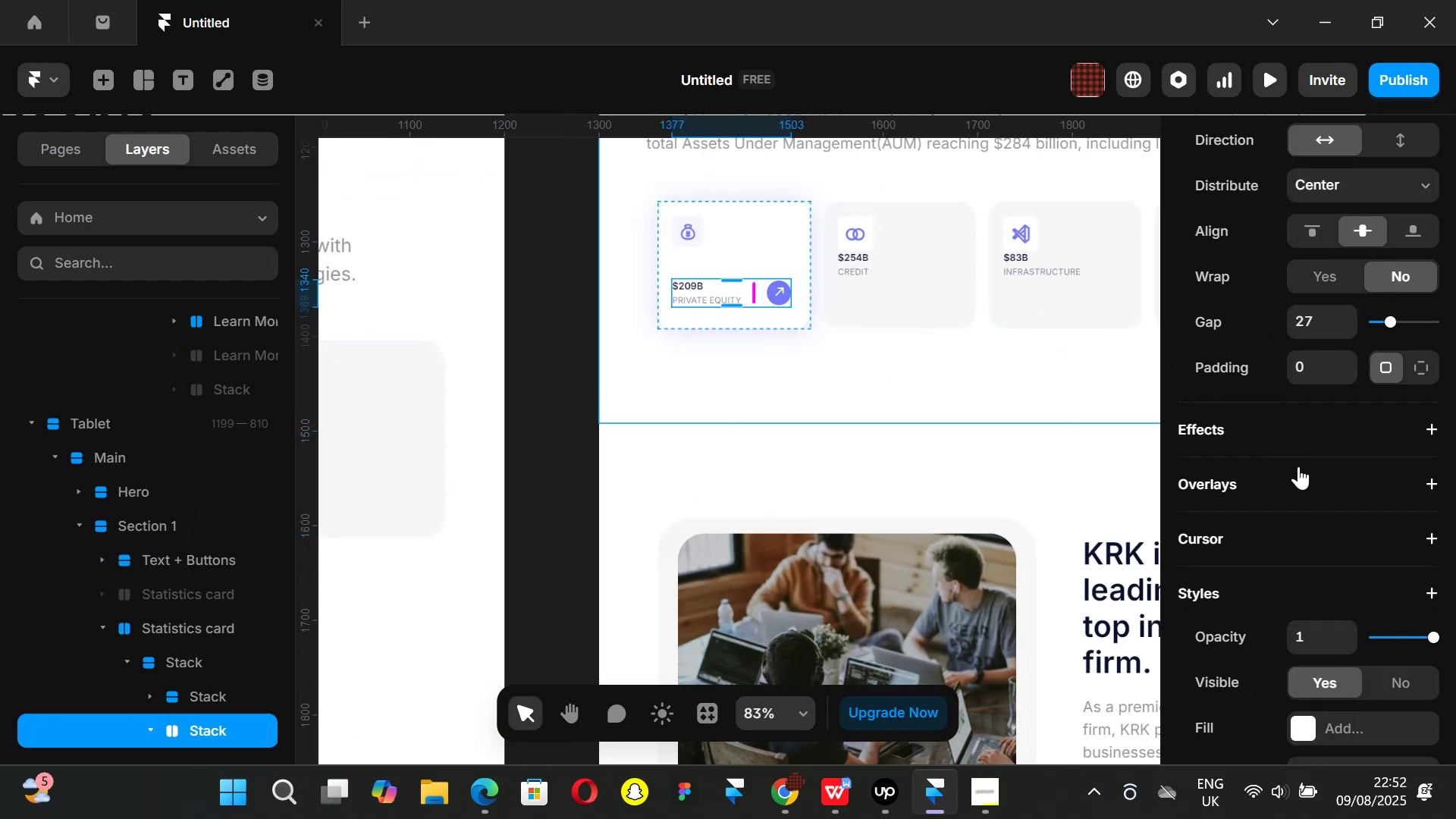 
scroll: coordinate [1296, 426], scroll_direction: up, amount: 1.0
 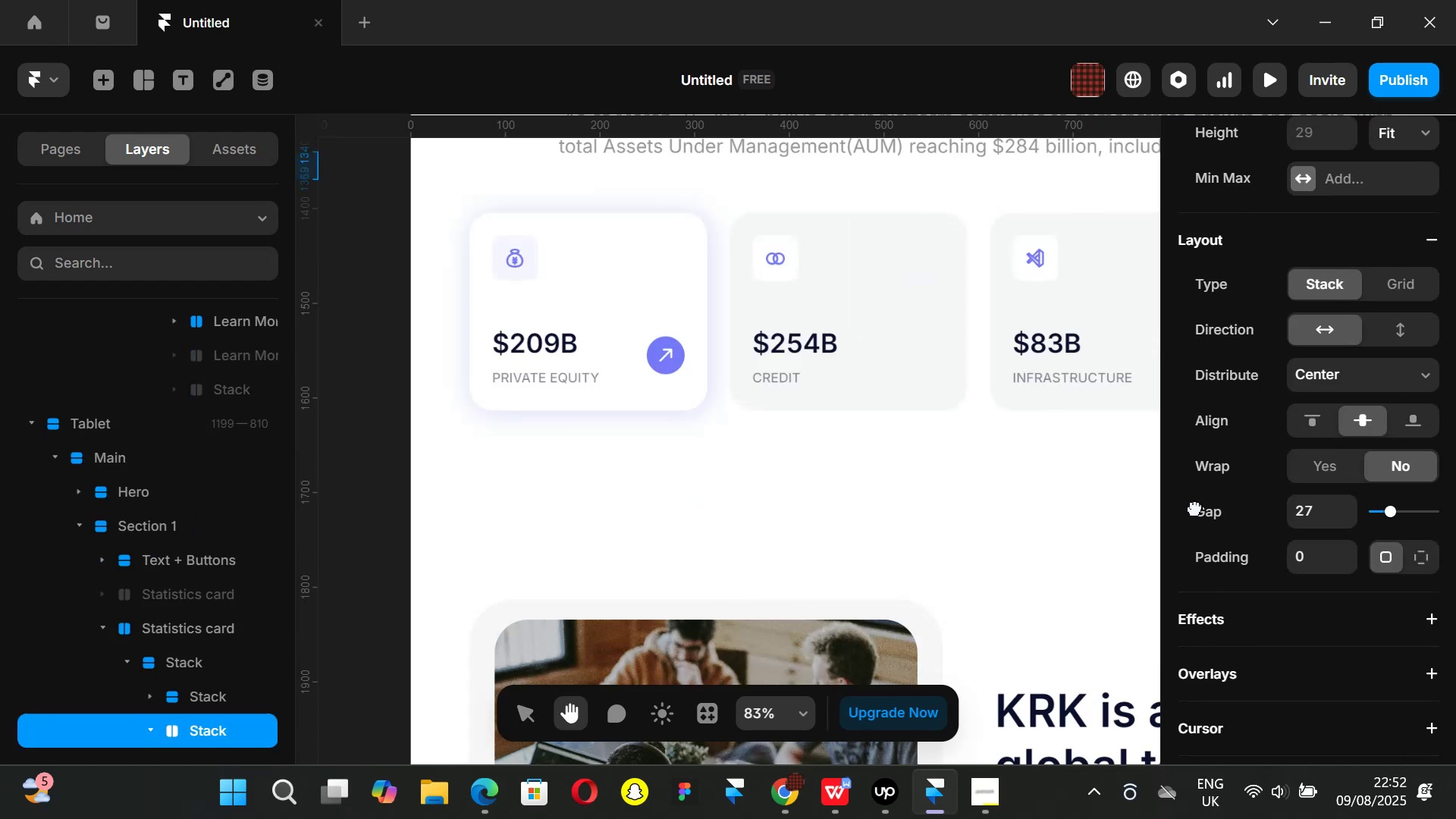 
left_click([627, 366])
 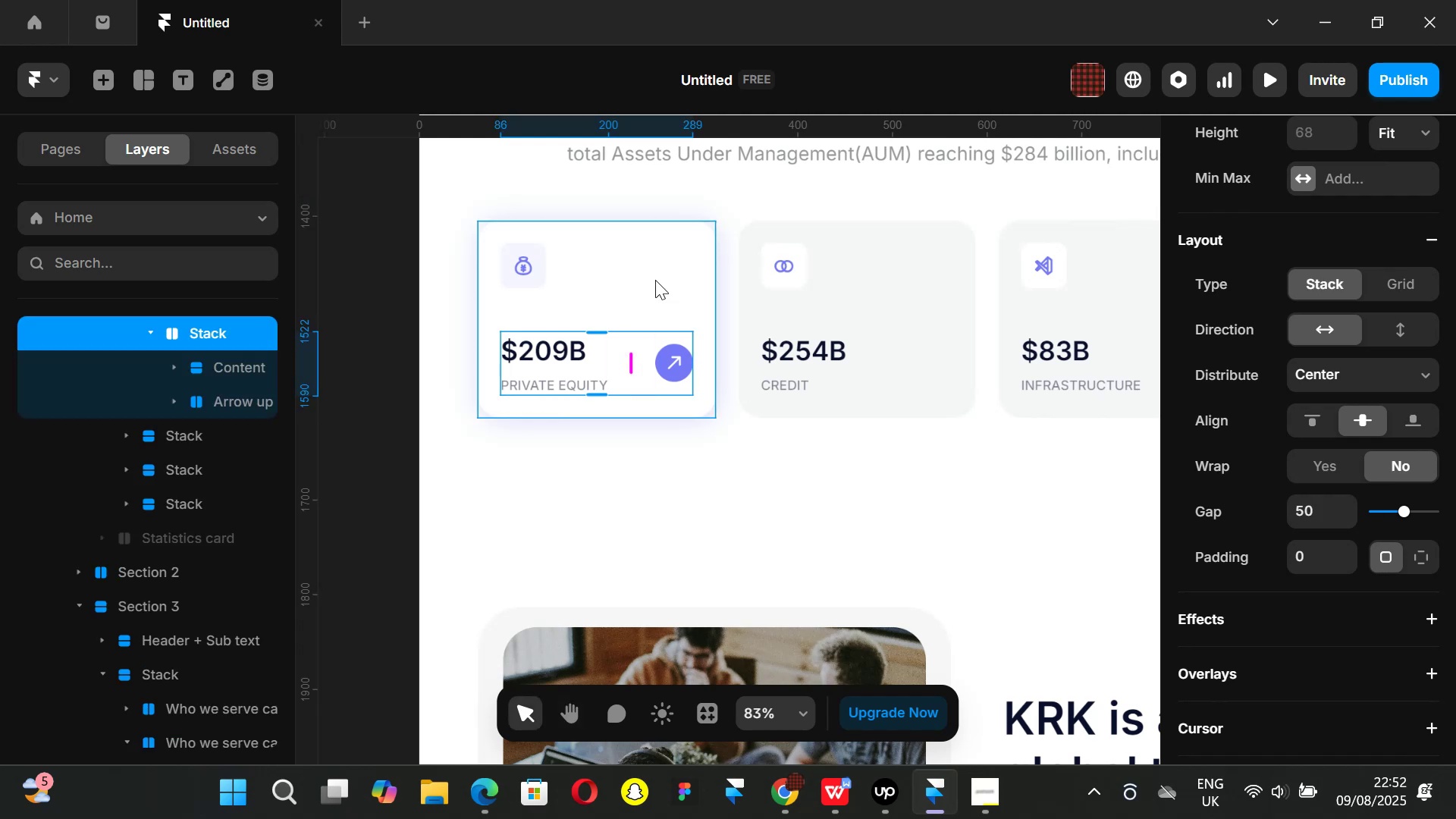 
hold_key(key=AltLeft, duration=0.49)
 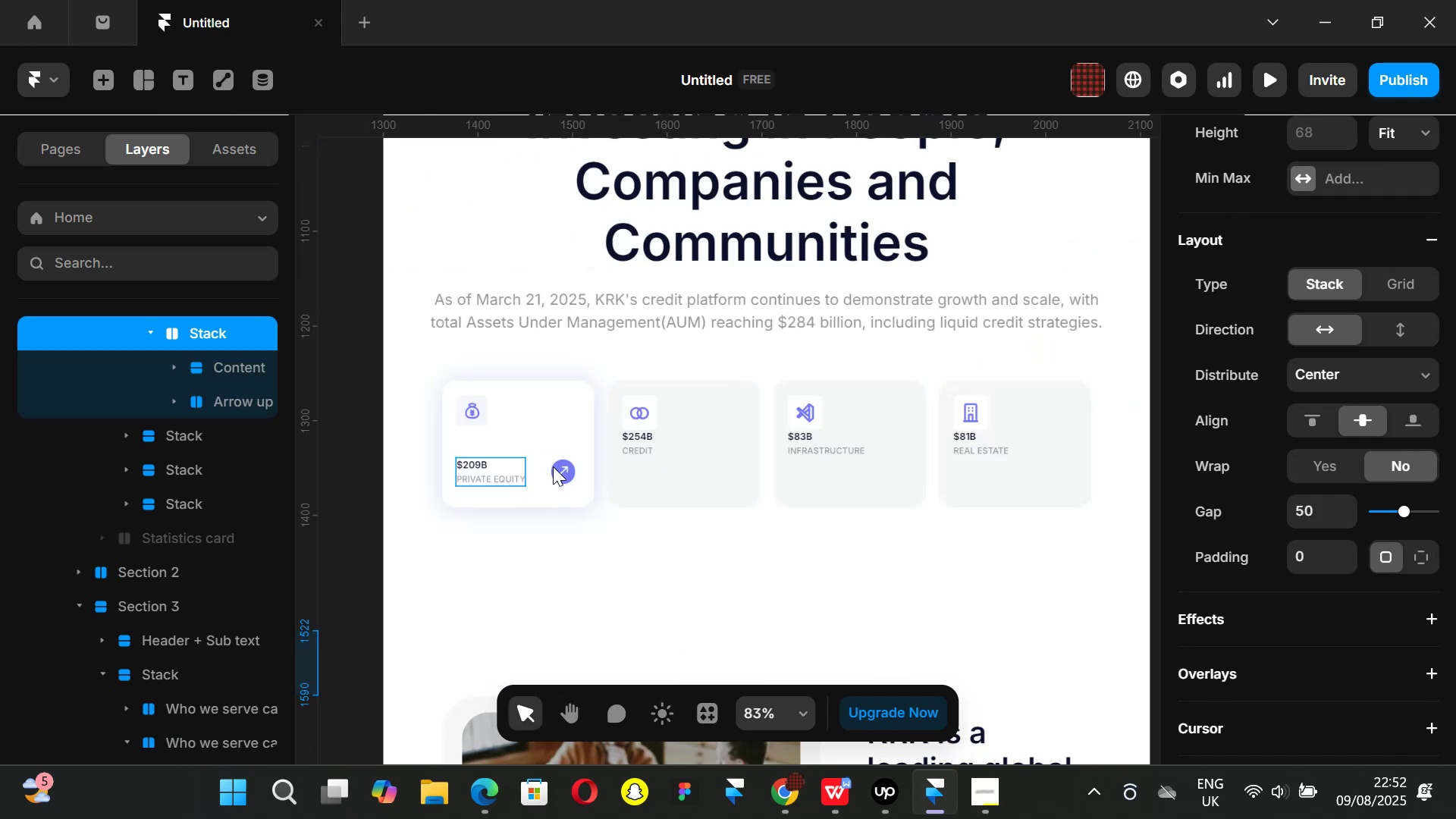 
left_click([537, 469])
 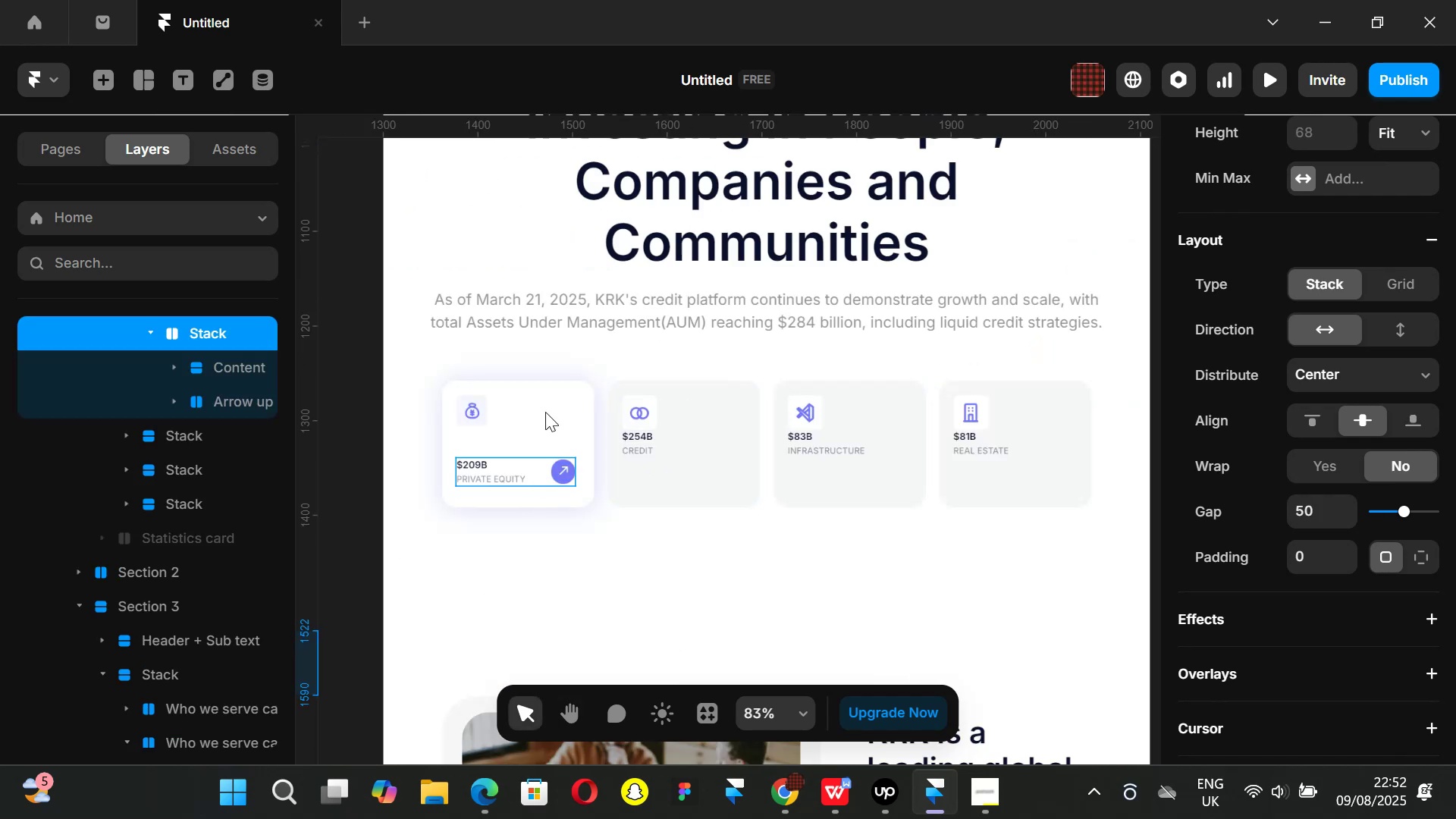 
hold_key(key=AltLeft, duration=1.0)
 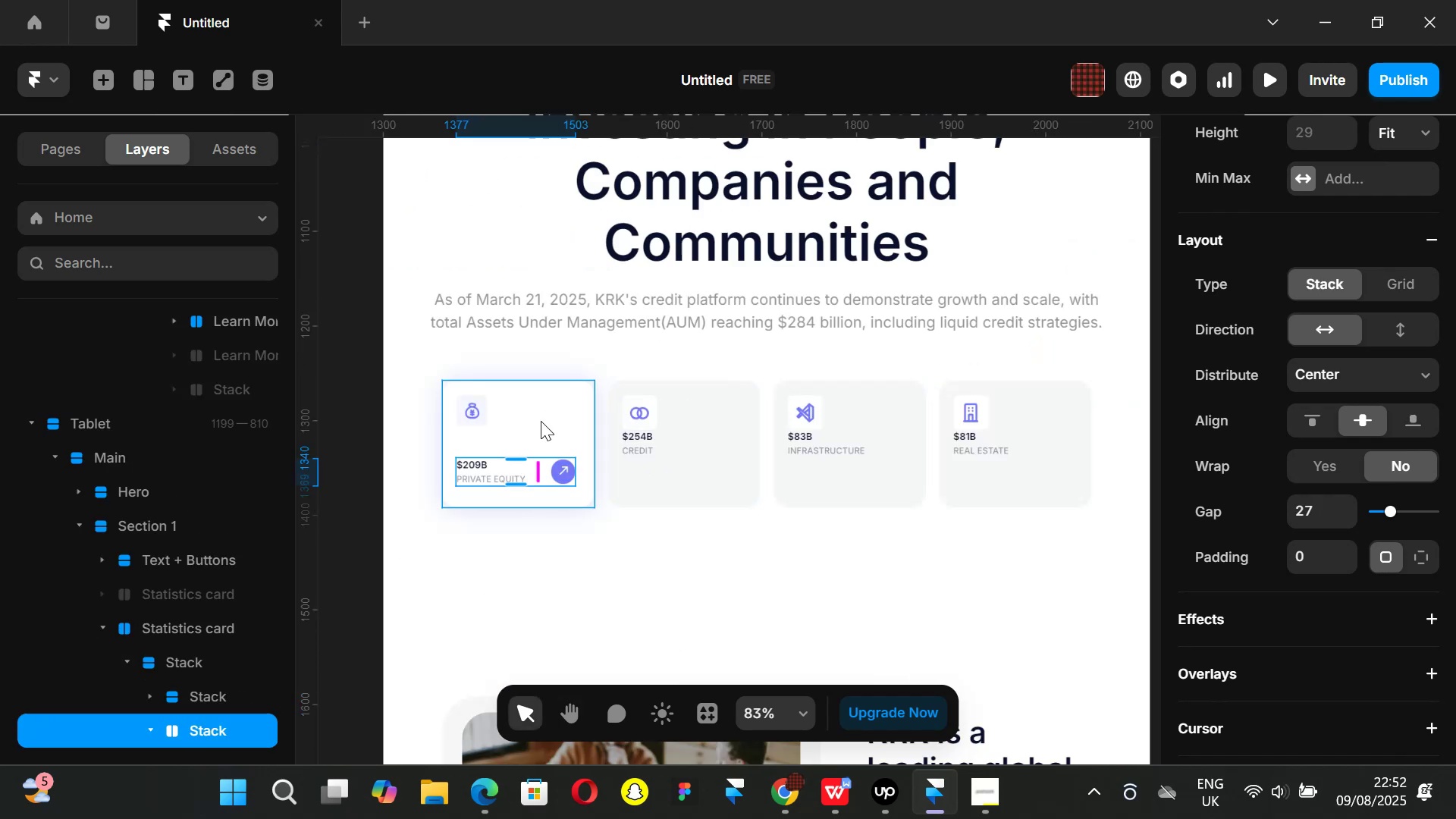 
hold_key(key=AltLeft, duration=0.67)
 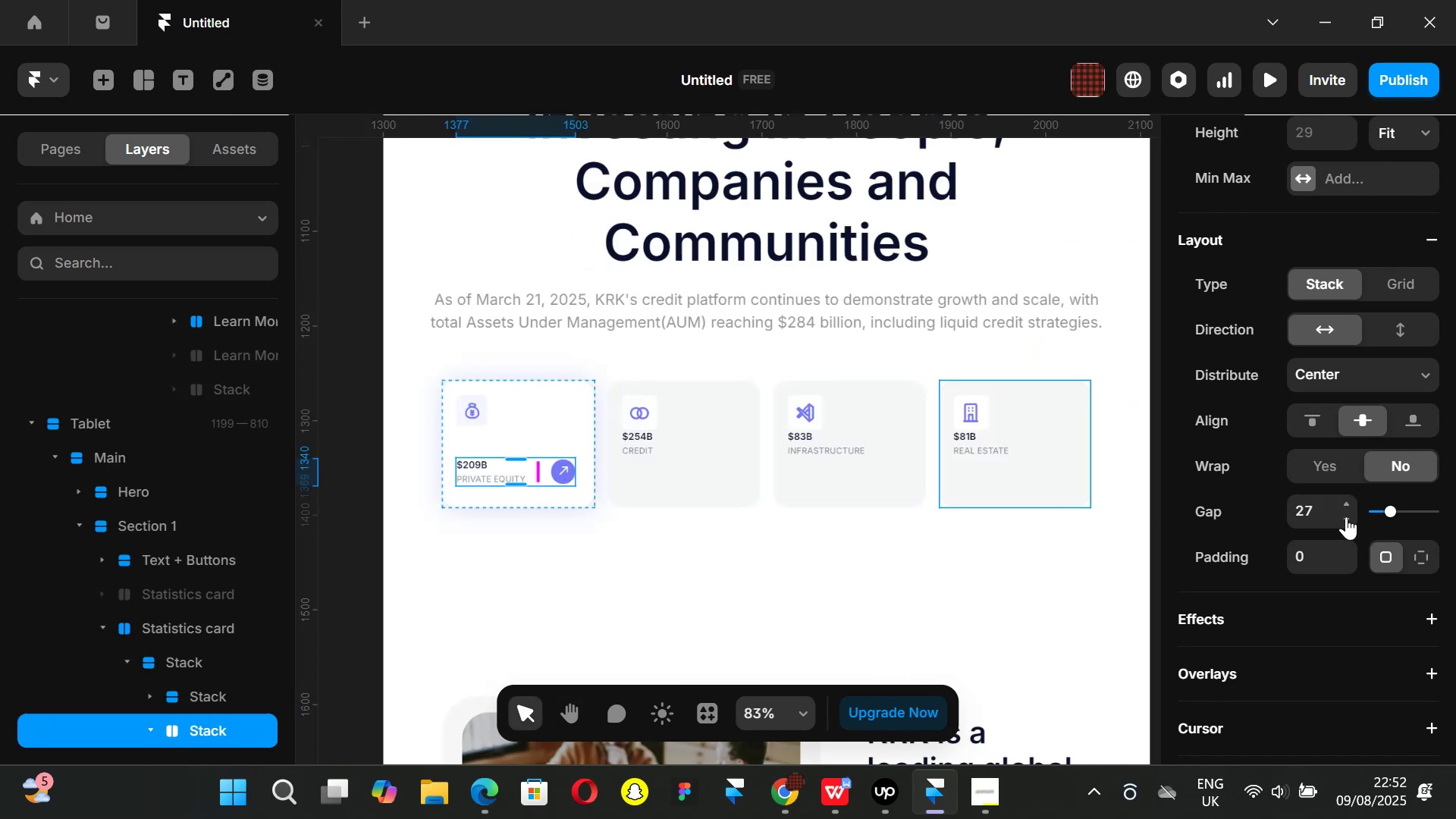 
double_click([1346, 516])
 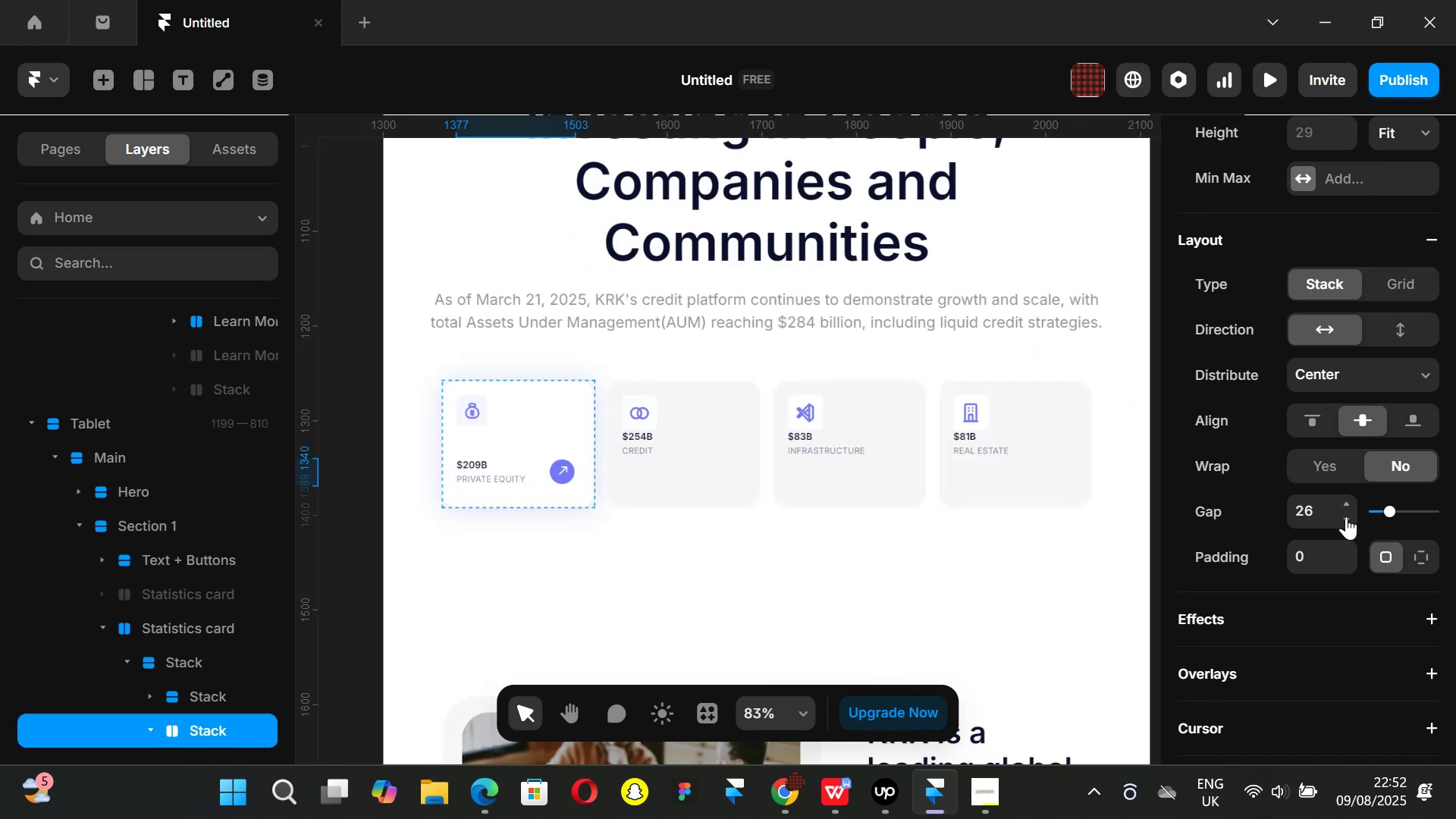 
left_click([1346, 516])
 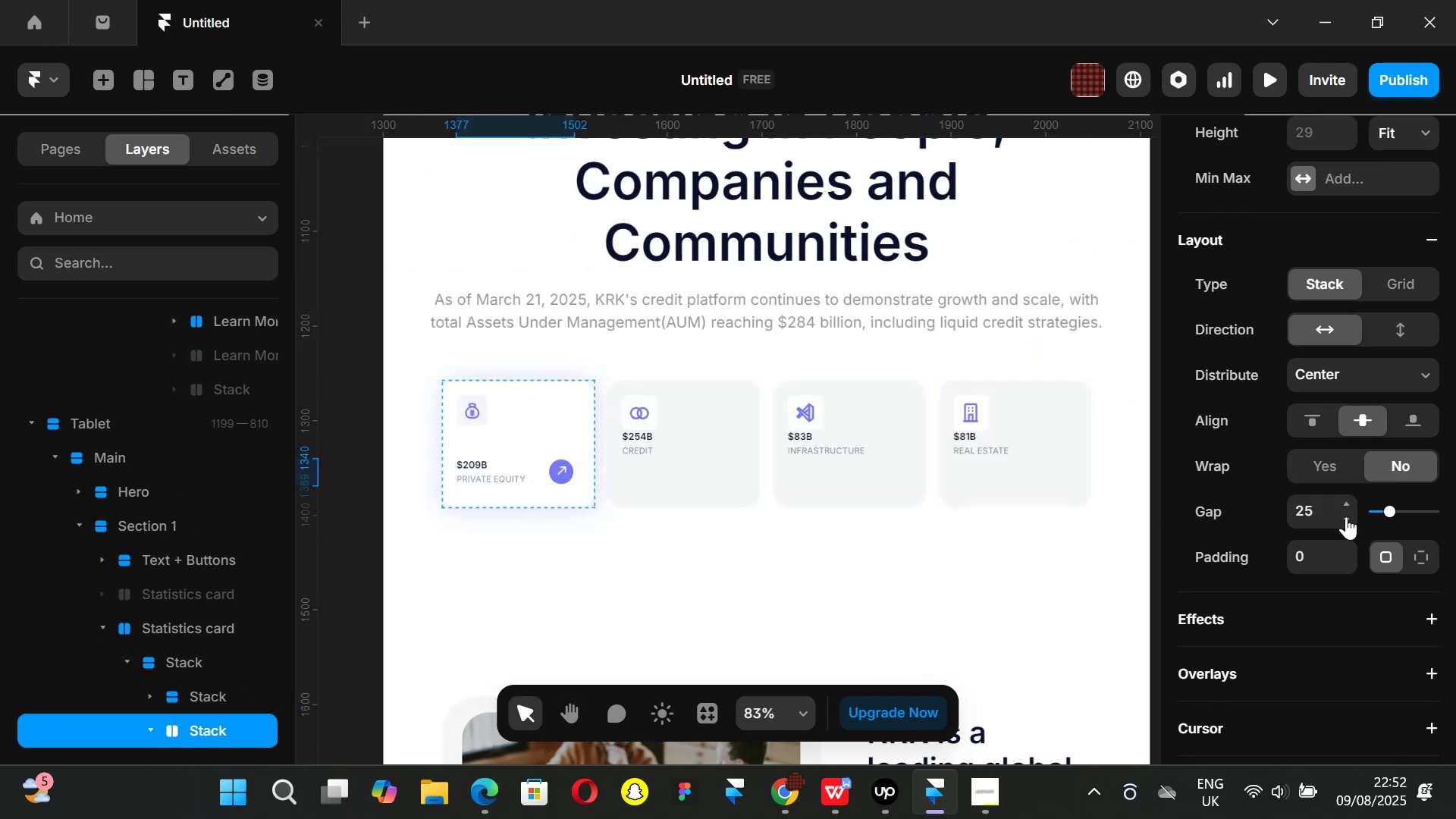 
left_click([1346, 516])
 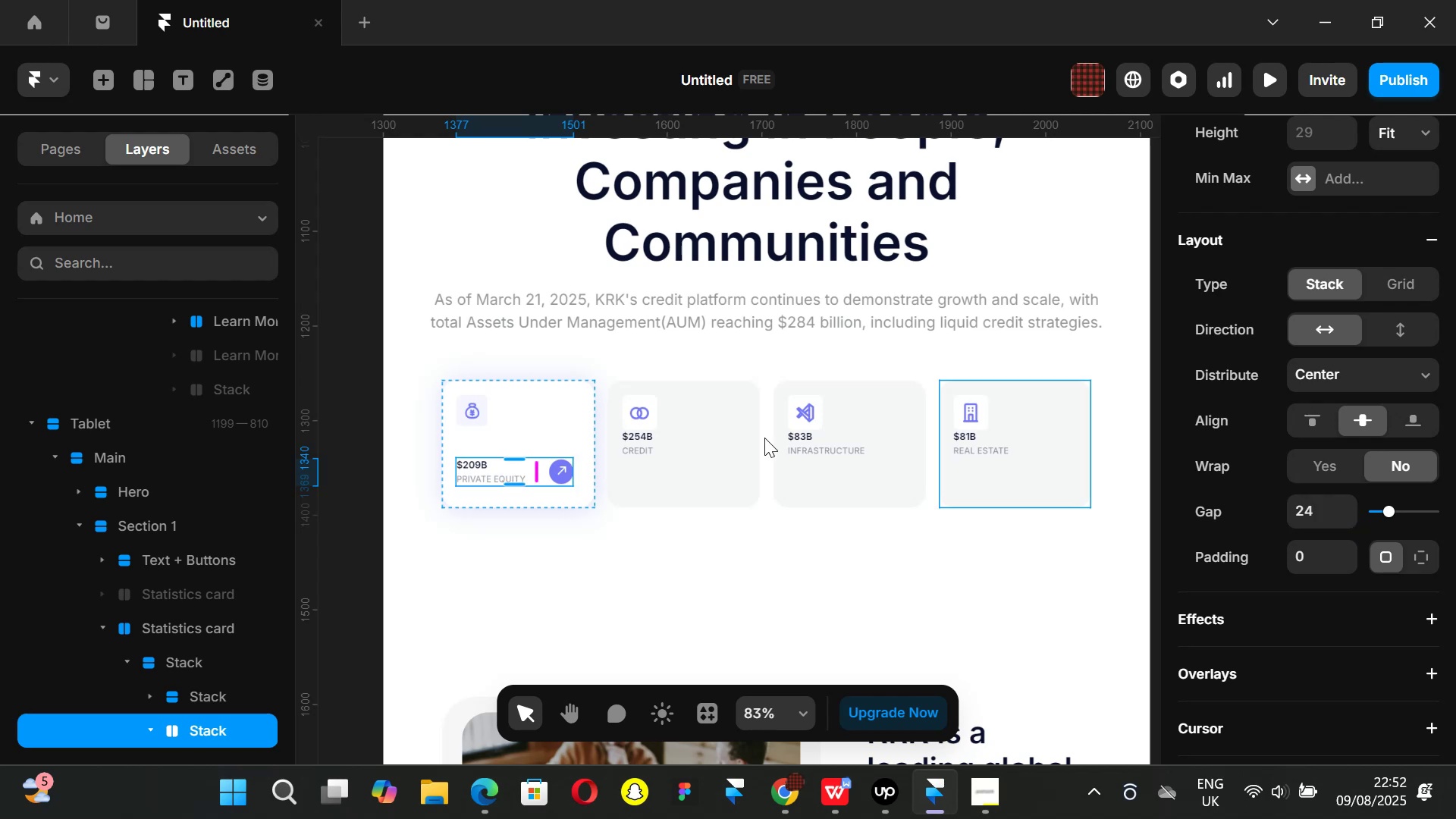 
hold_key(key=AltLeft, duration=0.99)
 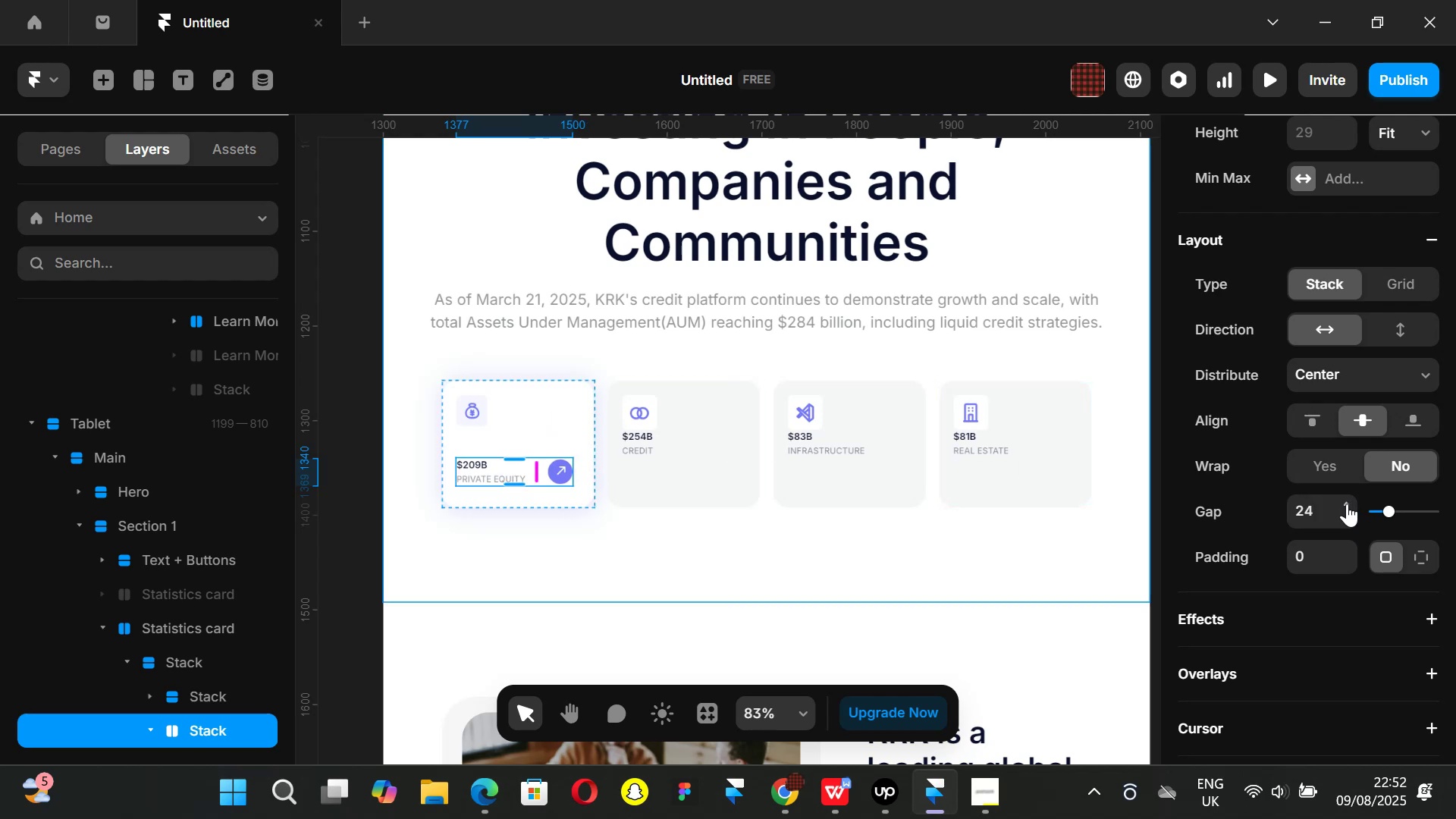 
hold_key(key=AltLeft, duration=1.05)
 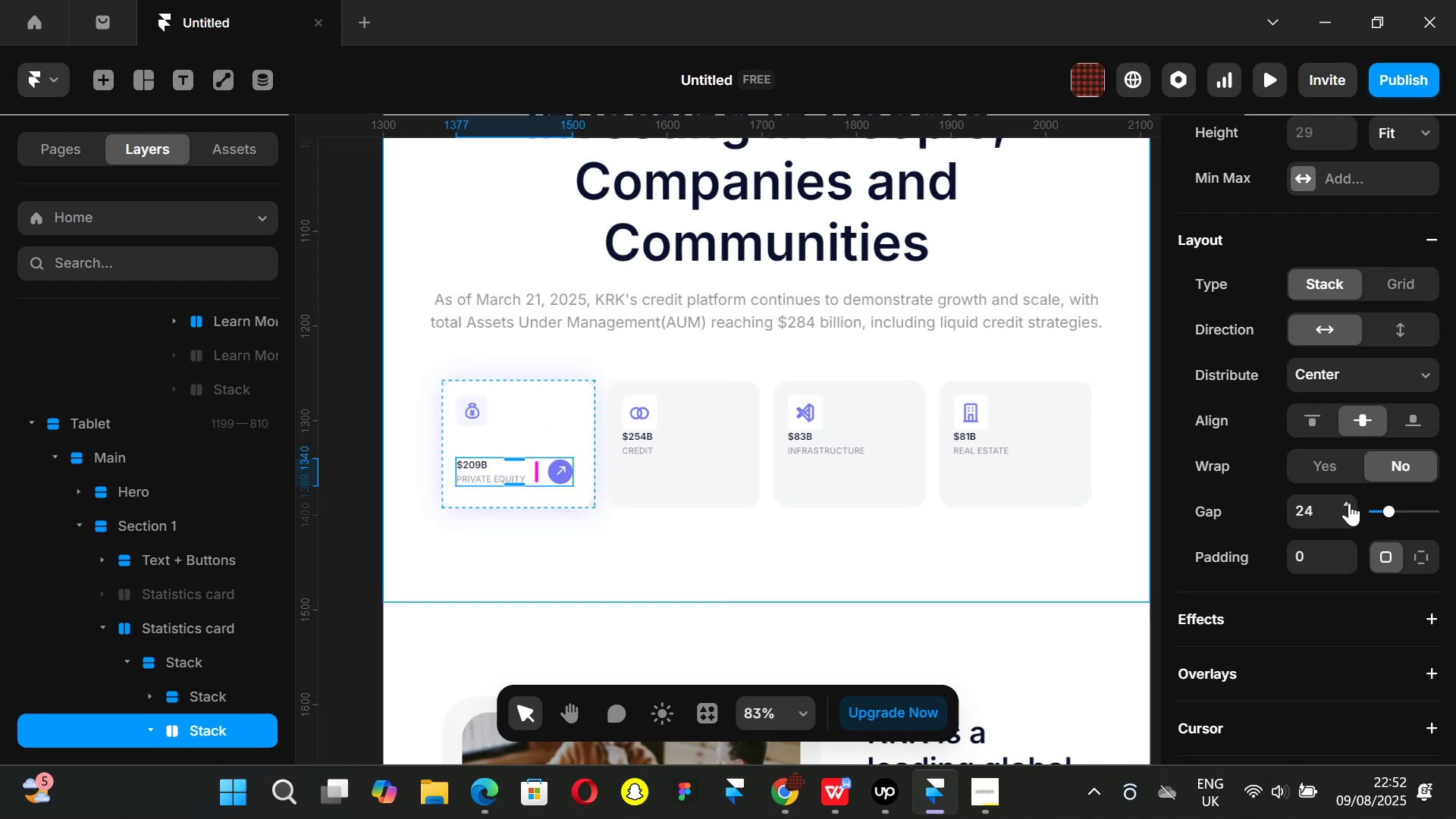 
double_click([1349, 503])
 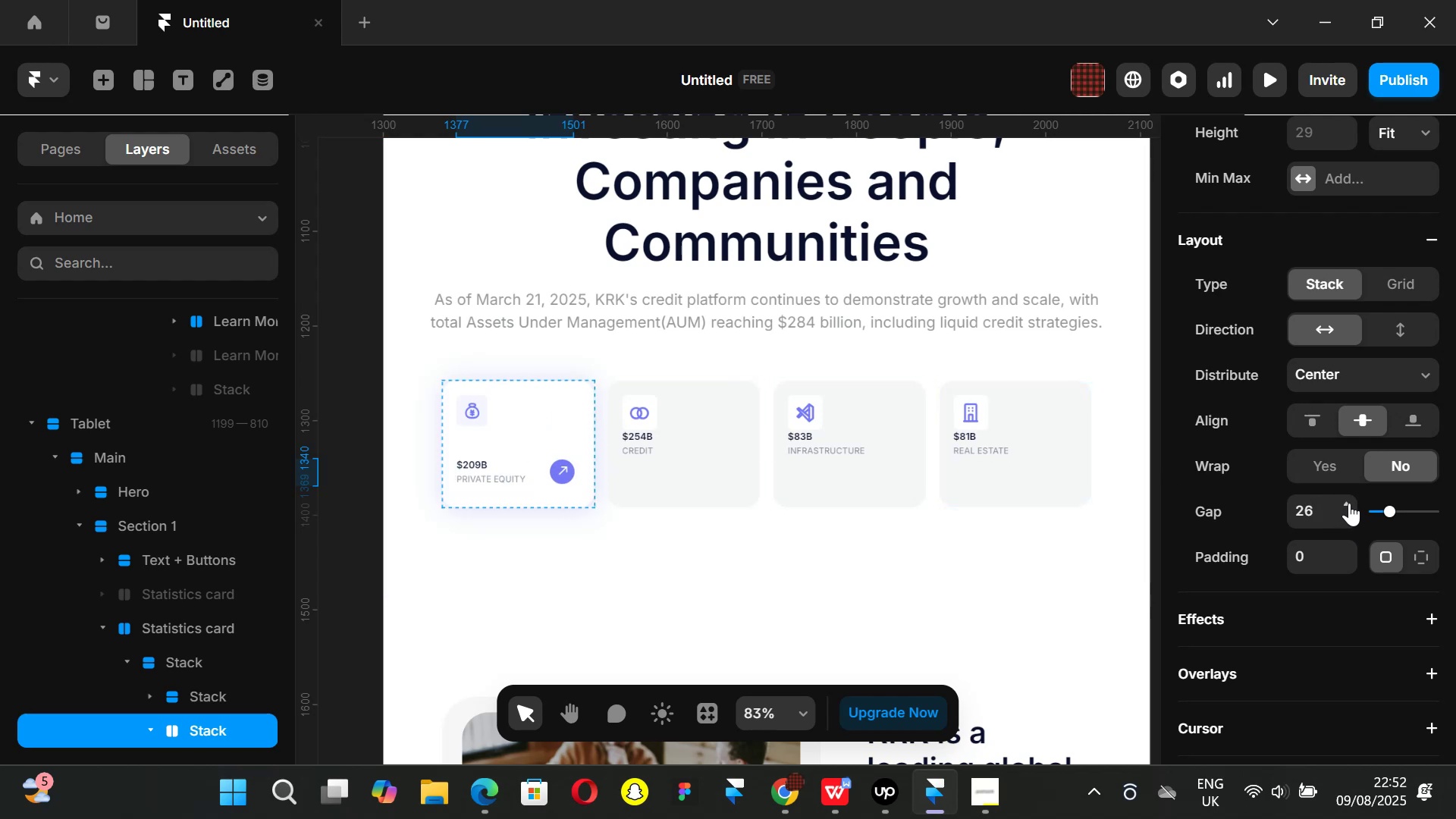 
left_click([1349, 503])
 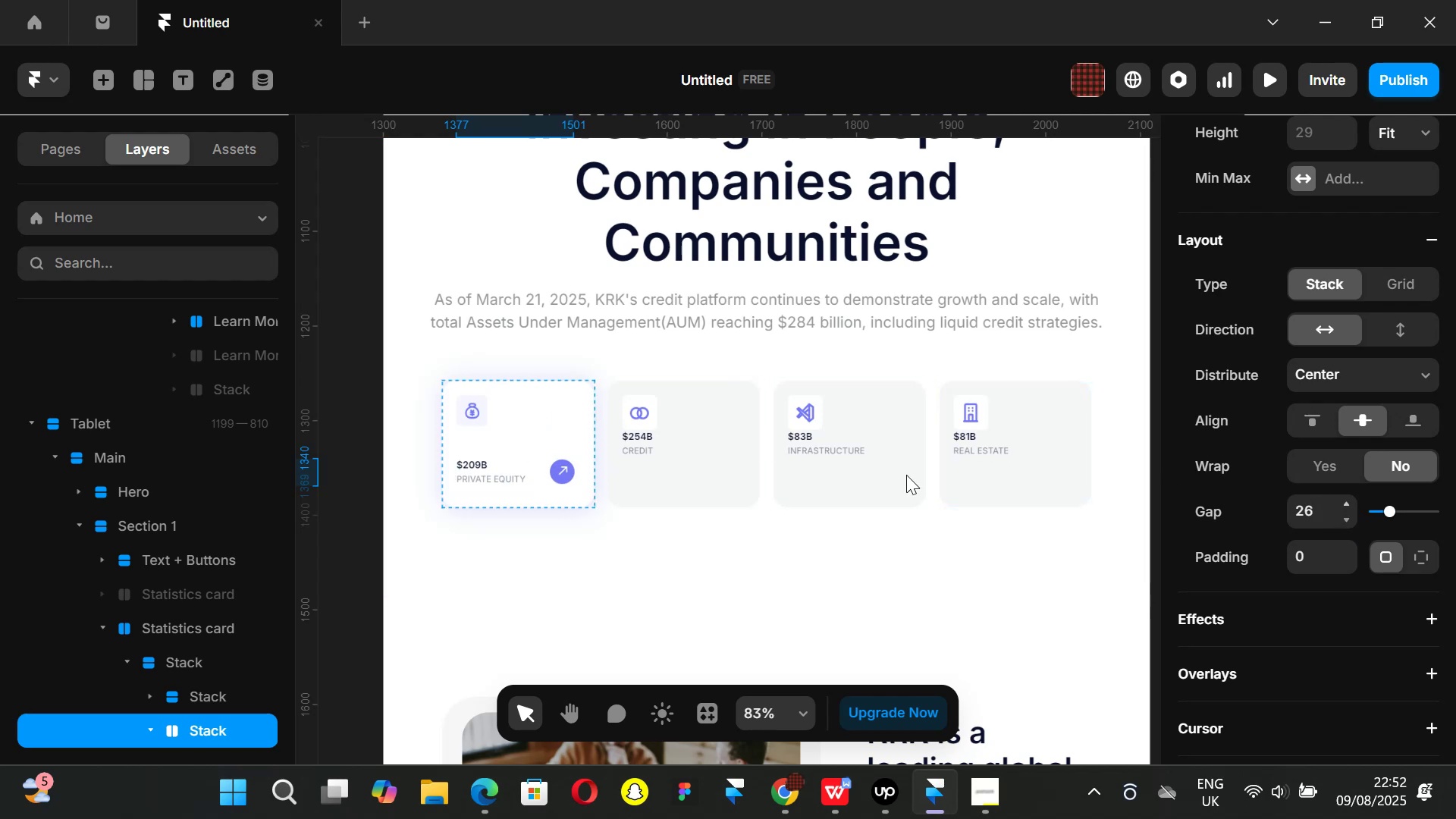 
hold_key(key=AltLeft, duration=1.09)
 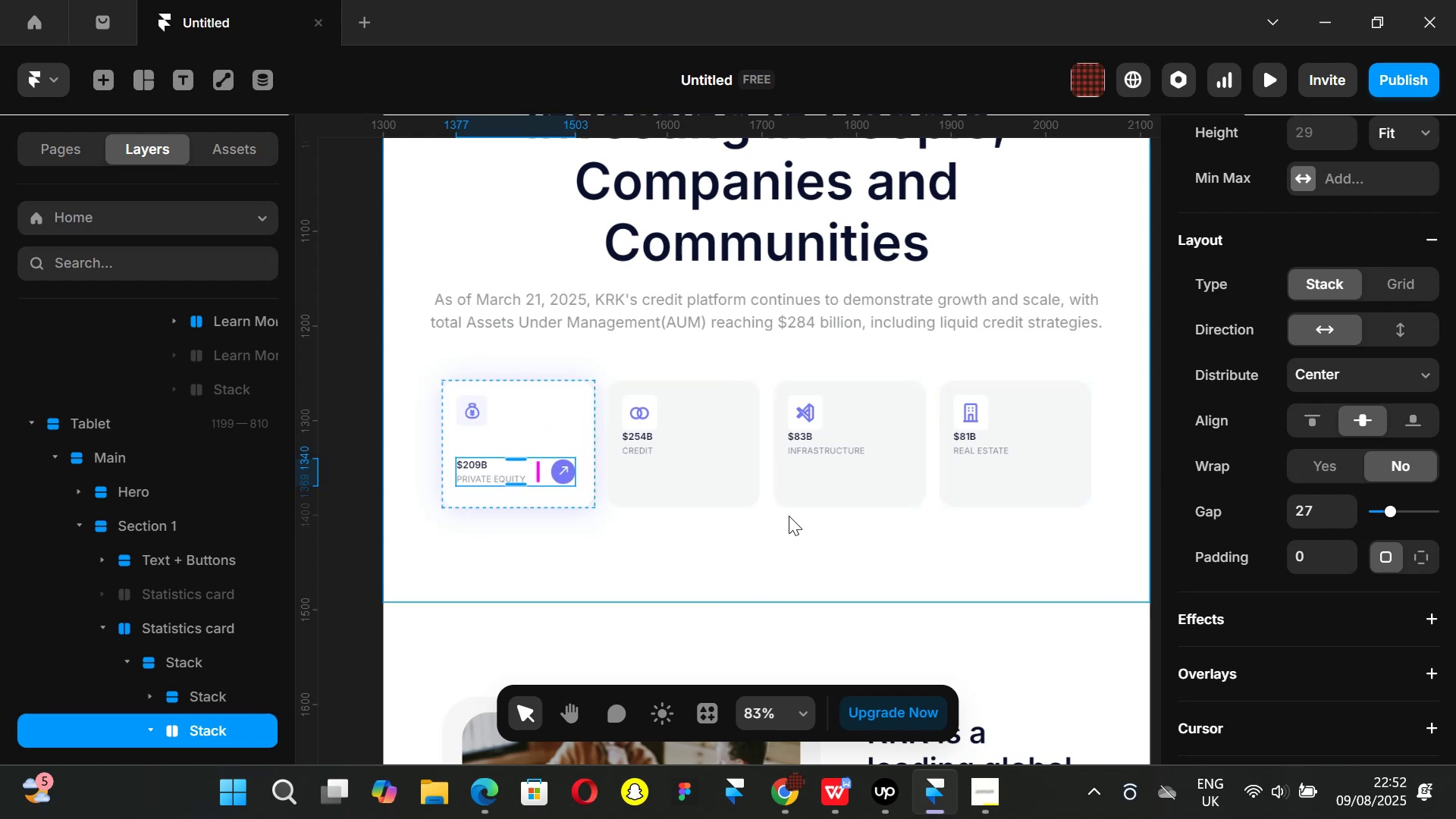 
hold_key(key=ControlLeft, duration=0.66)
scroll: coordinate [481, 476], scroll_direction: up, amount: 2.0
 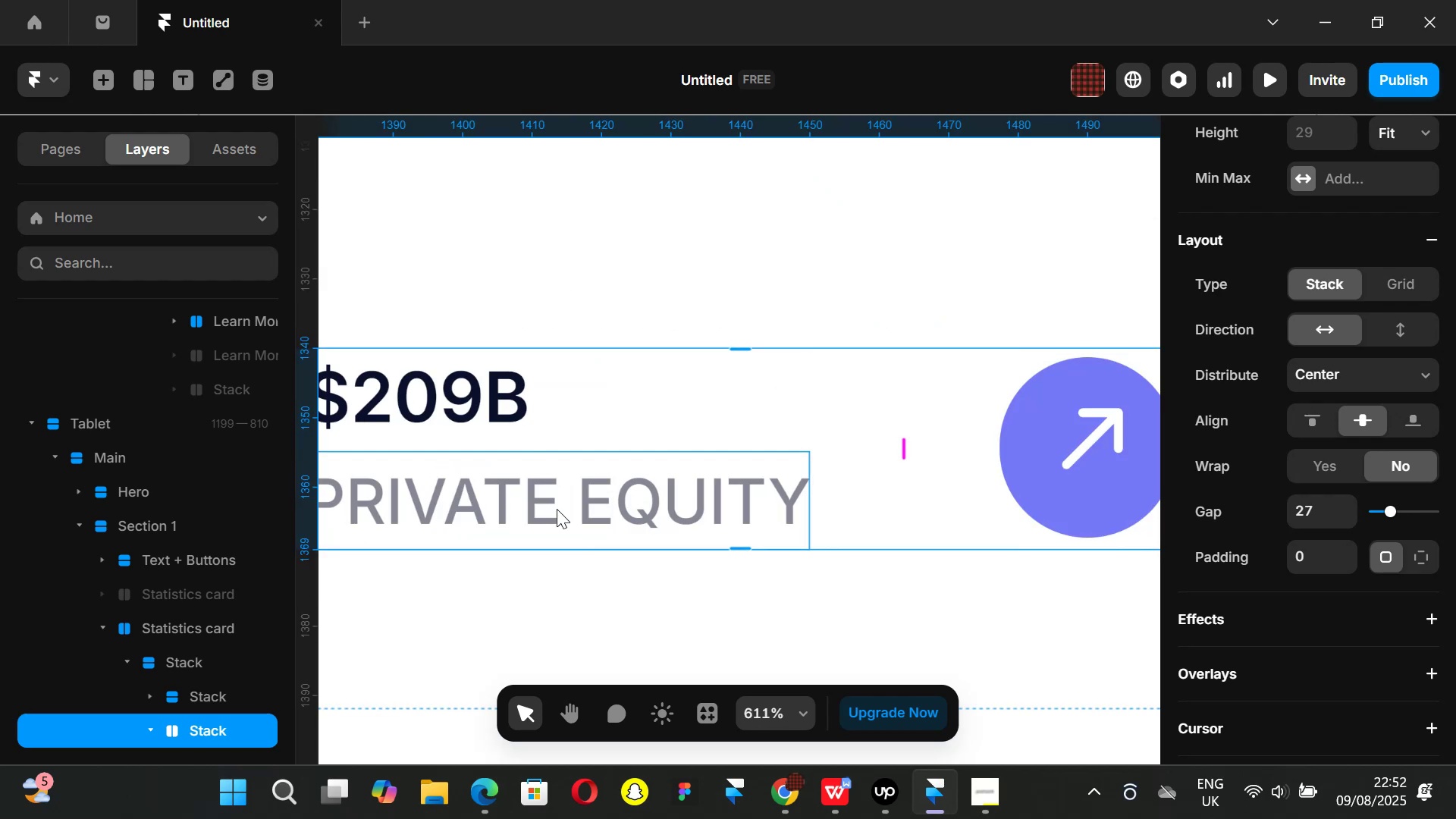 
key(Control+ControlLeft)
 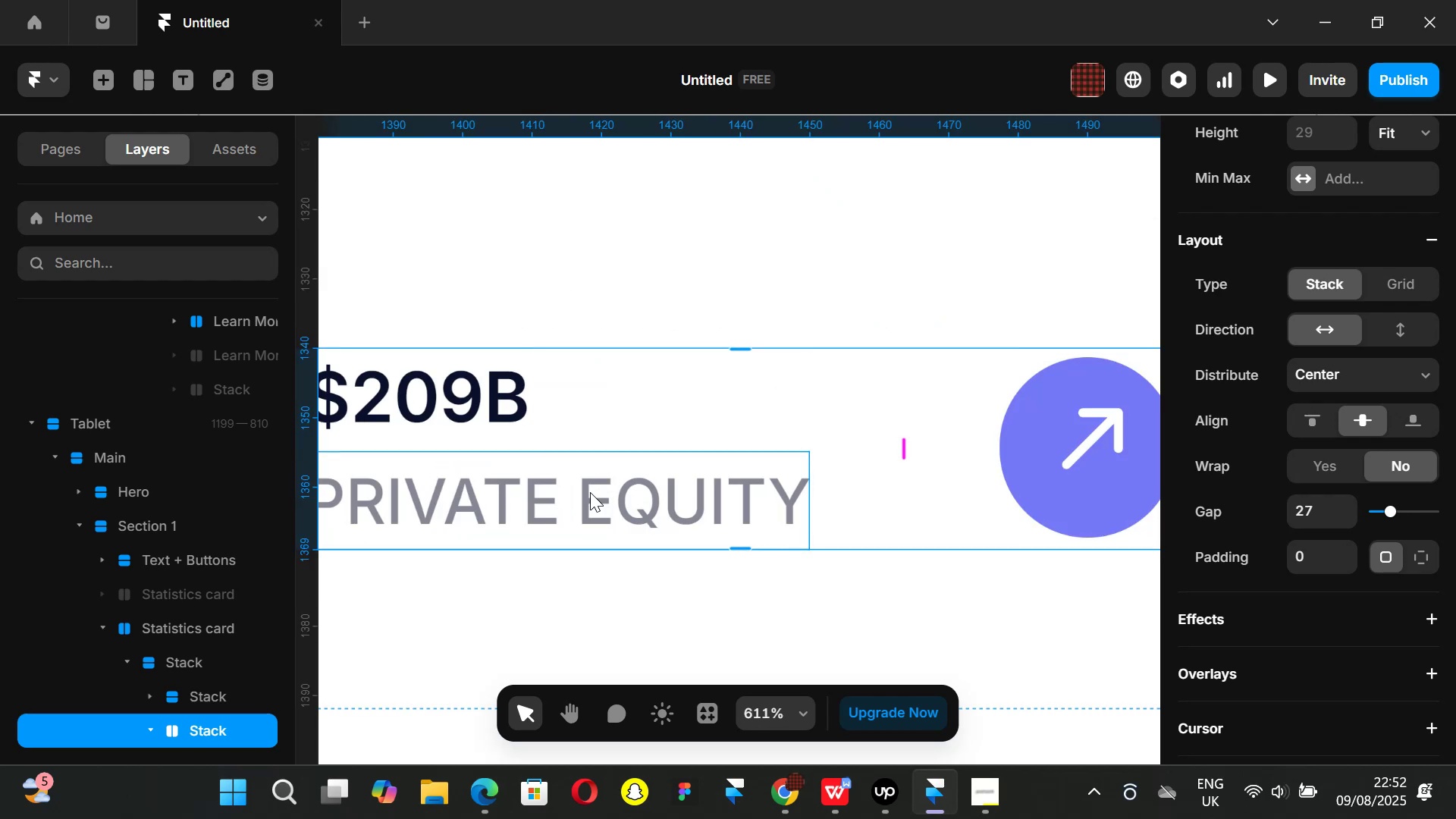 
scroll: coordinate [590, 492], scroll_direction: down, amount: 2.0
 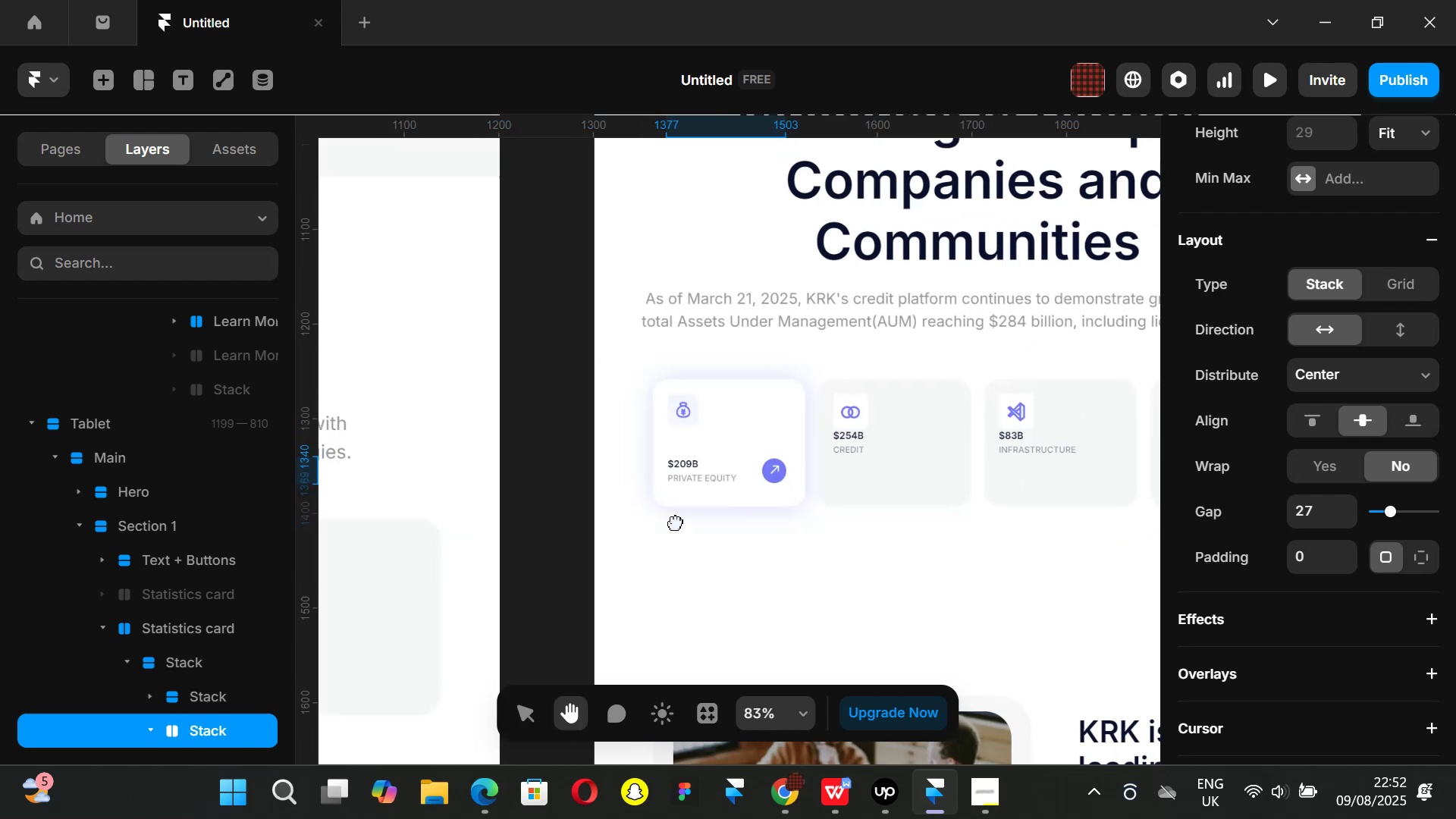 
hold_key(key=ControlLeft, duration=0.67)
scroll: coordinate [714, 488], scroll_direction: up, amount: 1.0
 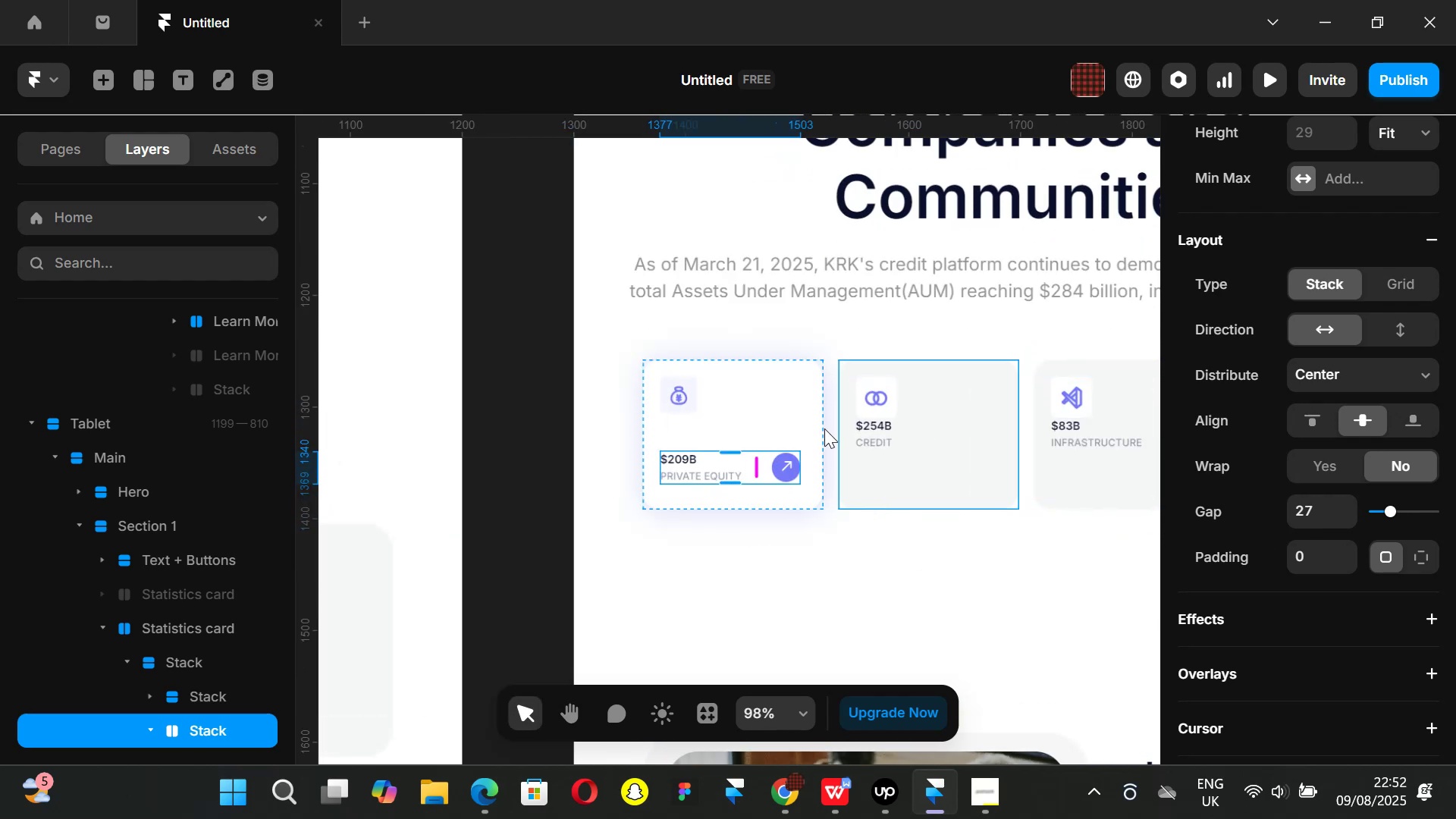 
left_click([779, 408])
 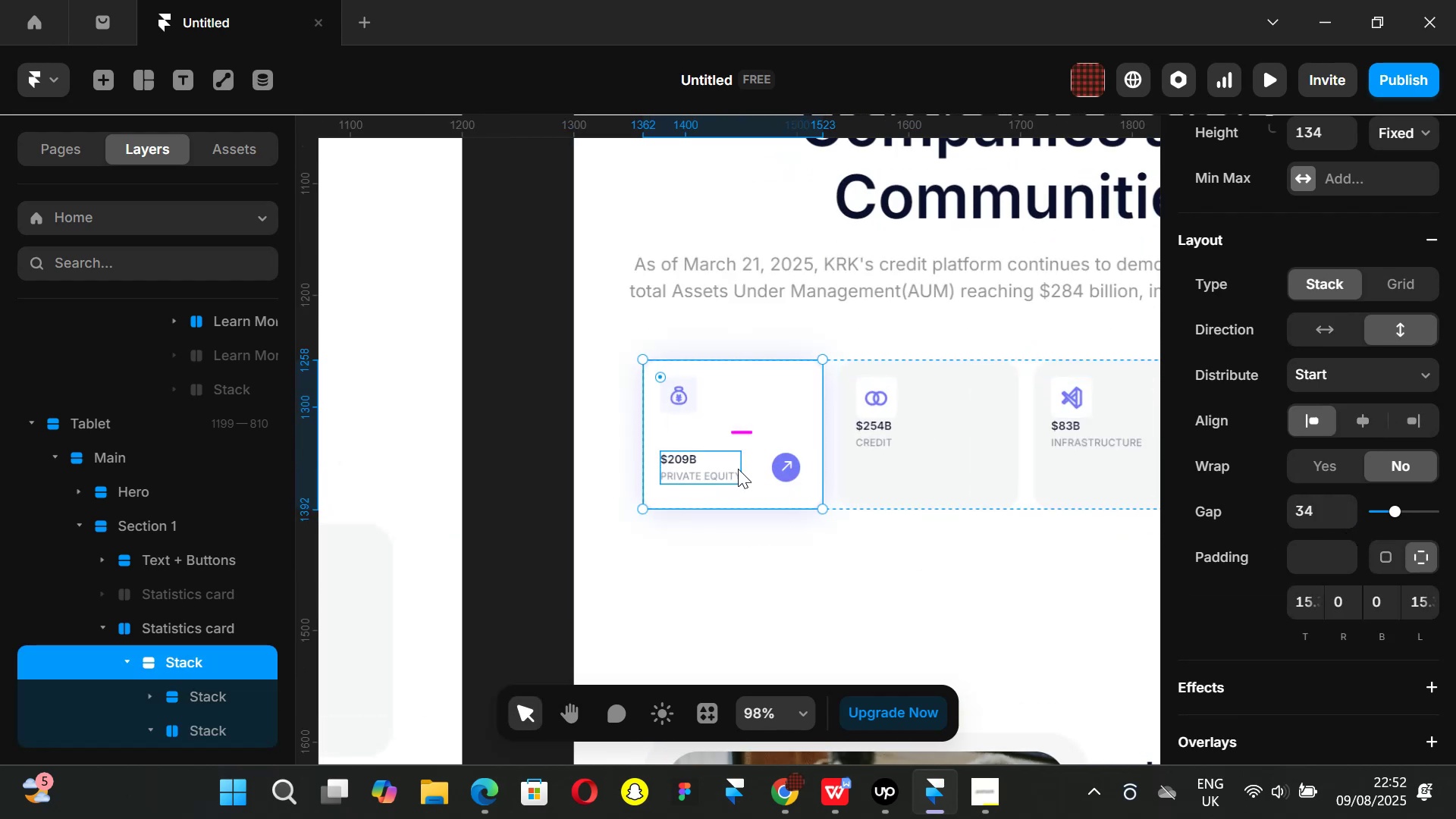 
left_click([745, 469])
 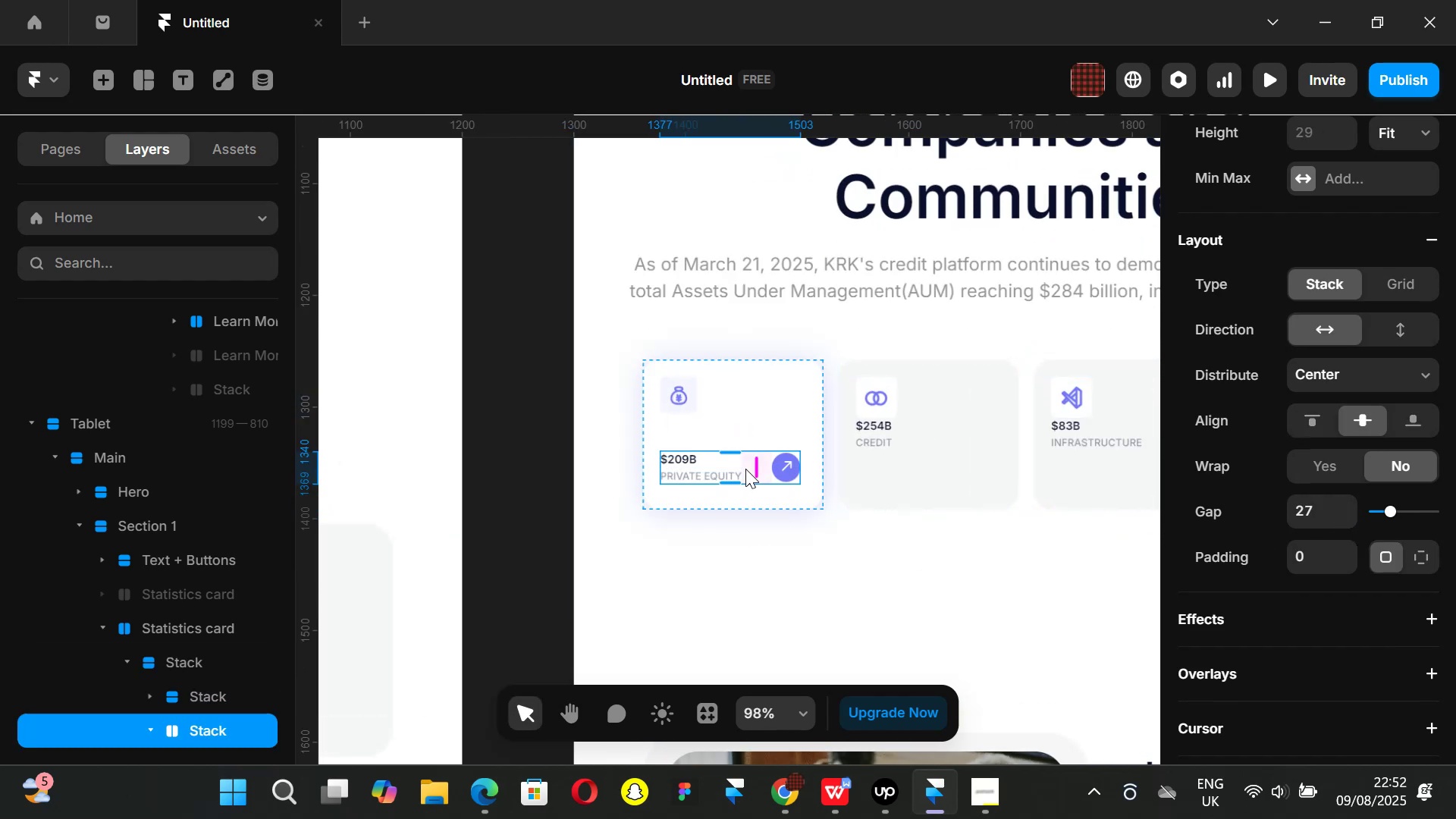 
hold_key(key=AltLeft, duration=1.51)
 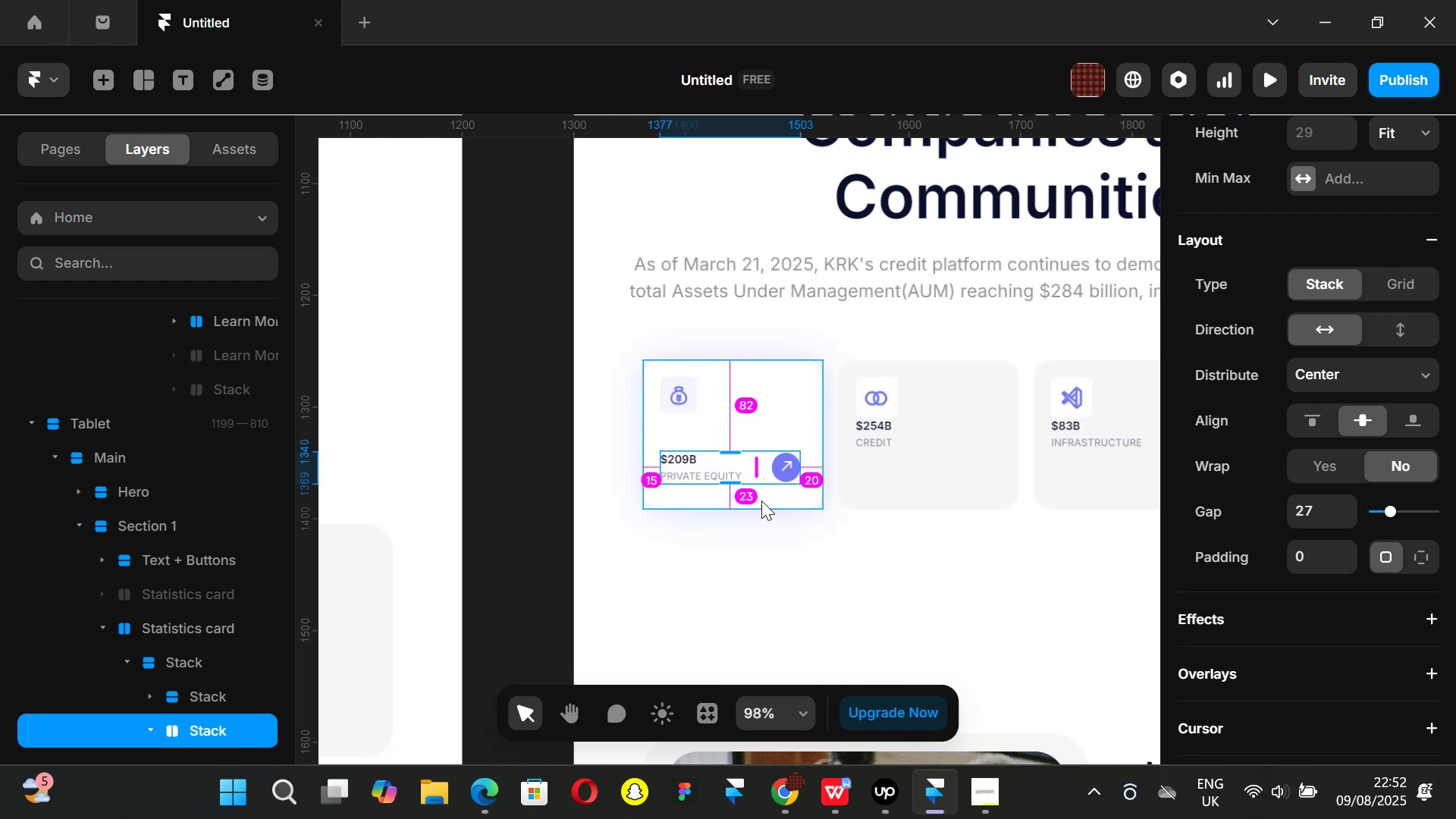 
key(Alt+AltLeft)
 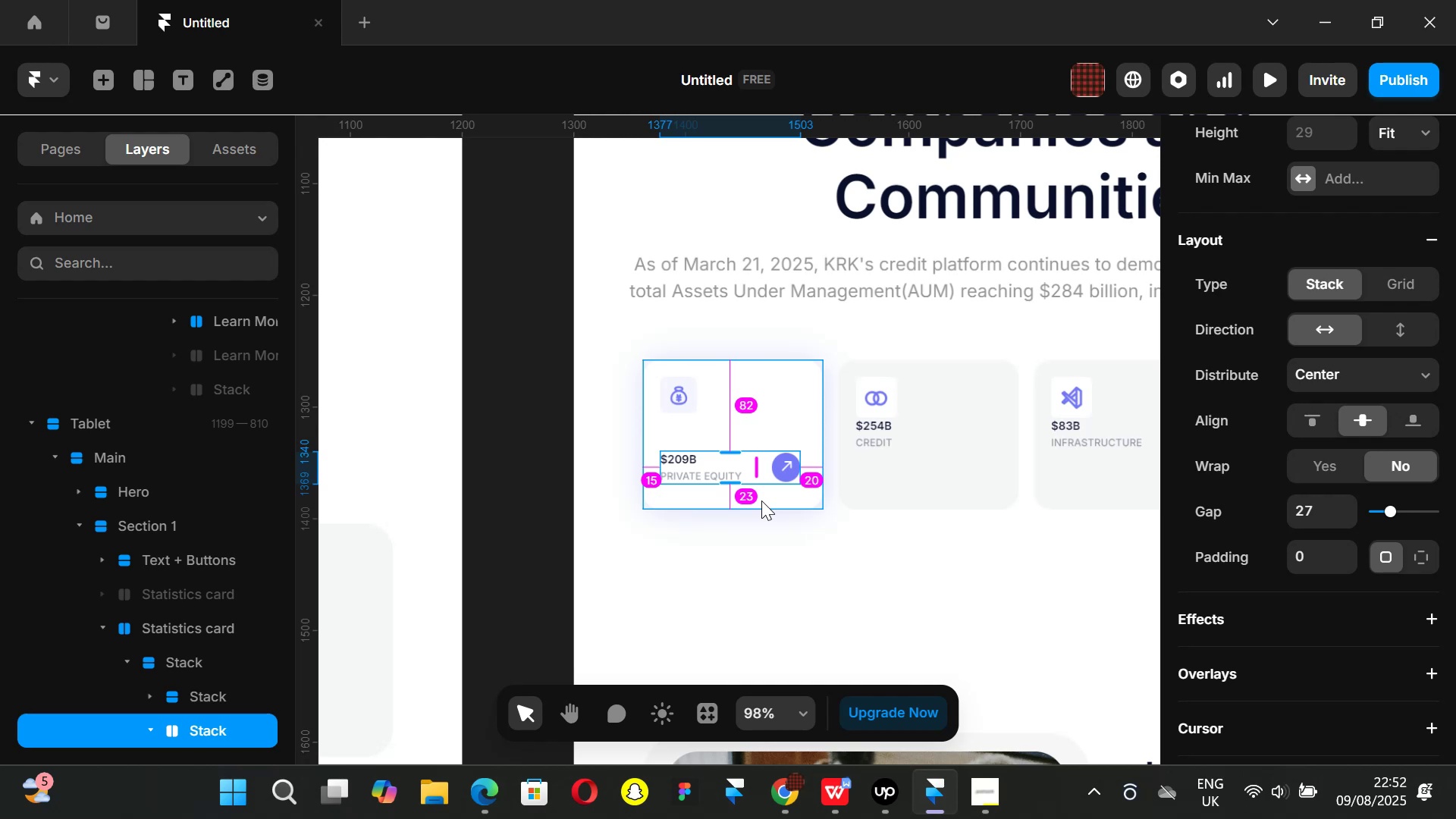 
key(Alt+AltLeft)
 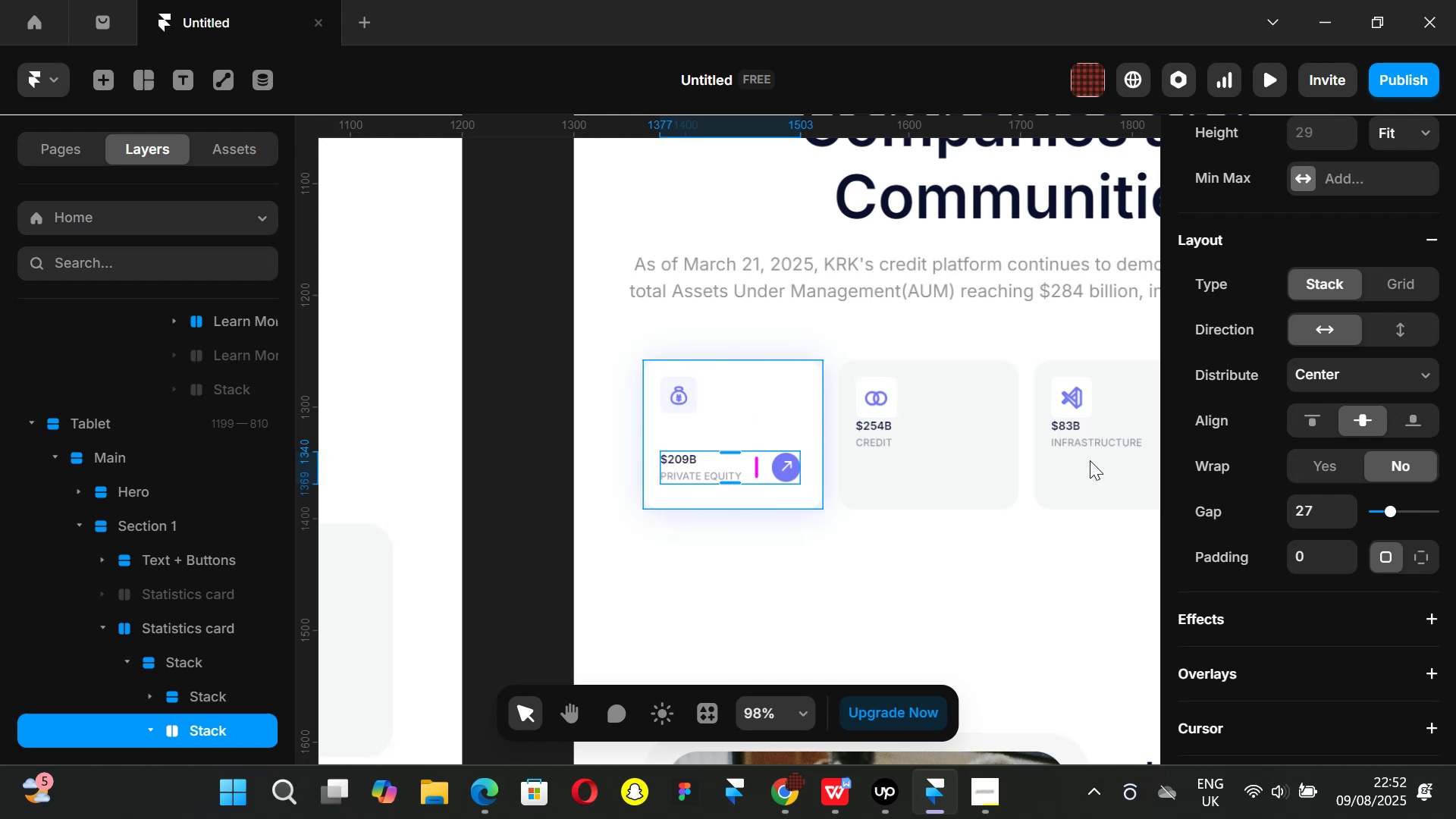 
key(Alt+AltLeft)
 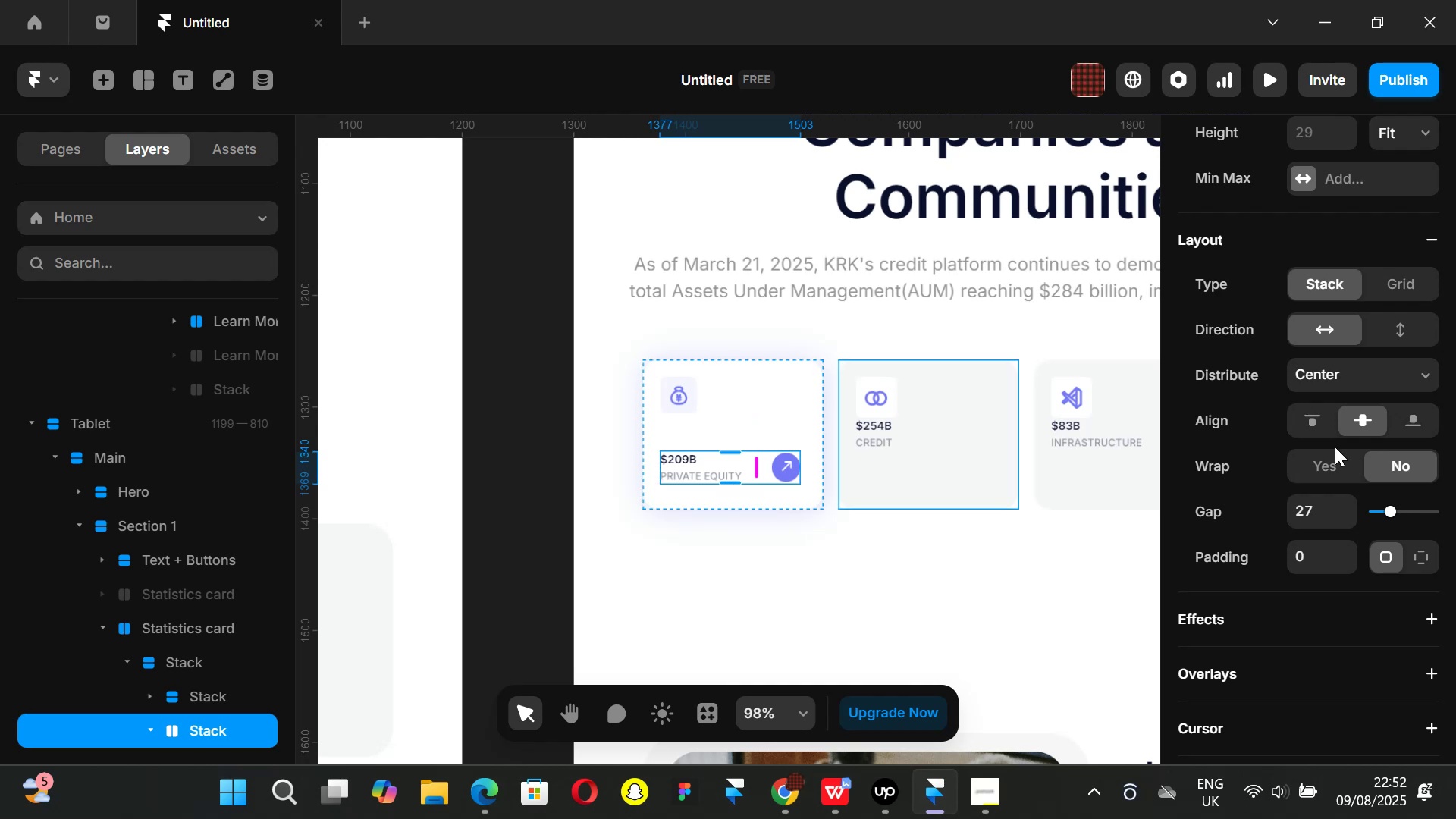 
scroll: coordinate [1332, 412], scroll_direction: up, amount: 3.0
 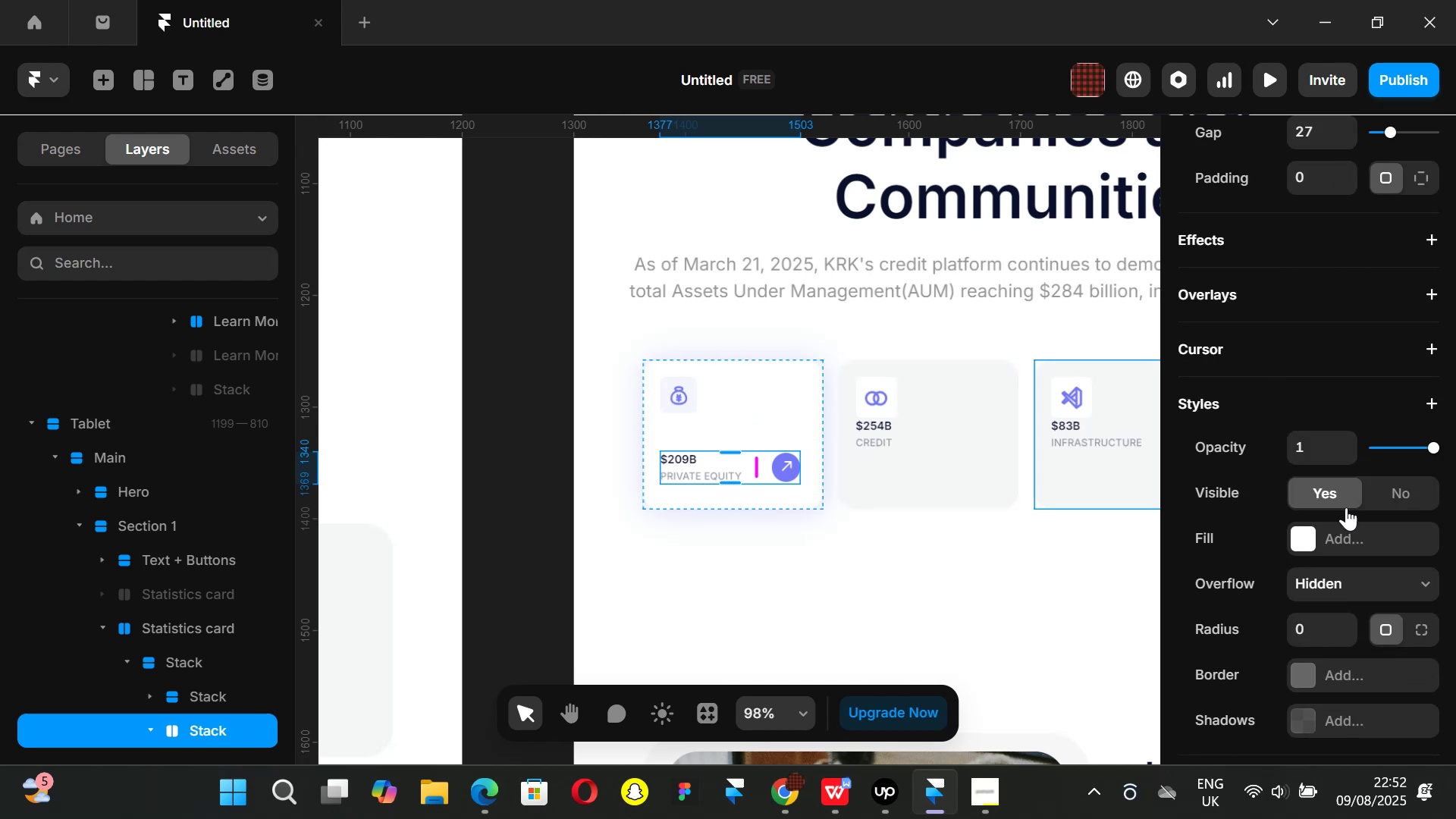 
scroll: coordinate [1341, 515], scroll_direction: down, amount: 2.0
 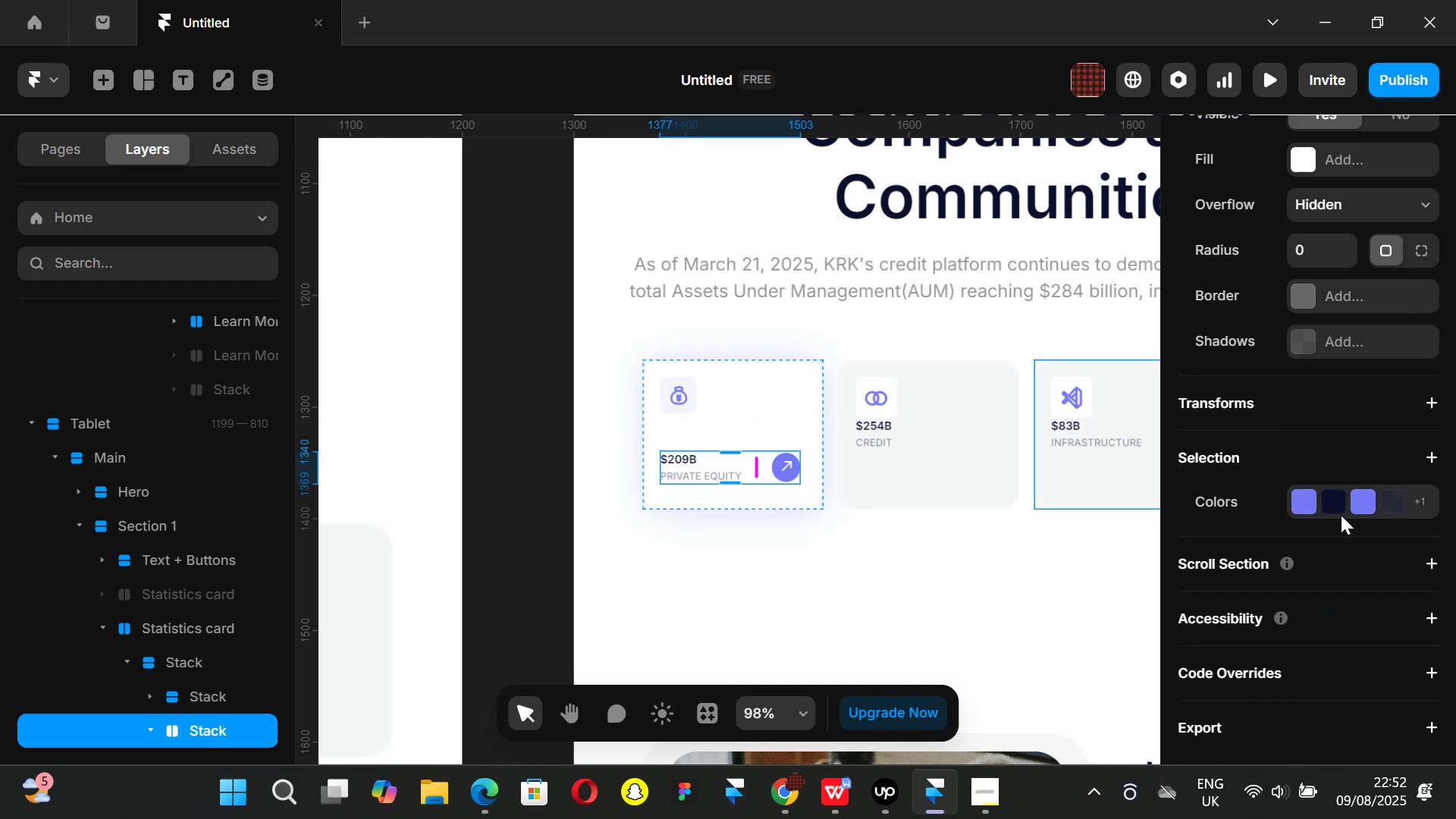 
scroll: coordinate [1341, 515], scroll_direction: up, amount: 1.0
 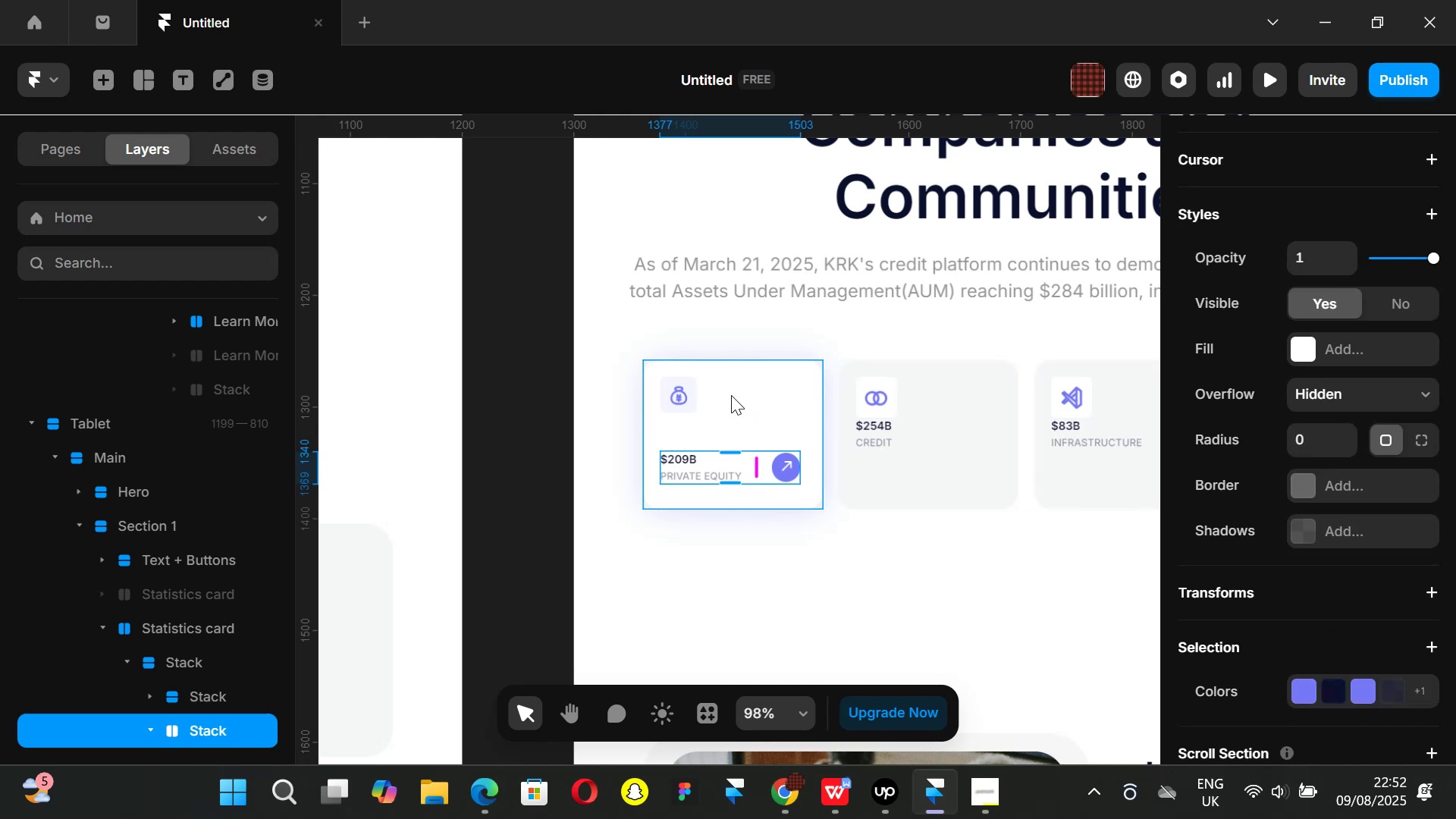 
left_click([731, 395])
 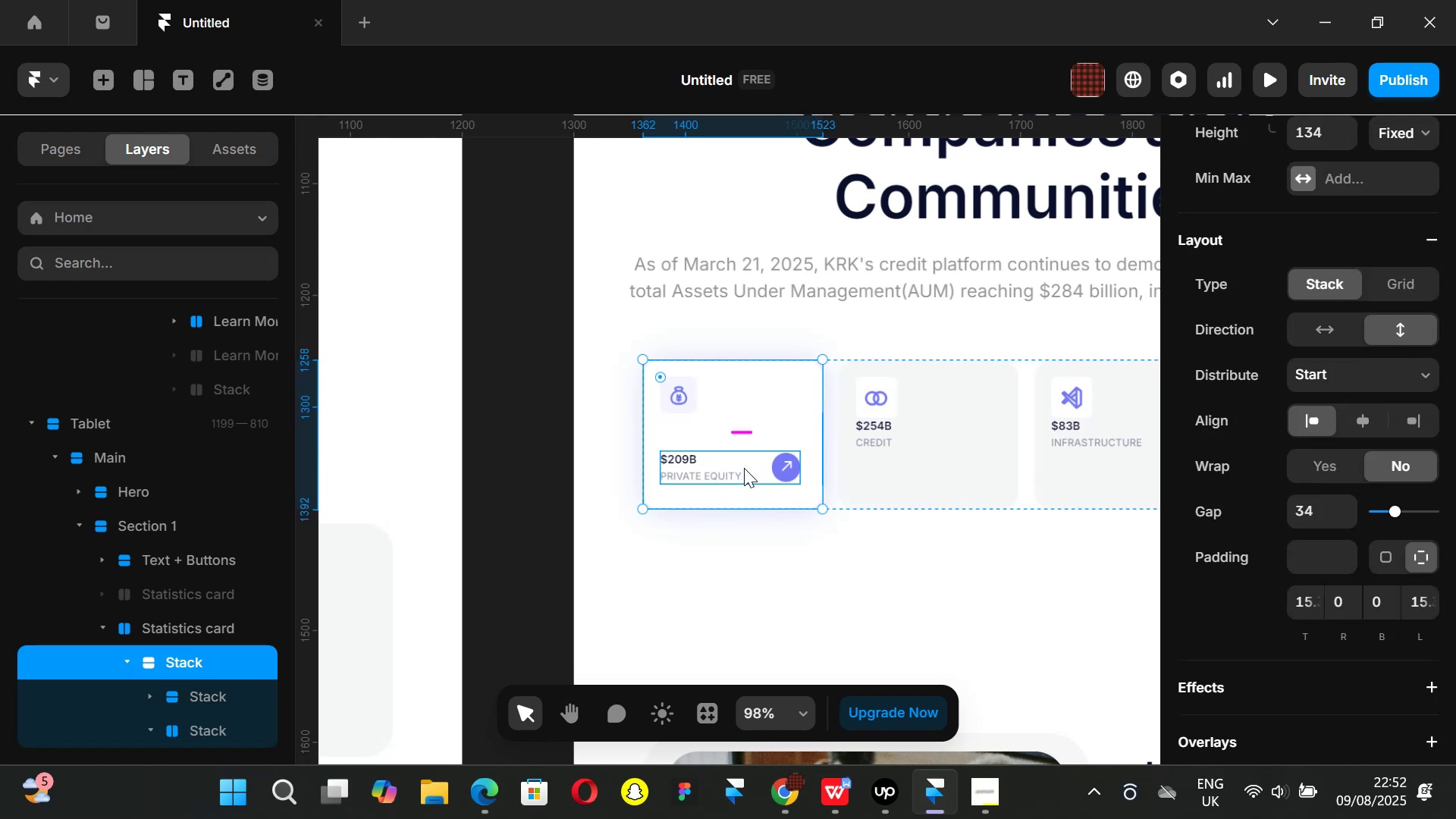 
left_click([744, 468])
 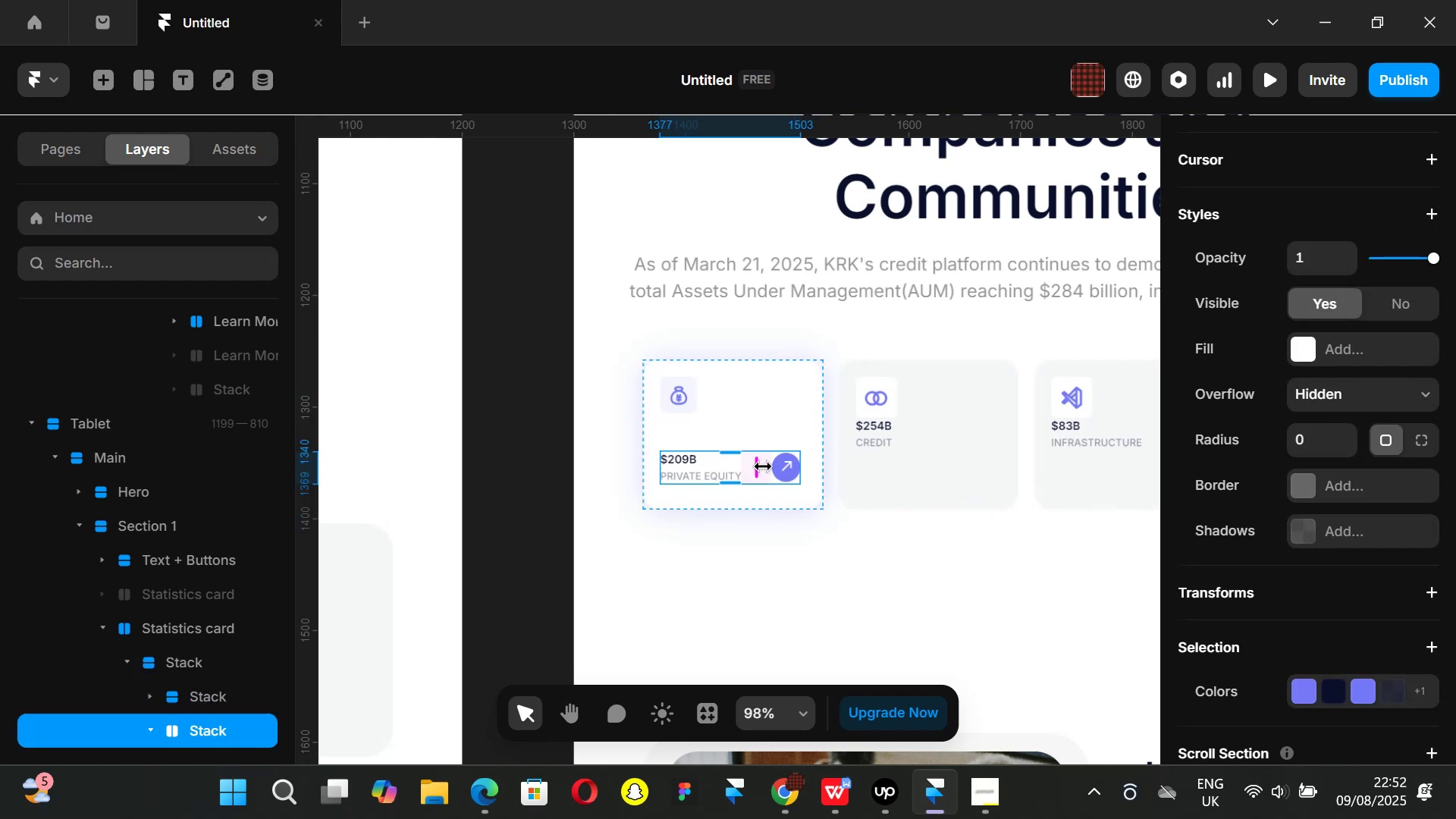 
hold_key(key=ControlLeft, duration=0.6)
scroll: coordinate [1052, 455], scroll_direction: down, amount: 4.0
 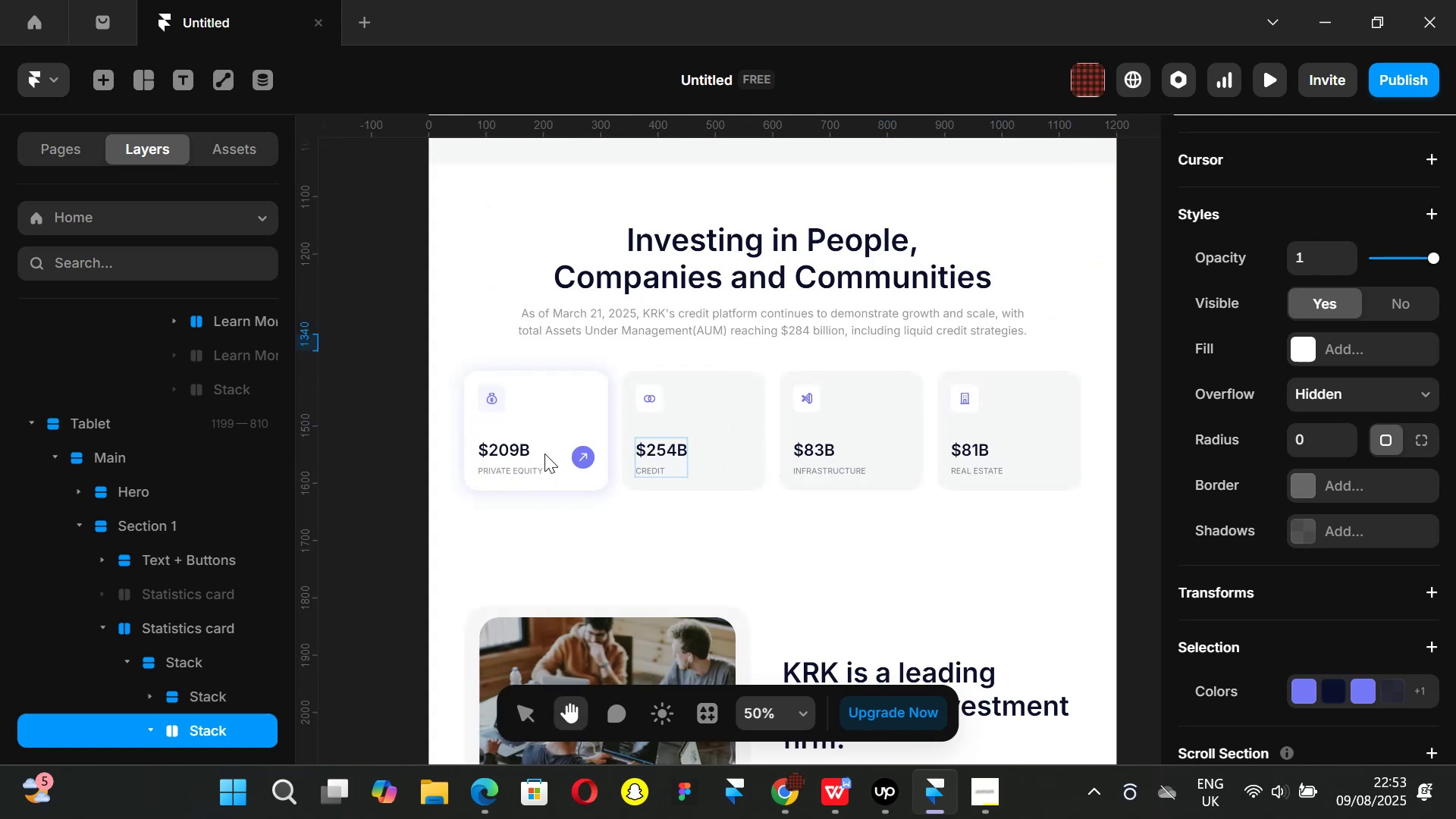 
left_click([547, 445])
 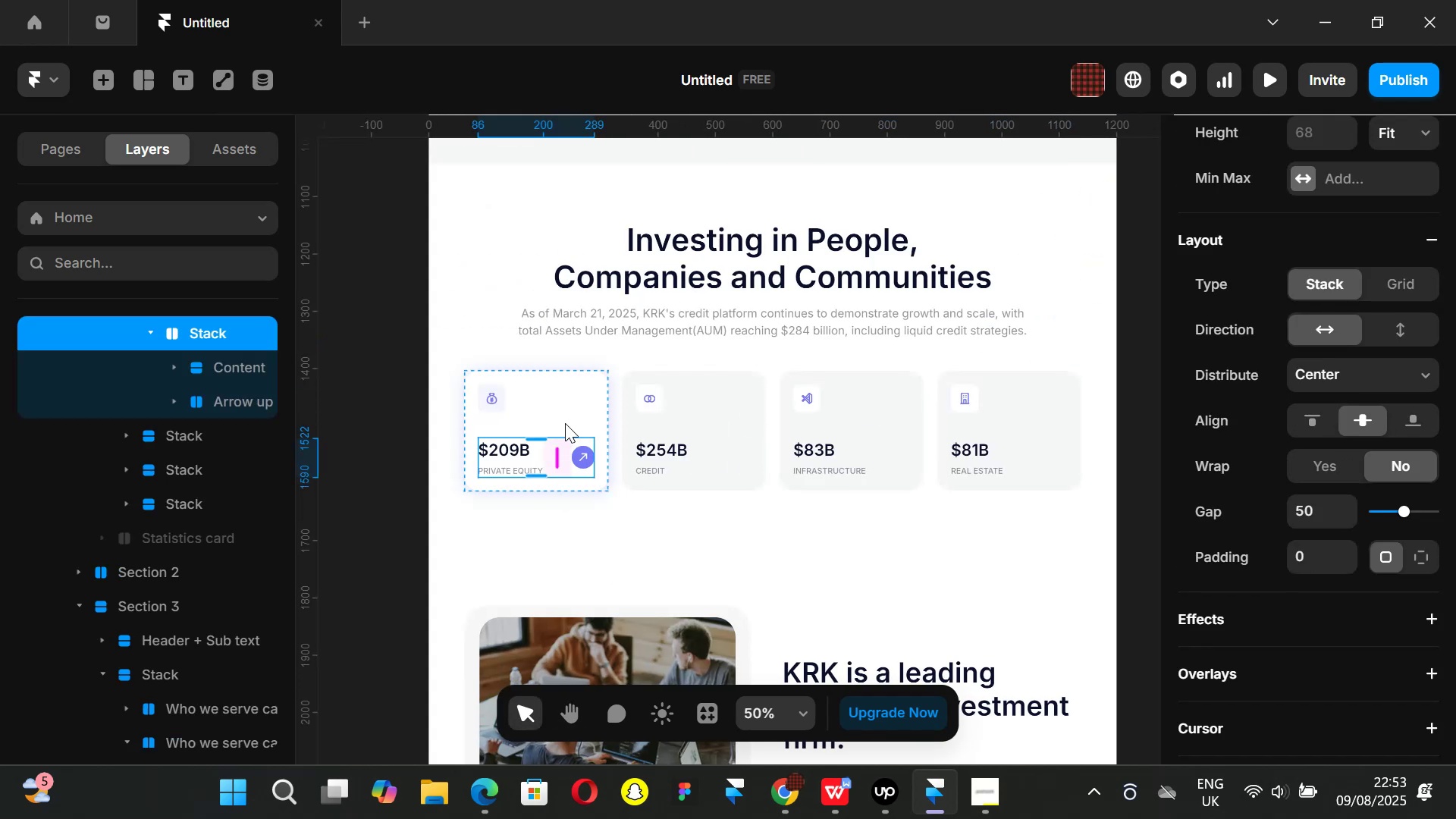 
hold_key(key=AltLeft, duration=0.48)
 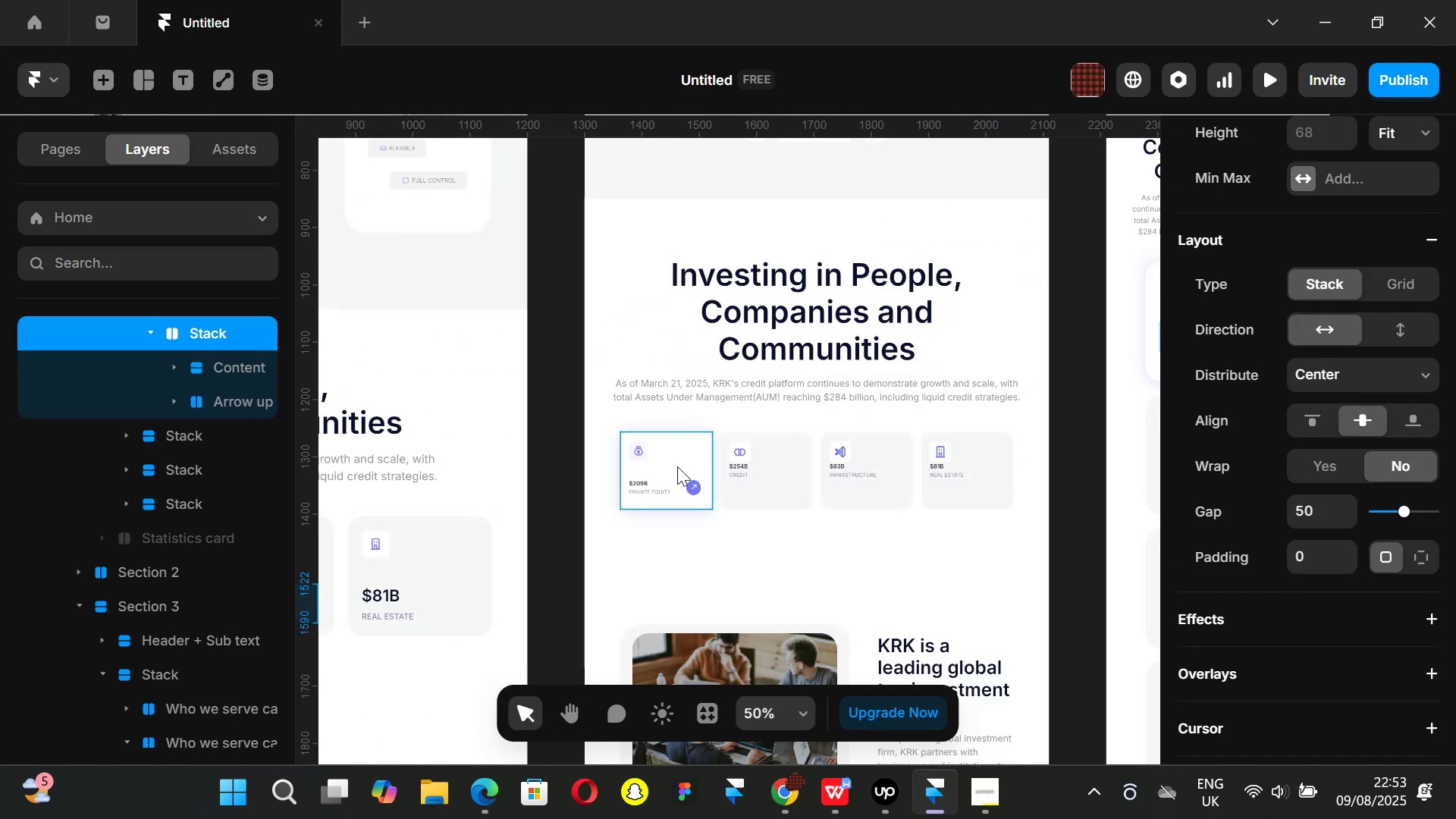 
left_click([678, 464])
 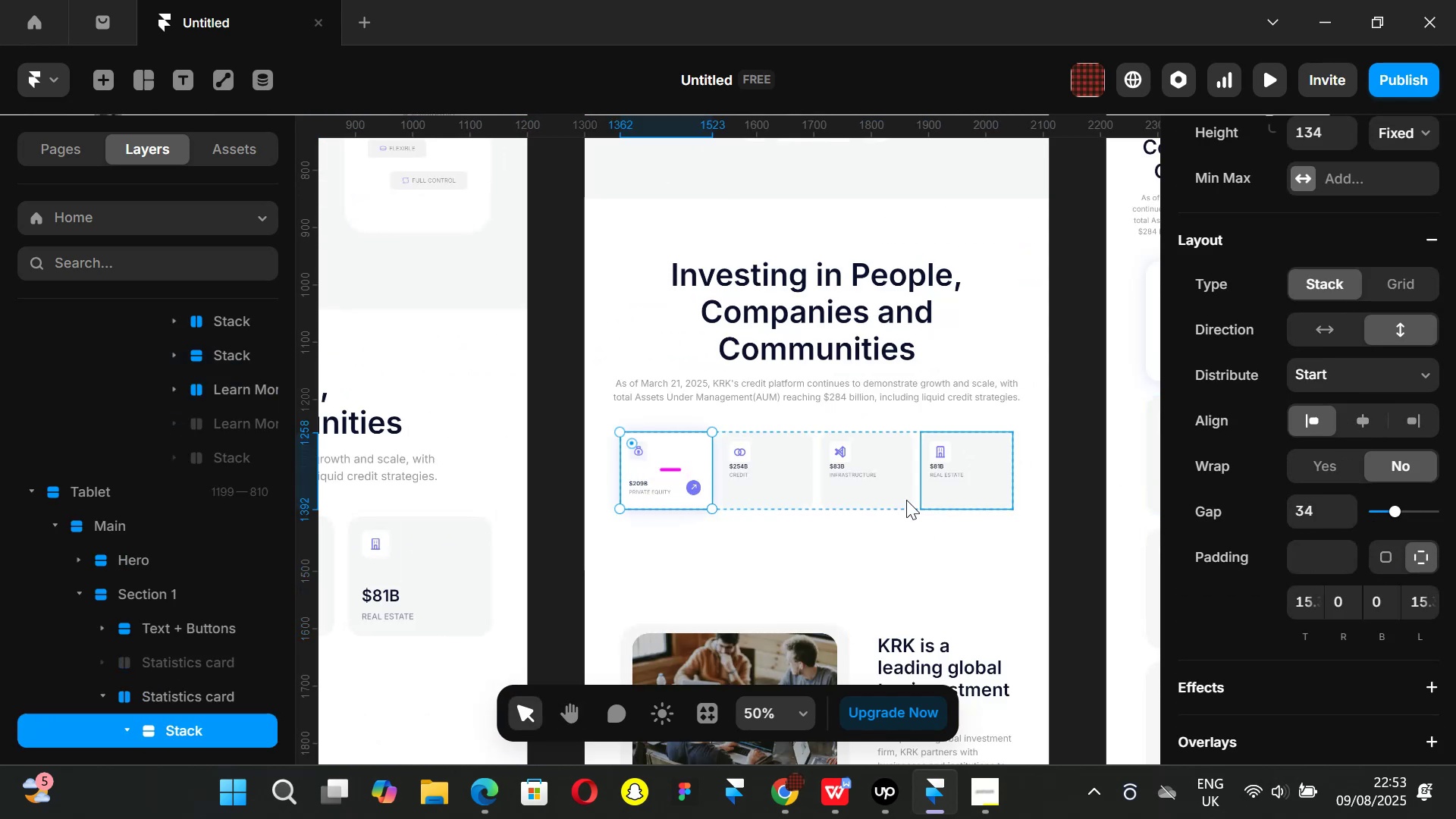 
wait(6.54)
 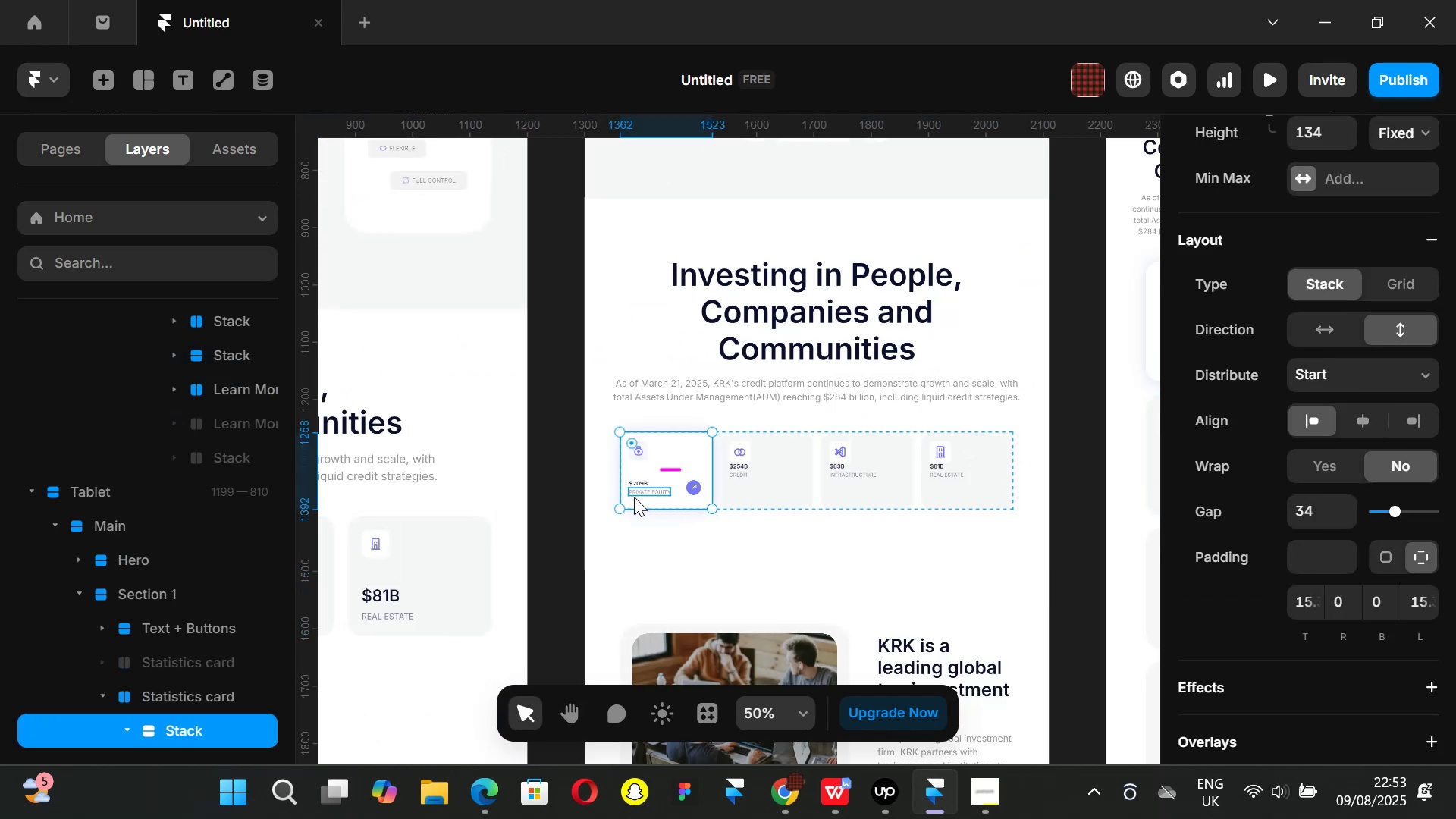 
left_click([1422, 599])
 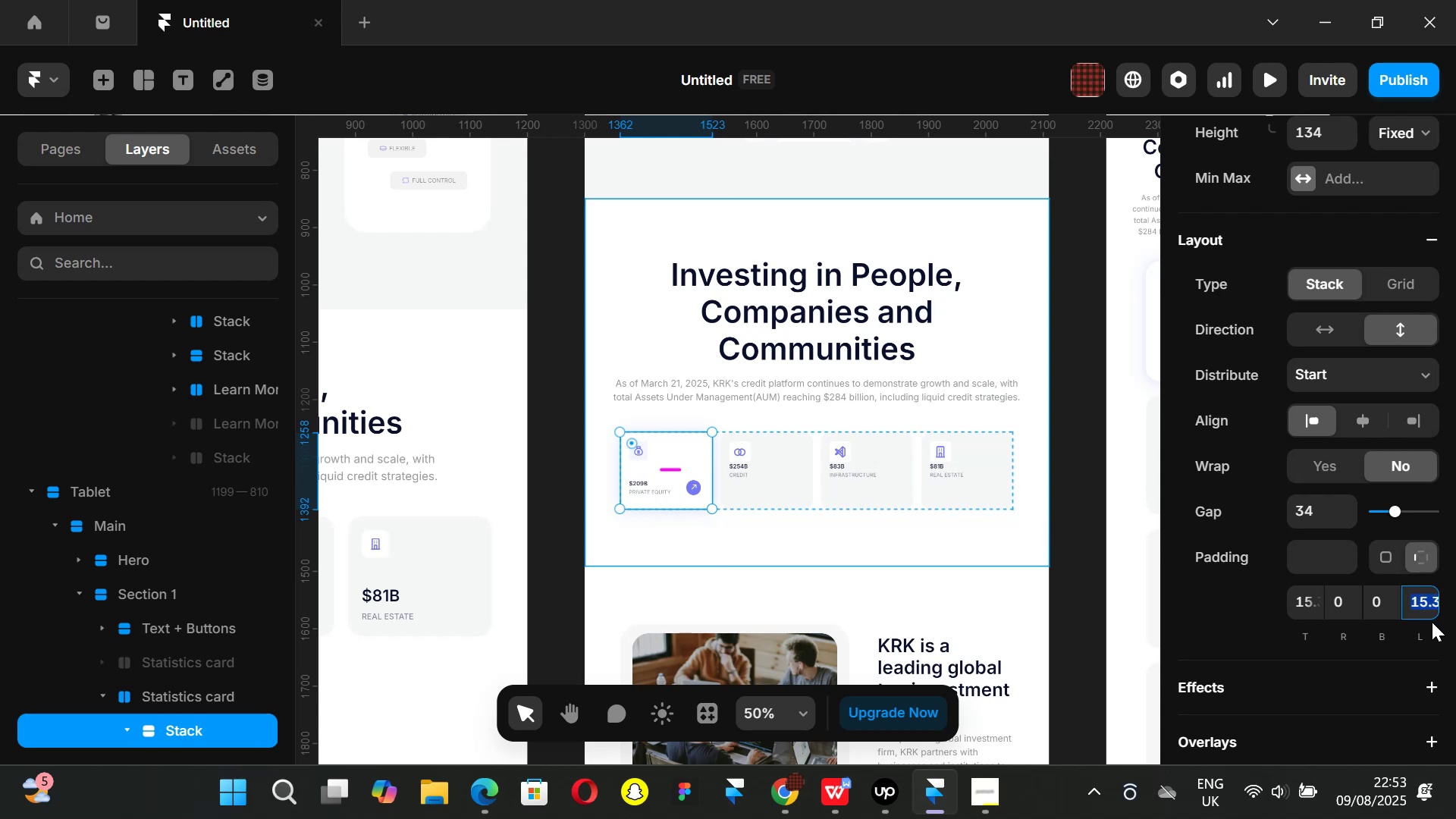 
type(24)
 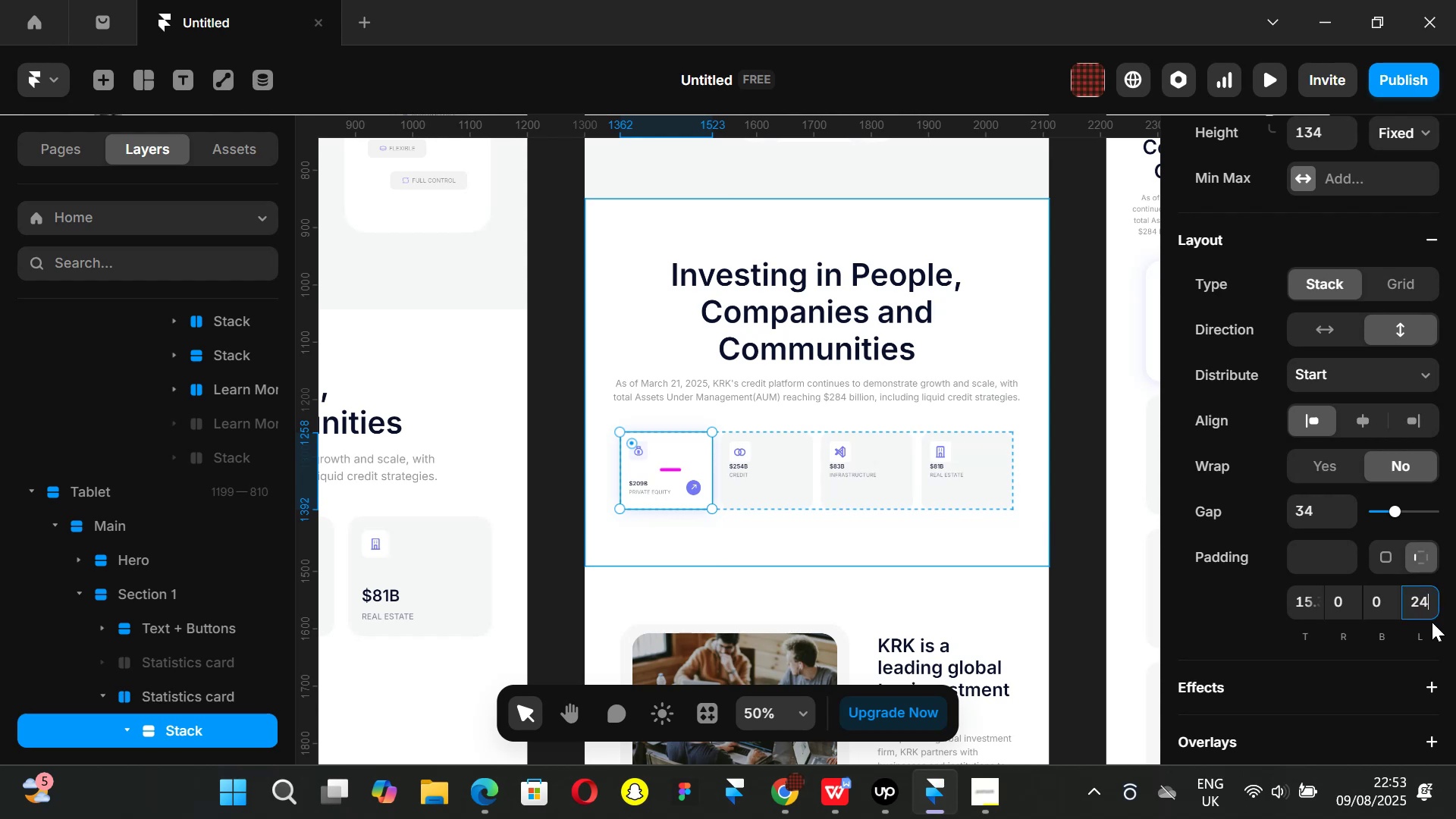 
key(Enter)
 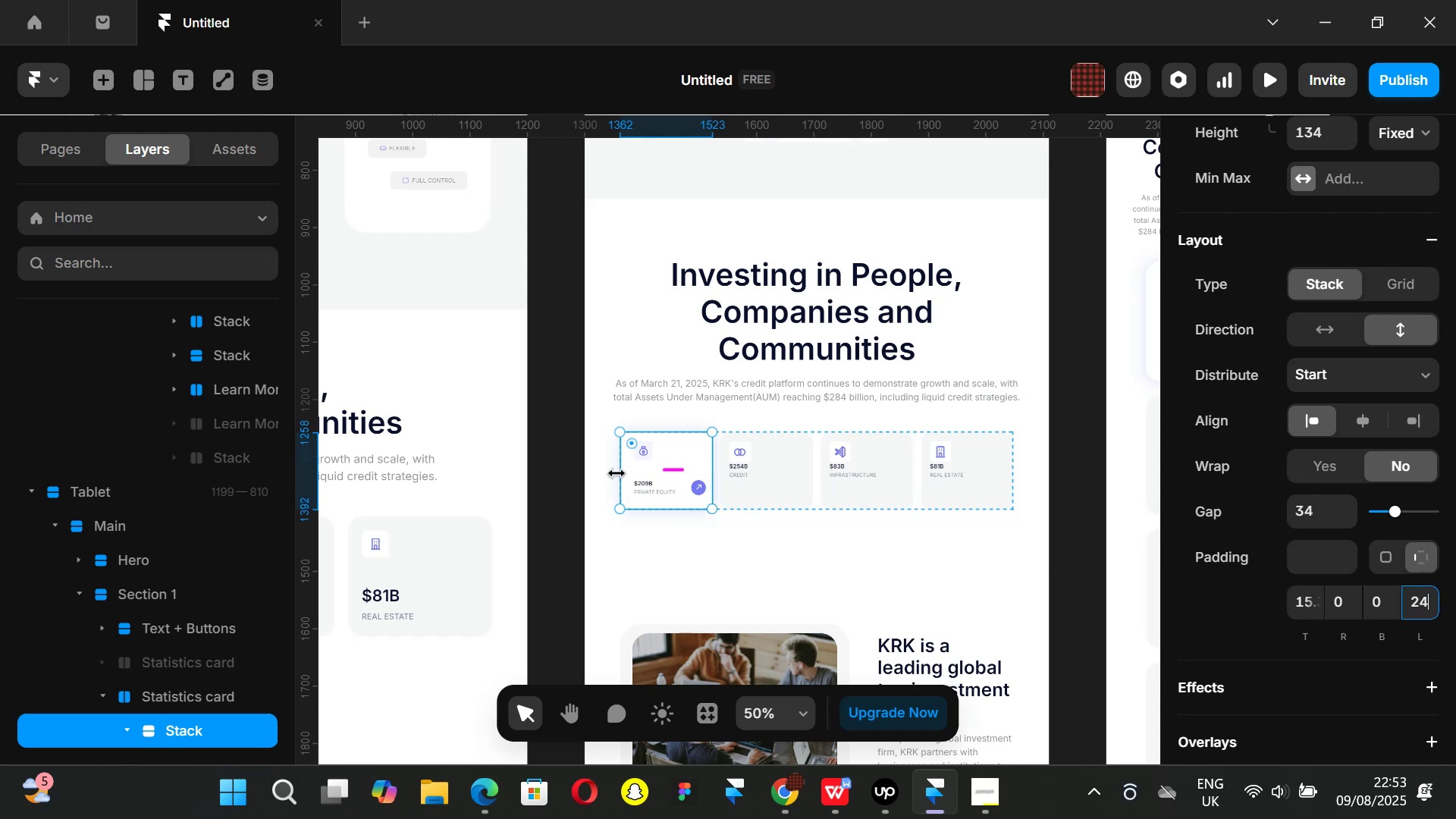 
hold_key(key=ControlLeft, duration=0.86)
scroll: coordinate [692, 482], scroll_direction: up, amount: 1.0
 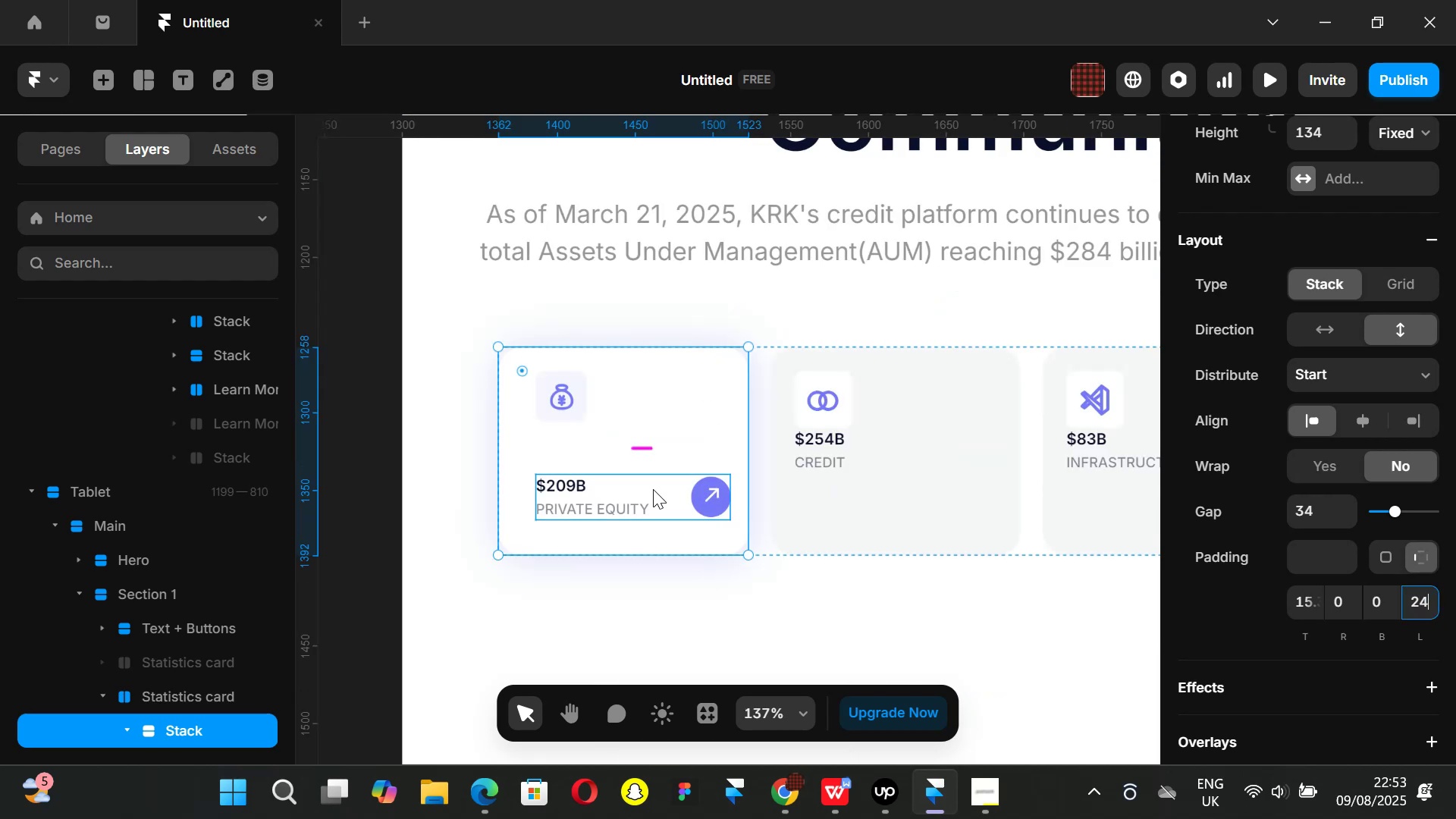 
left_click([653, 489])
 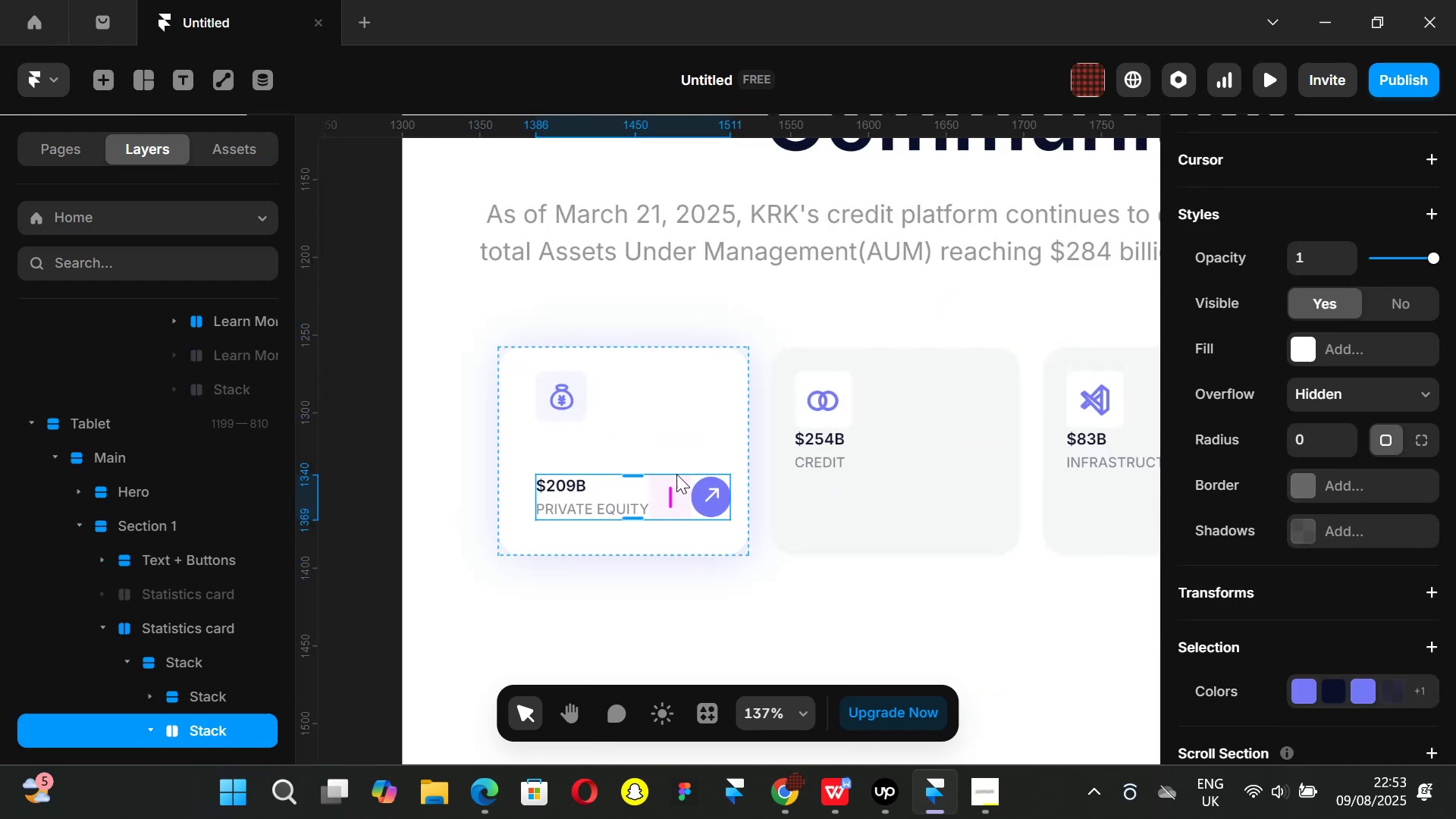 
hold_key(key=AltLeft, duration=0.47)
 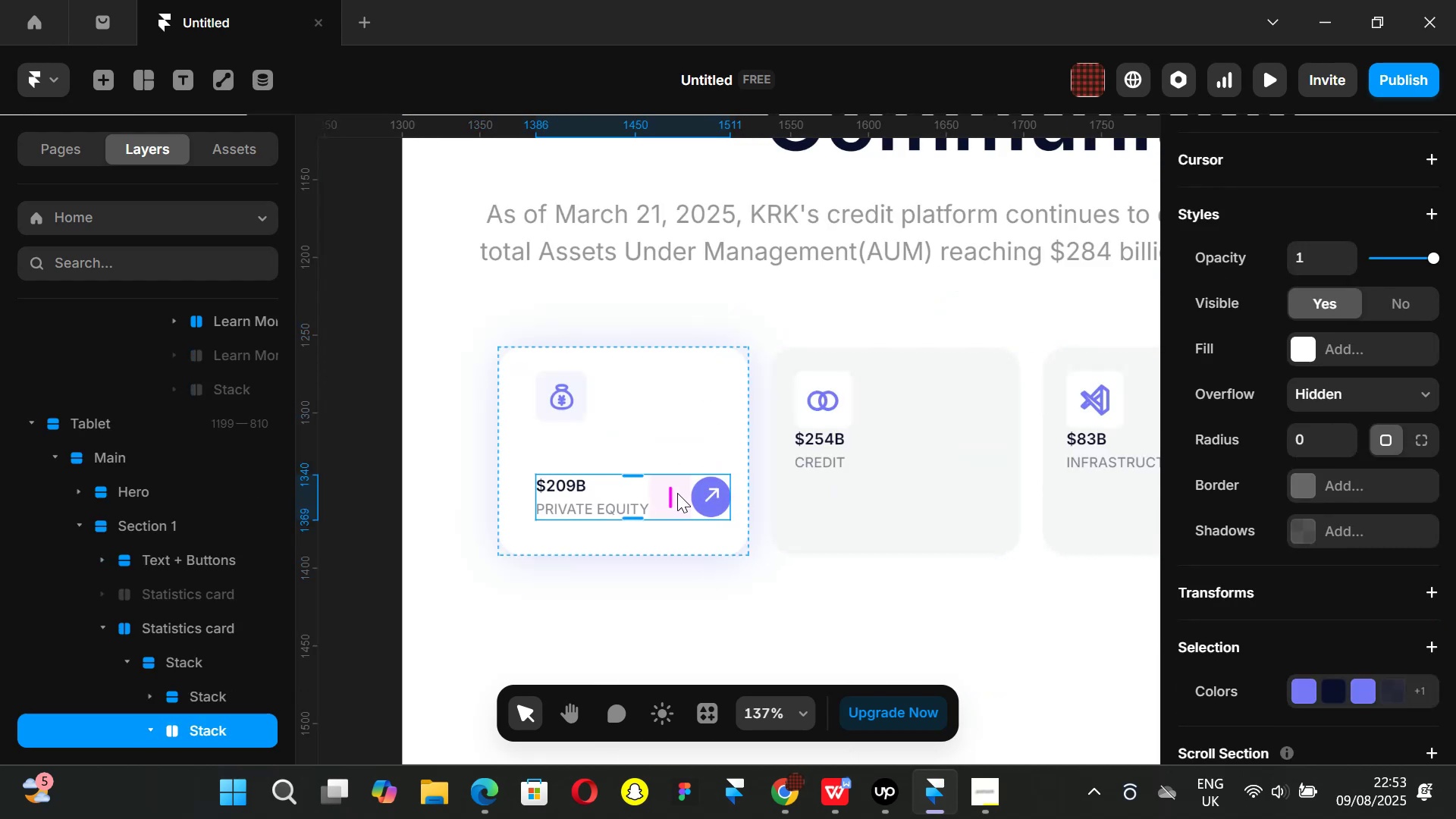 
left_click([677, 493])
 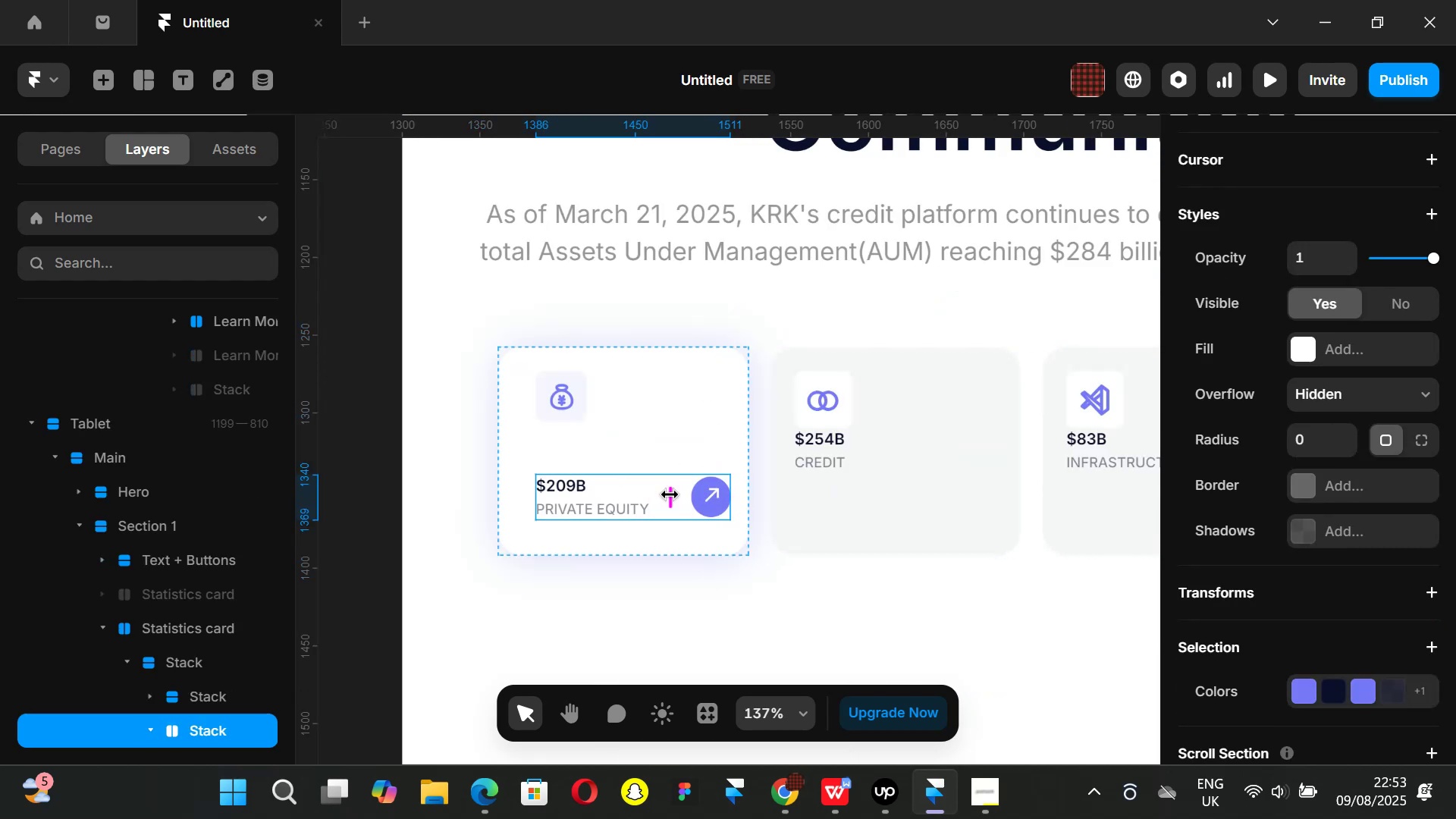 
left_click([670, 494])
 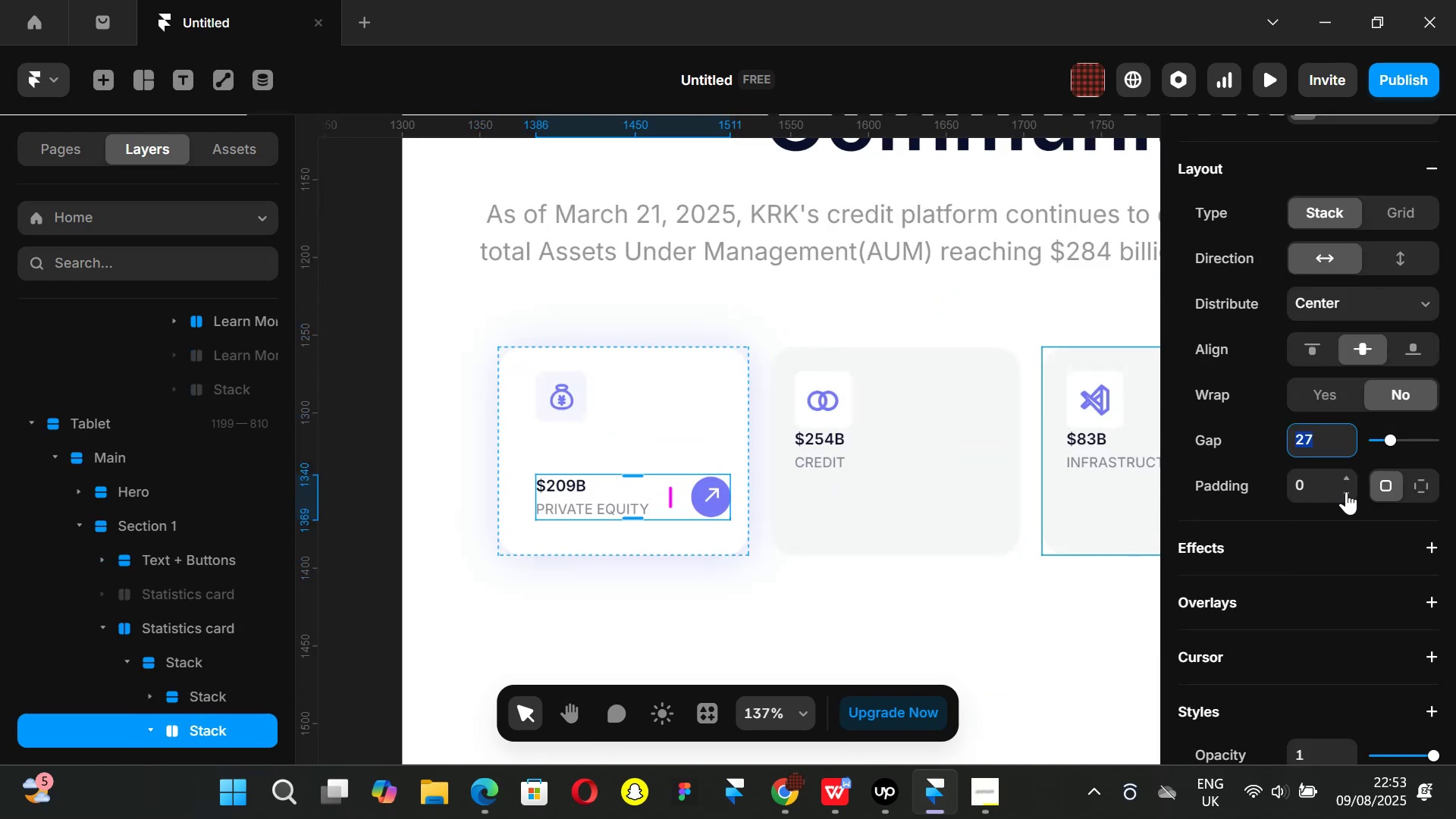 
scroll: coordinate [1347, 491], scroll_direction: down, amount: 2.0
 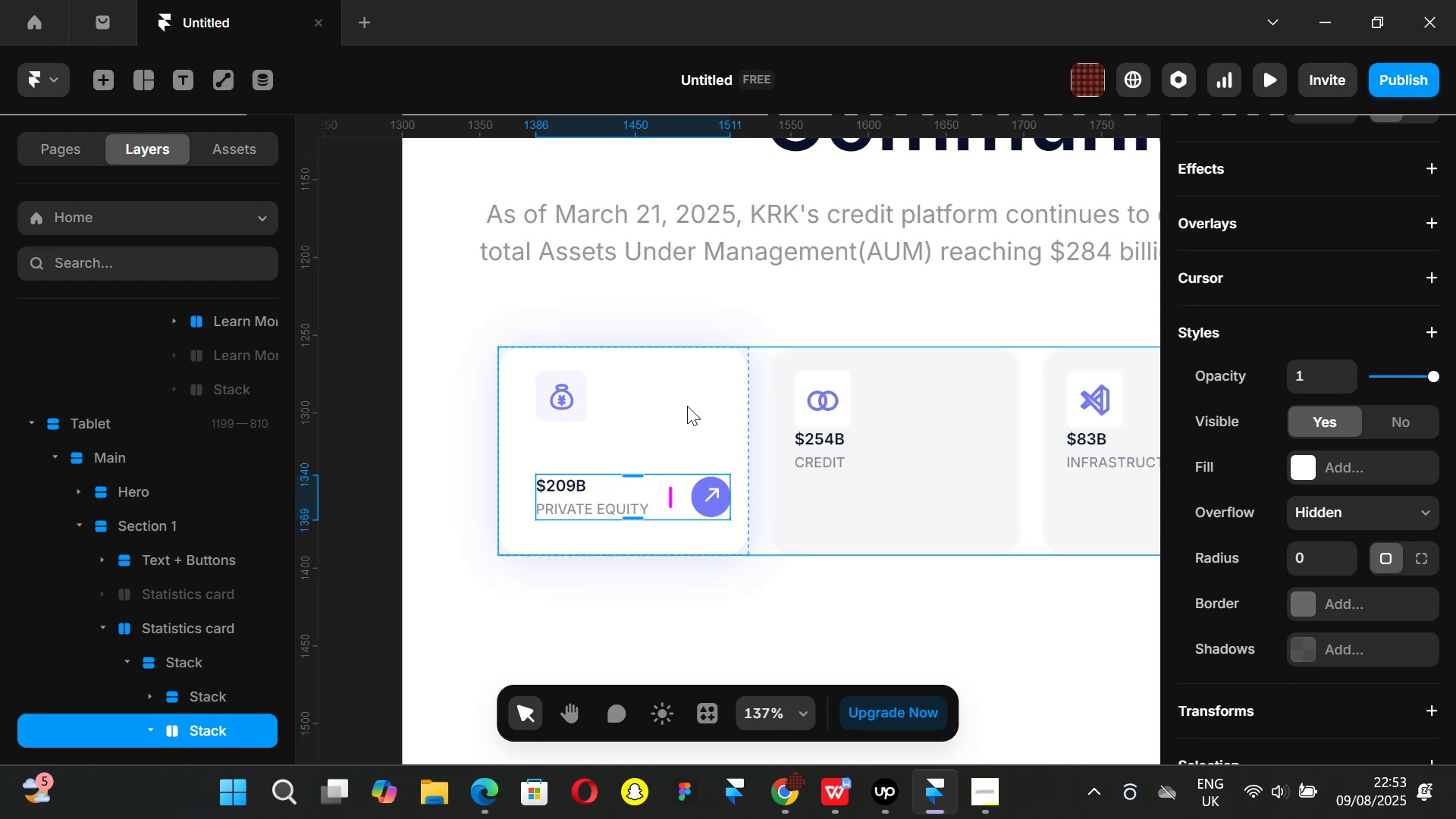 
left_click([687, 406])
 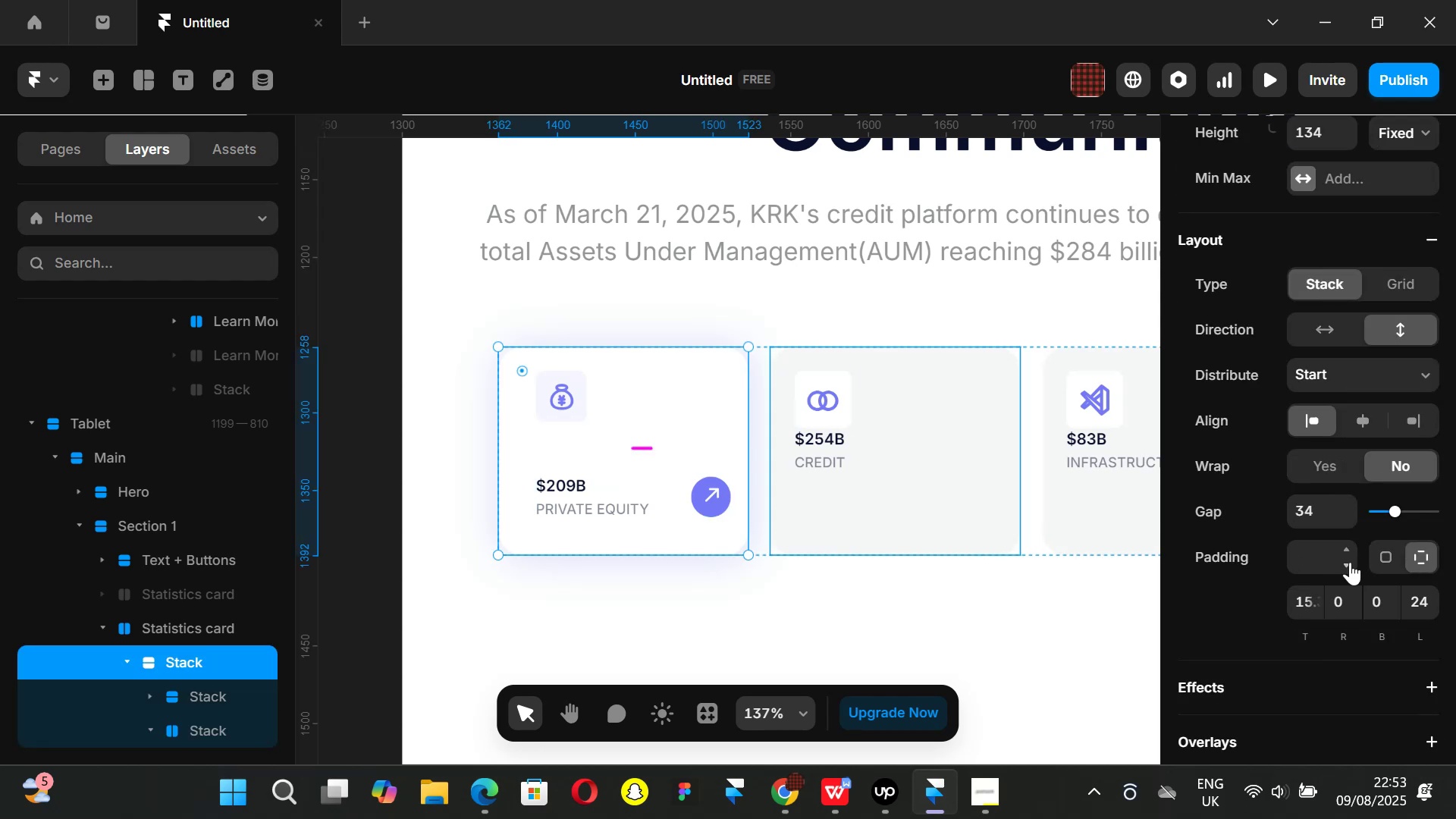 
scroll: coordinate [1354, 561], scroll_direction: down, amount: 1.0
 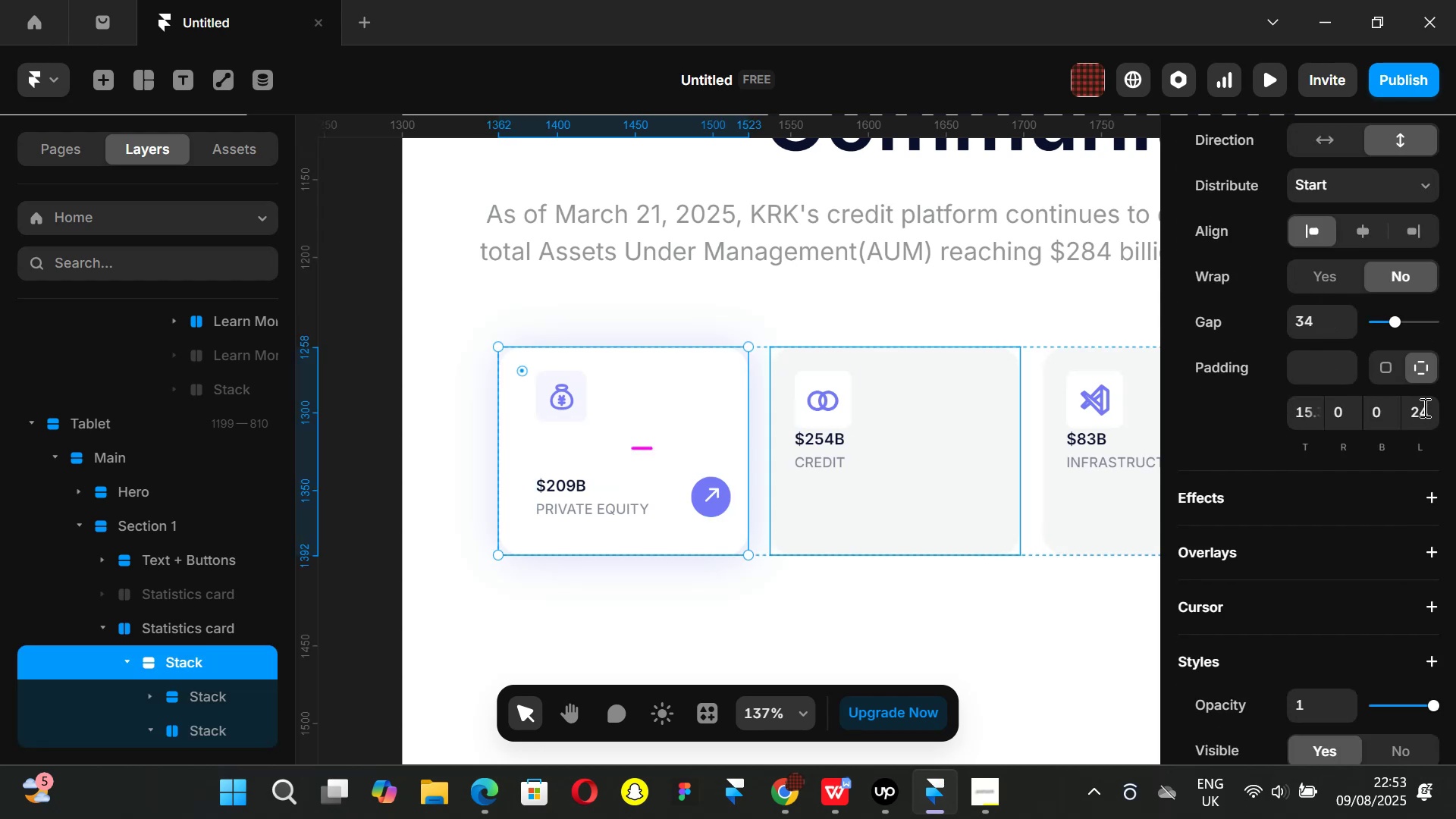 
left_click([1423, 407])
 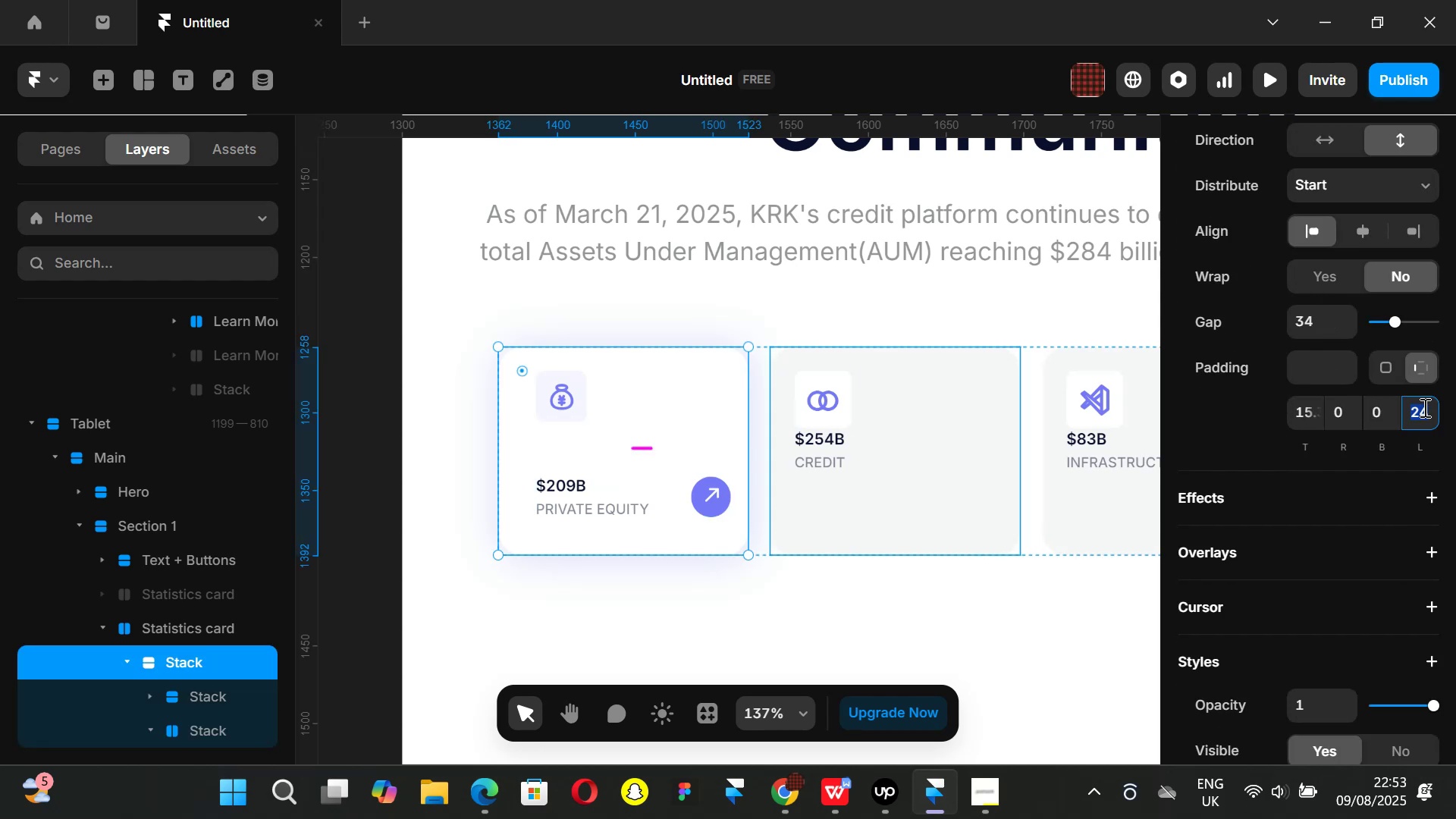 
type(16)
 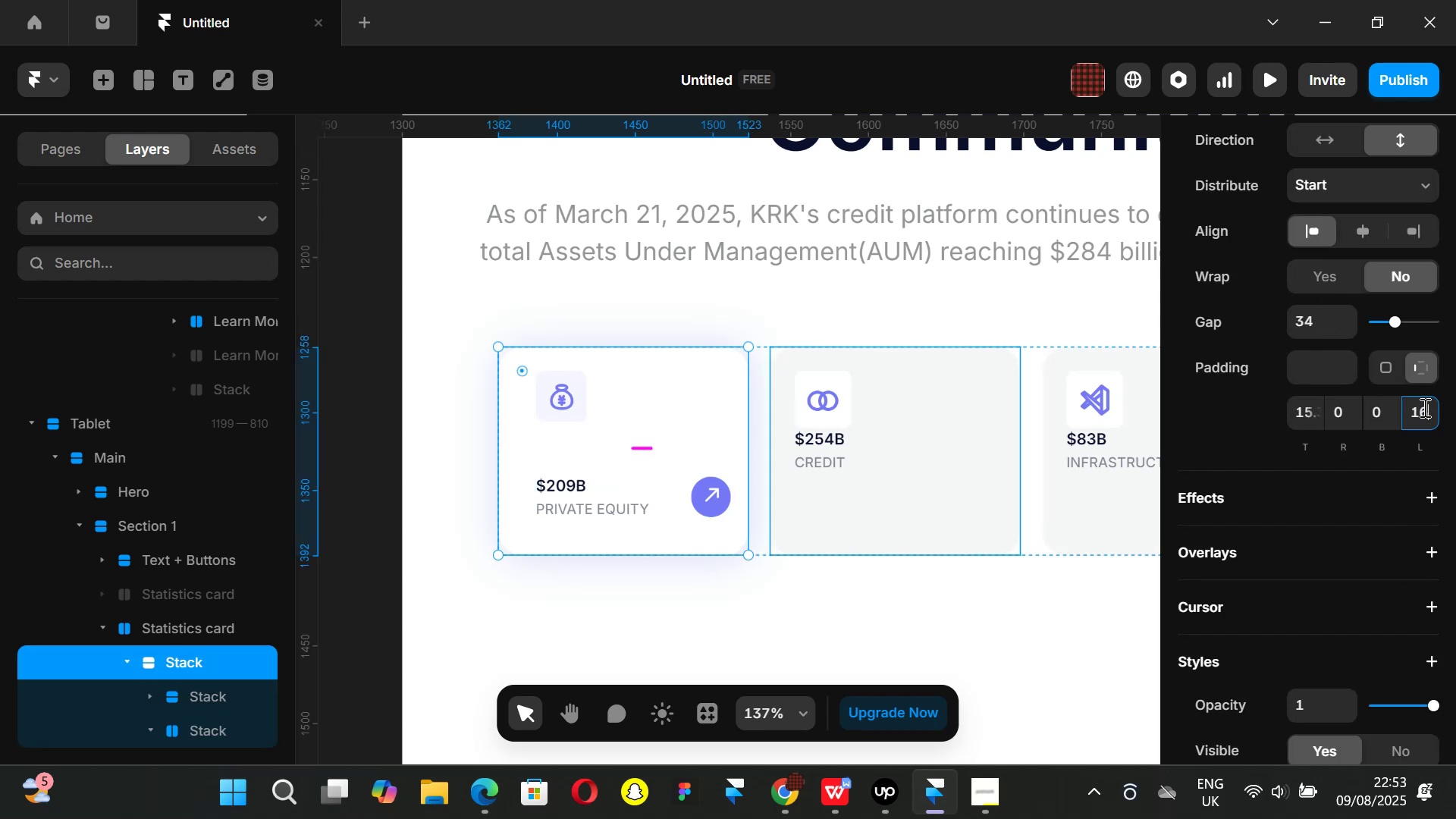 
key(Enter)
 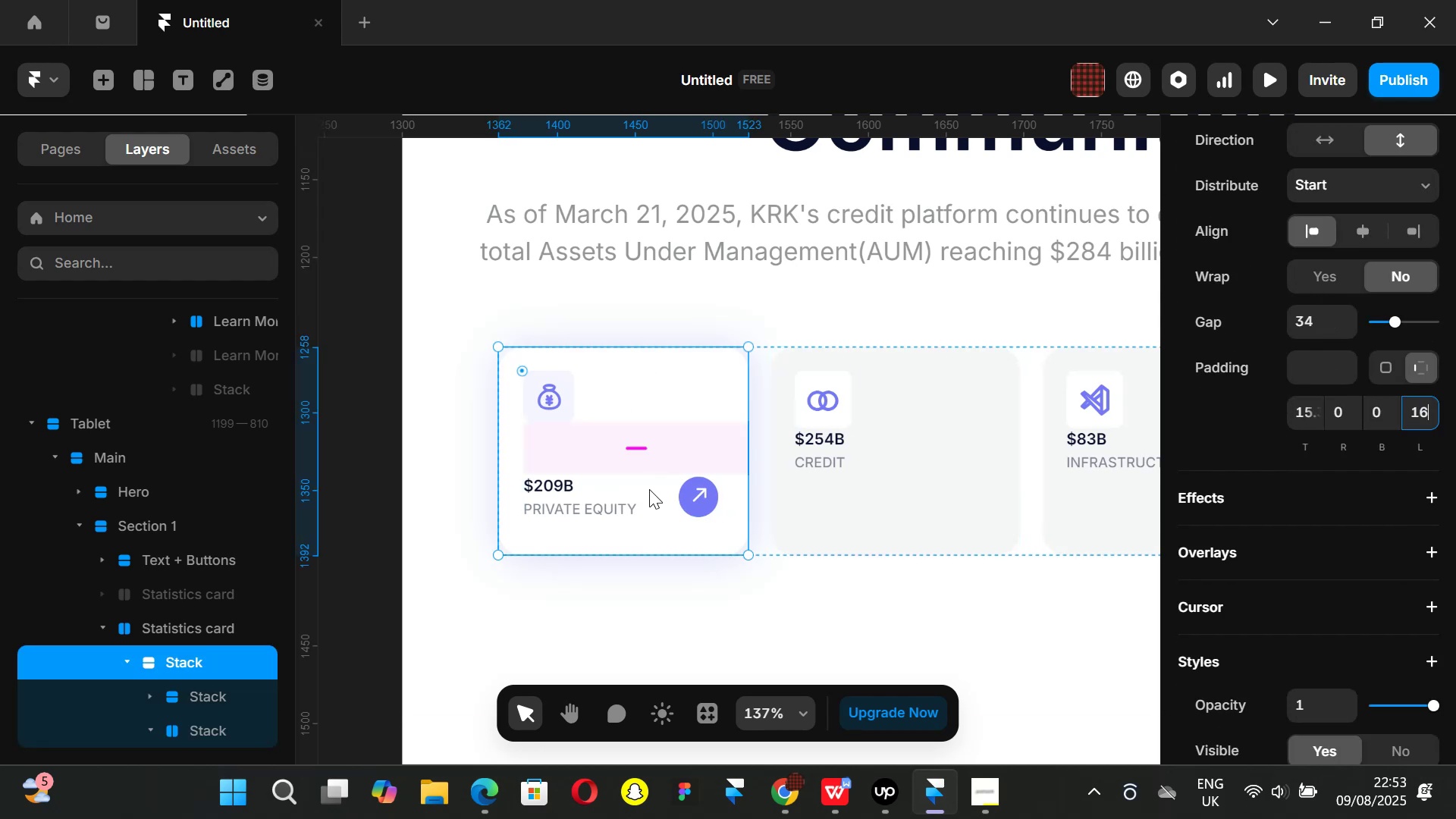 
left_click([653, 502])
 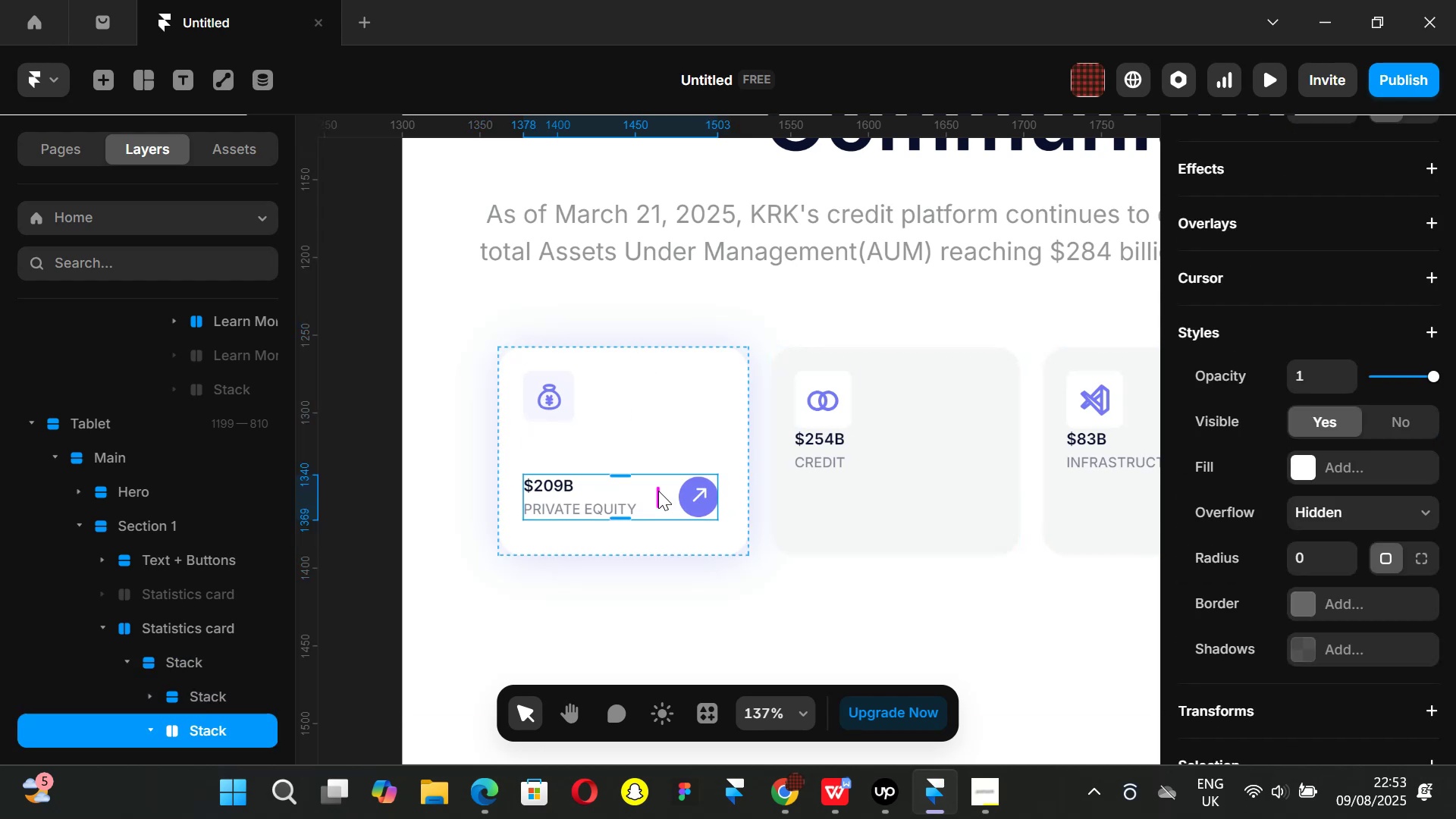 
hold_key(key=AltLeft, duration=0.48)
 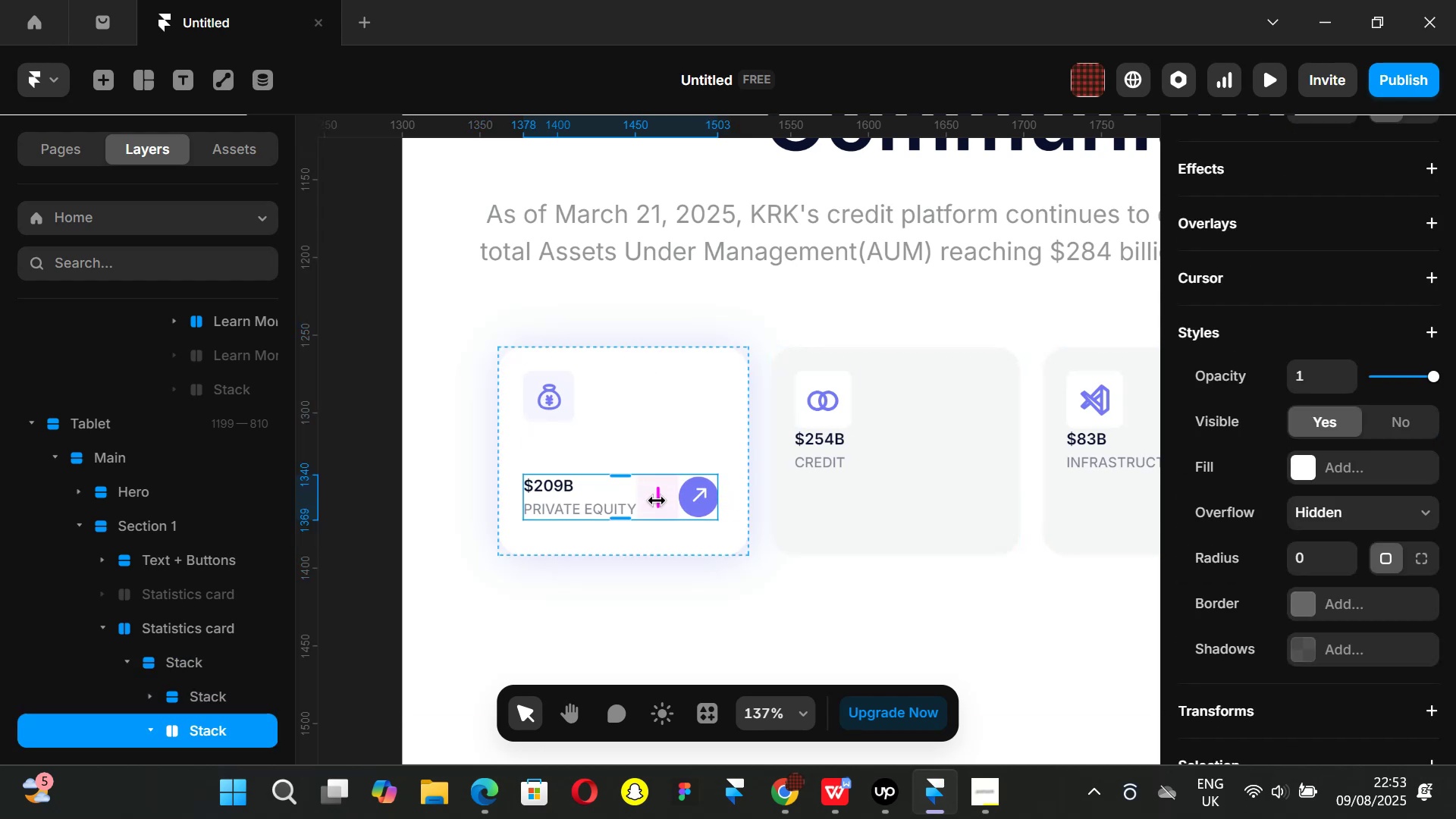 
left_click_drag(start_coordinate=[657, 500], to_coordinate=[653, 501])
 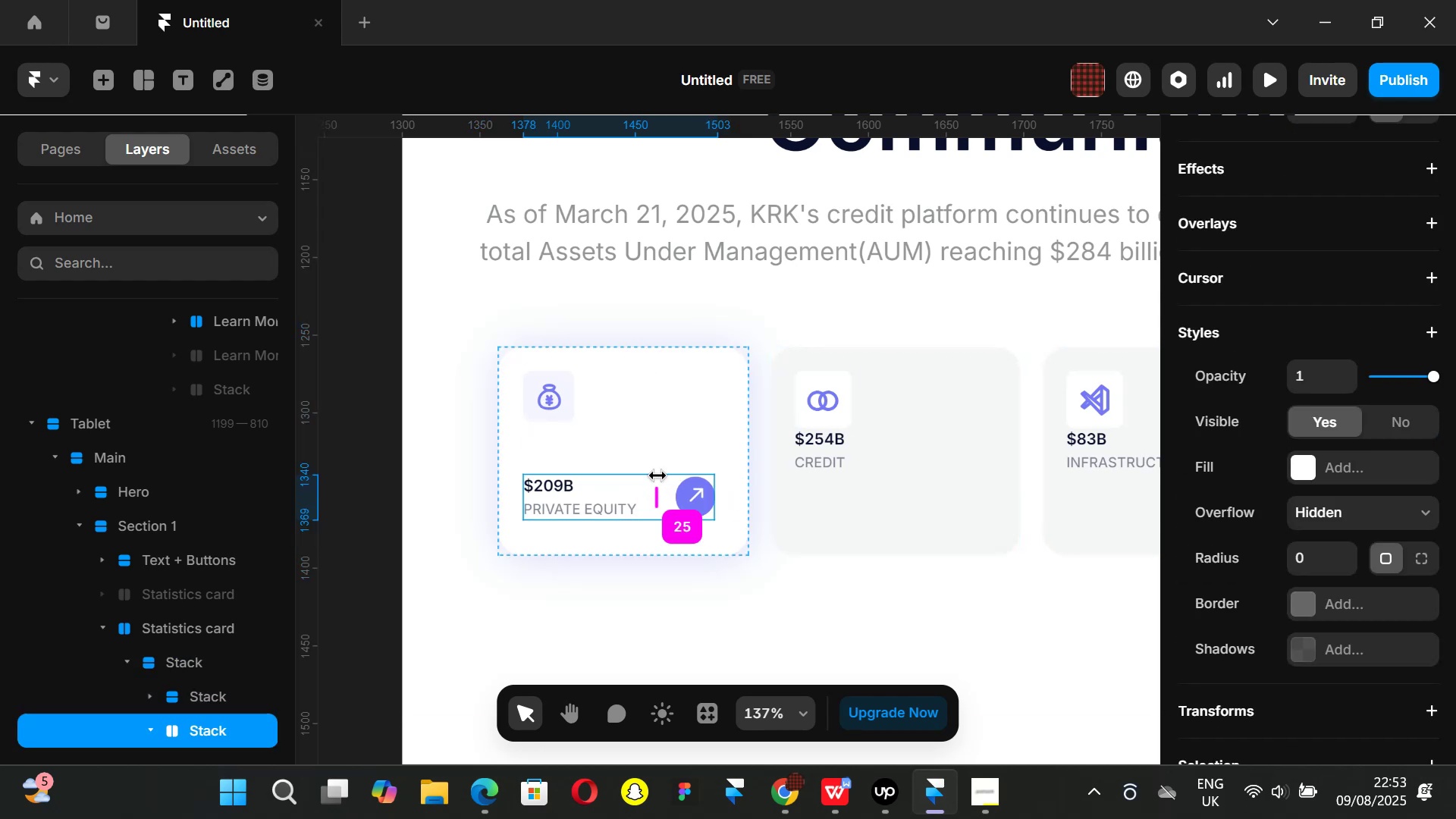 
hold_key(key=AltLeft, duration=0.66)
 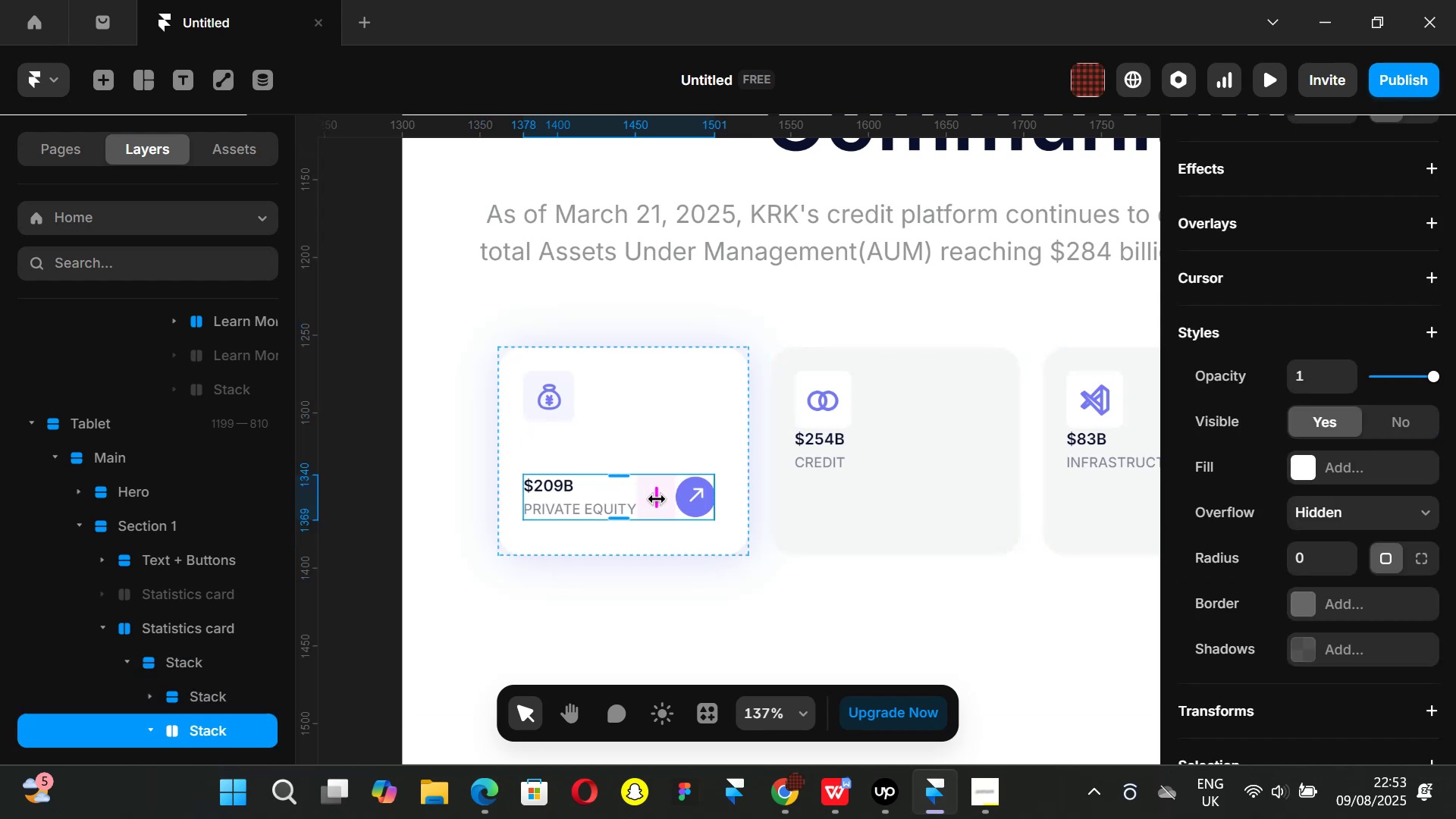 
left_click_drag(start_coordinate=[657, 499], to_coordinate=[663, 497])
 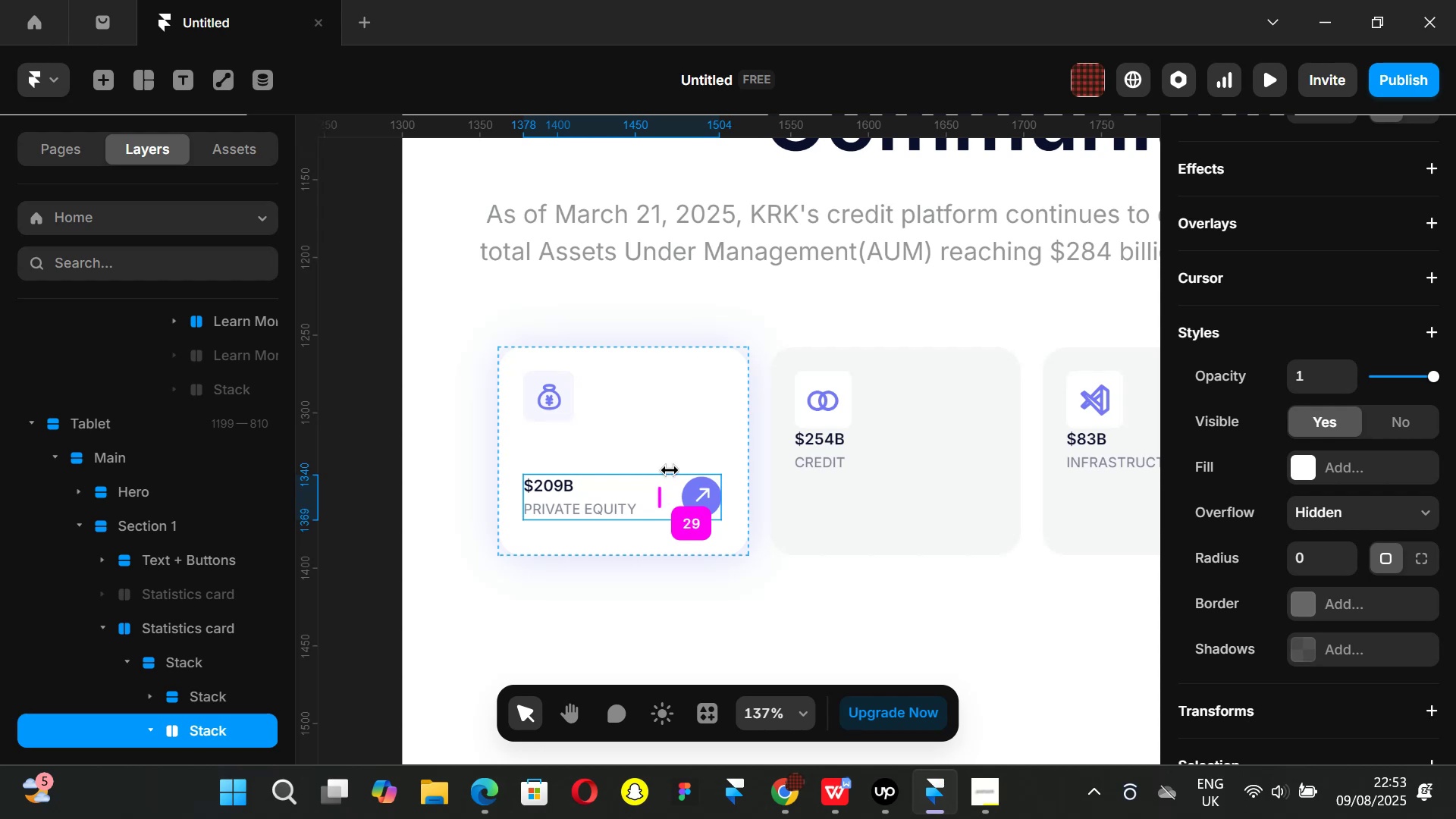 
hold_key(key=AltLeft, duration=0.66)
 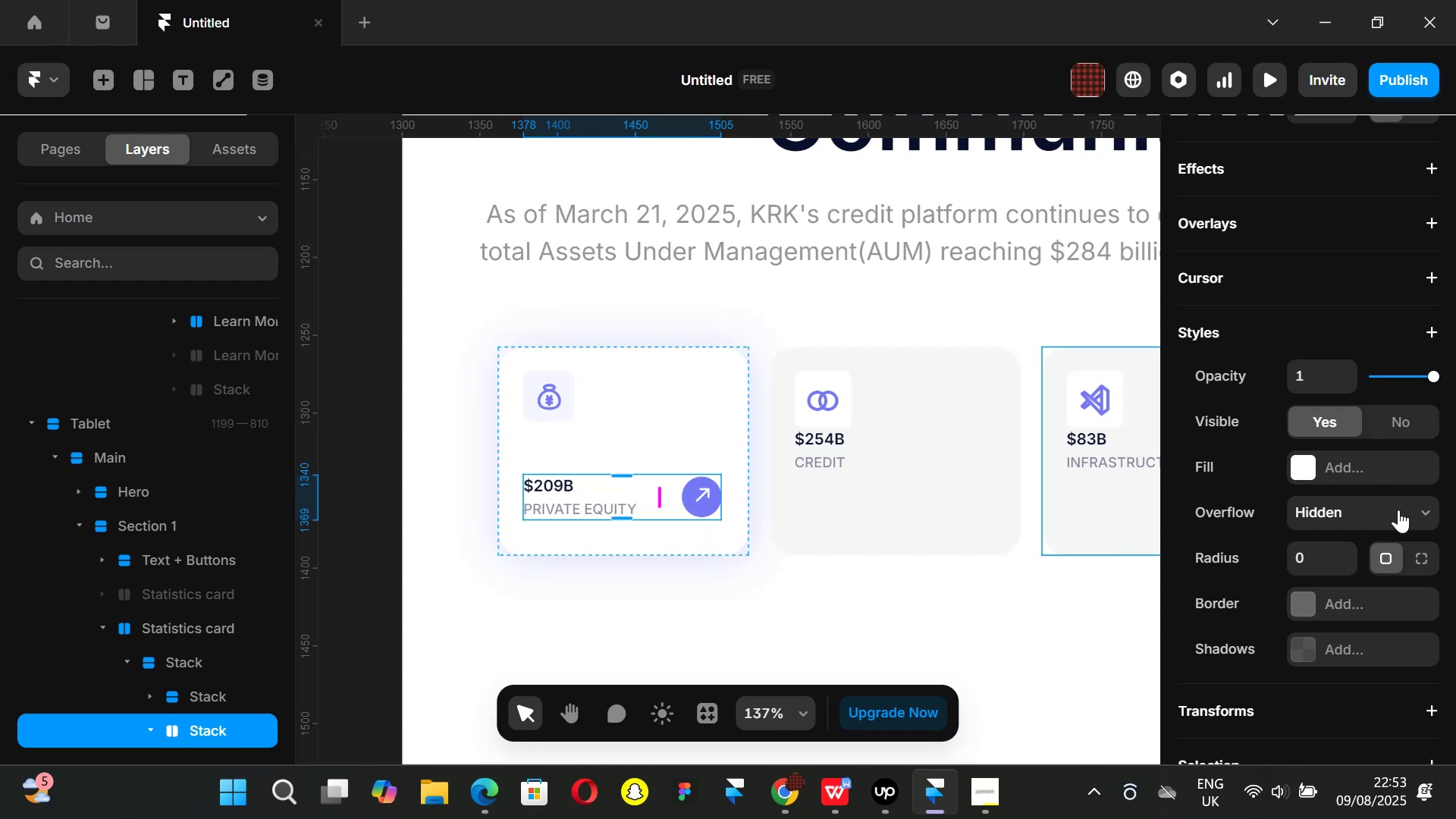 
scroll: coordinate [1285, 463], scroll_direction: down, amount: 4.0
 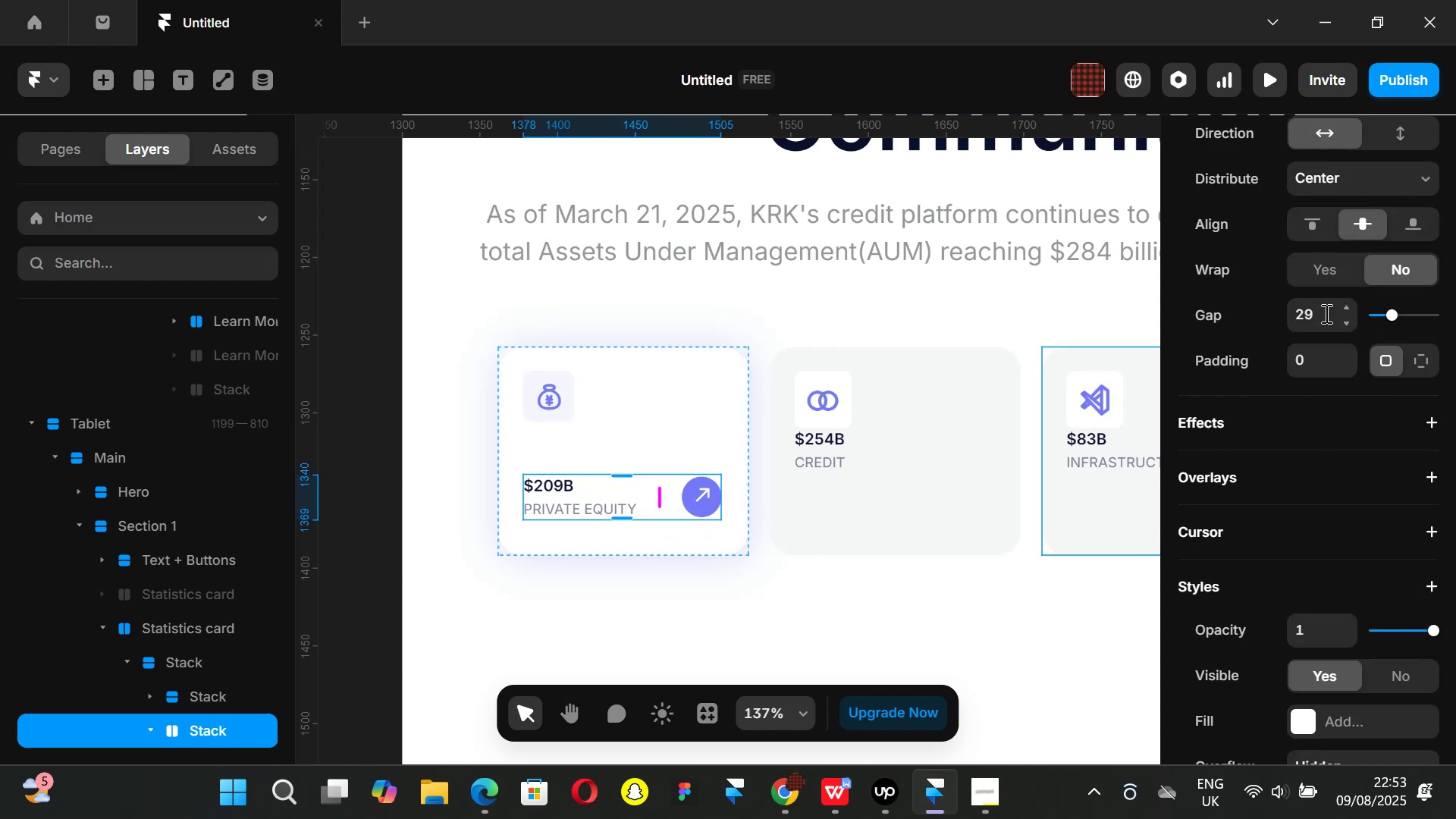 
left_click([1325, 313])
 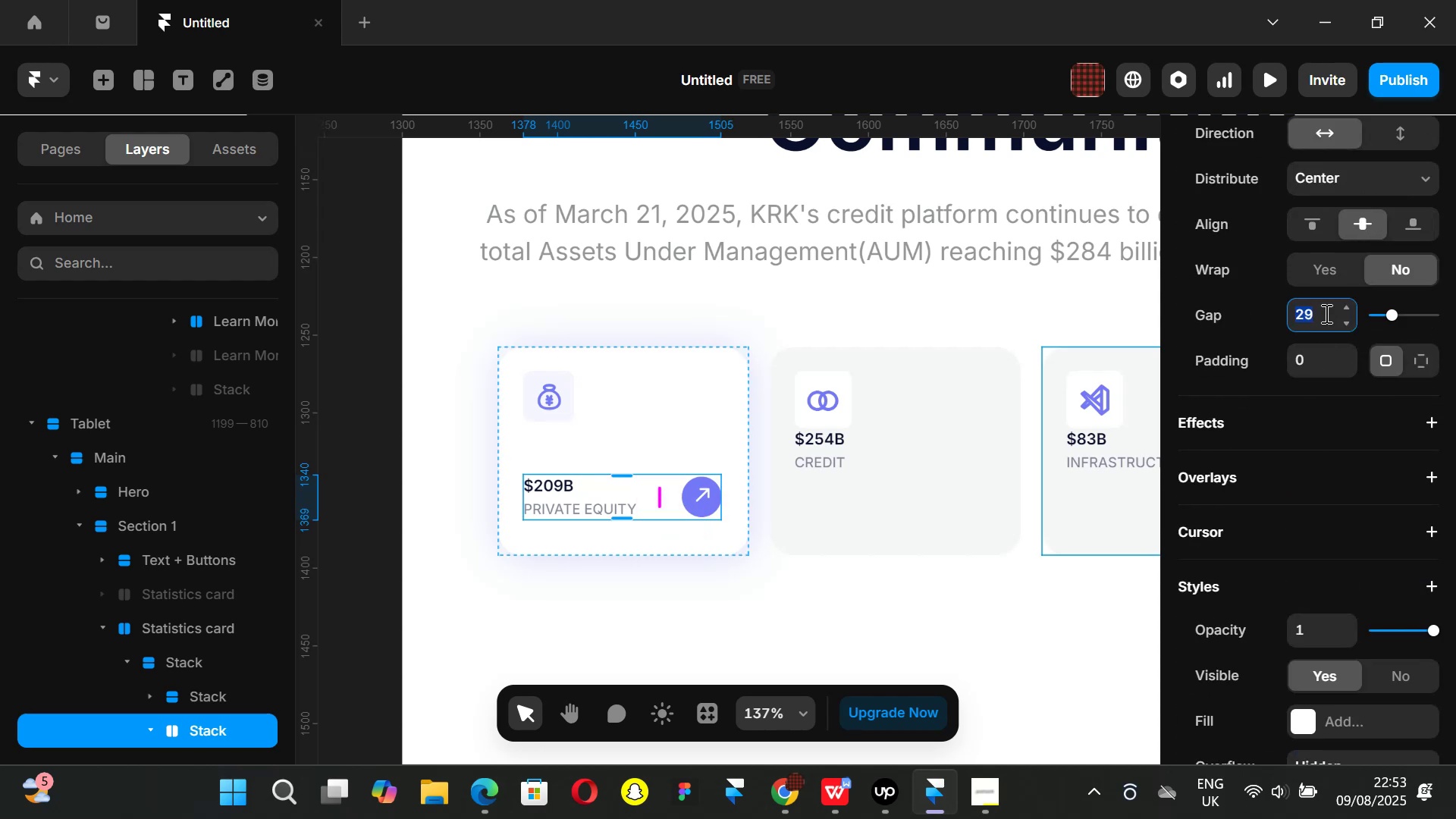 
type(31)
 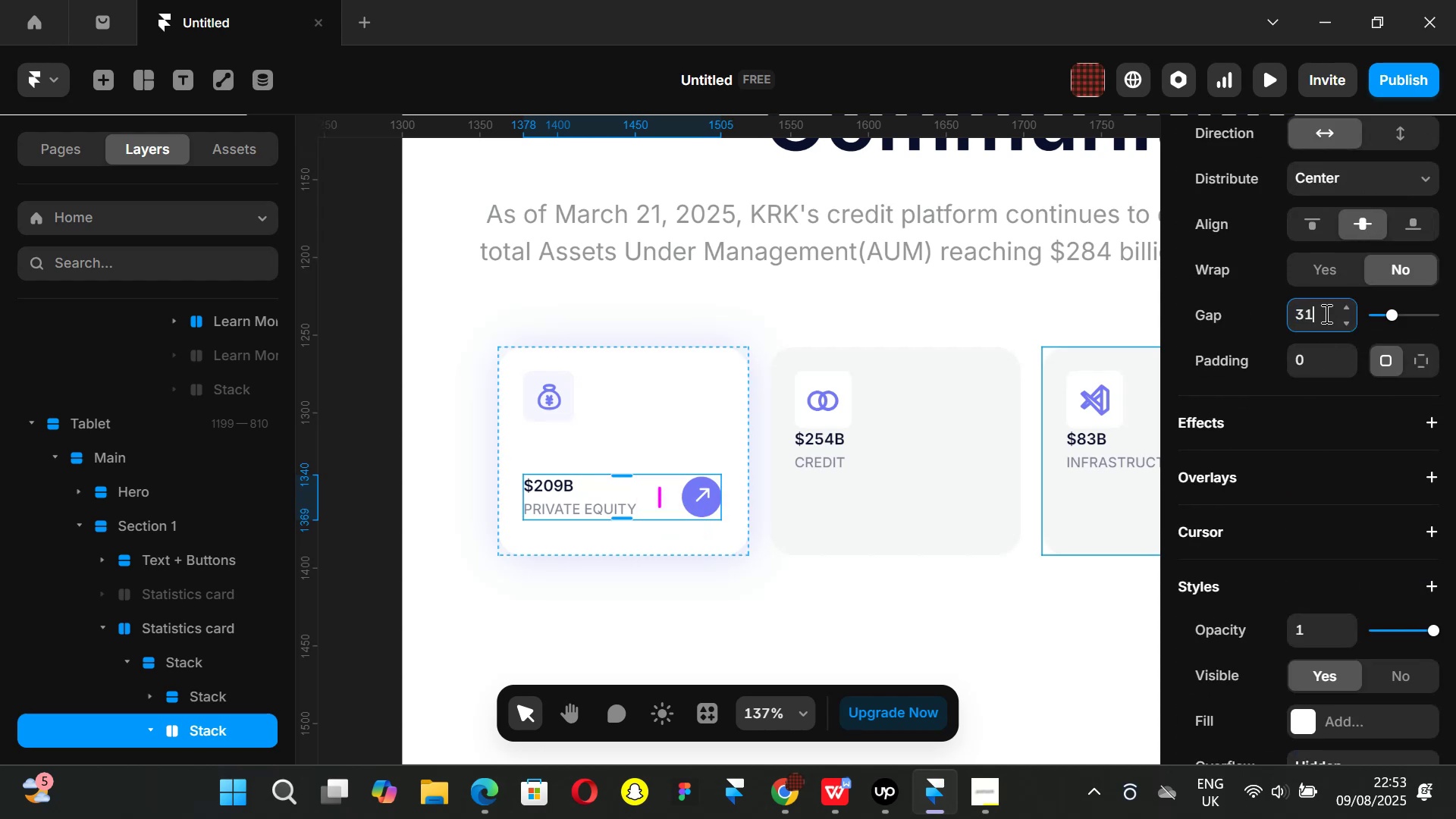 
key(Enter)
 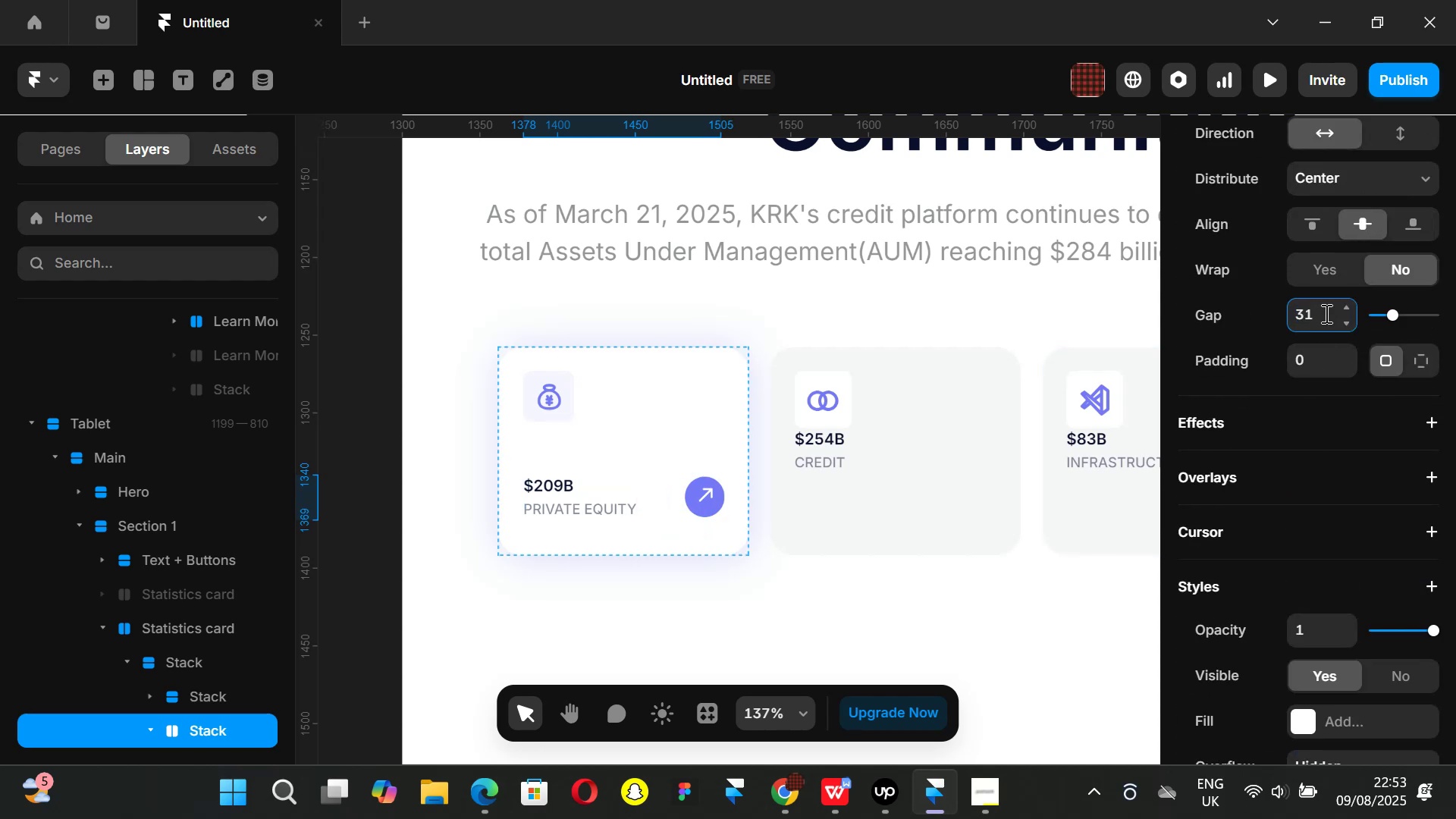 
hold_key(key=AltLeft, duration=0.83)
 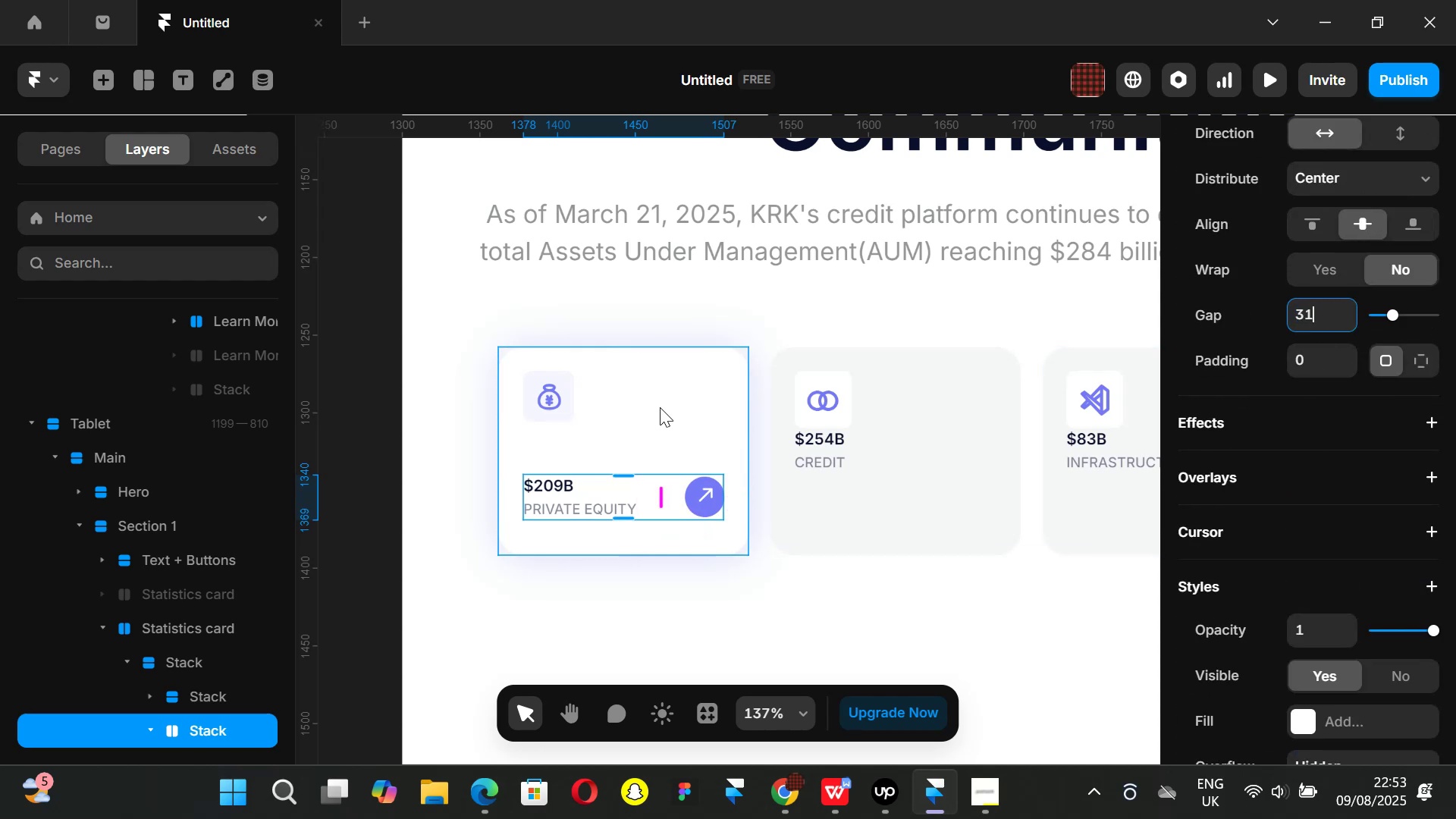 
hold_key(key=ControlLeft, duration=0.63)
scroll: coordinate [660, 407], scroll_direction: down, amount: 2.0
 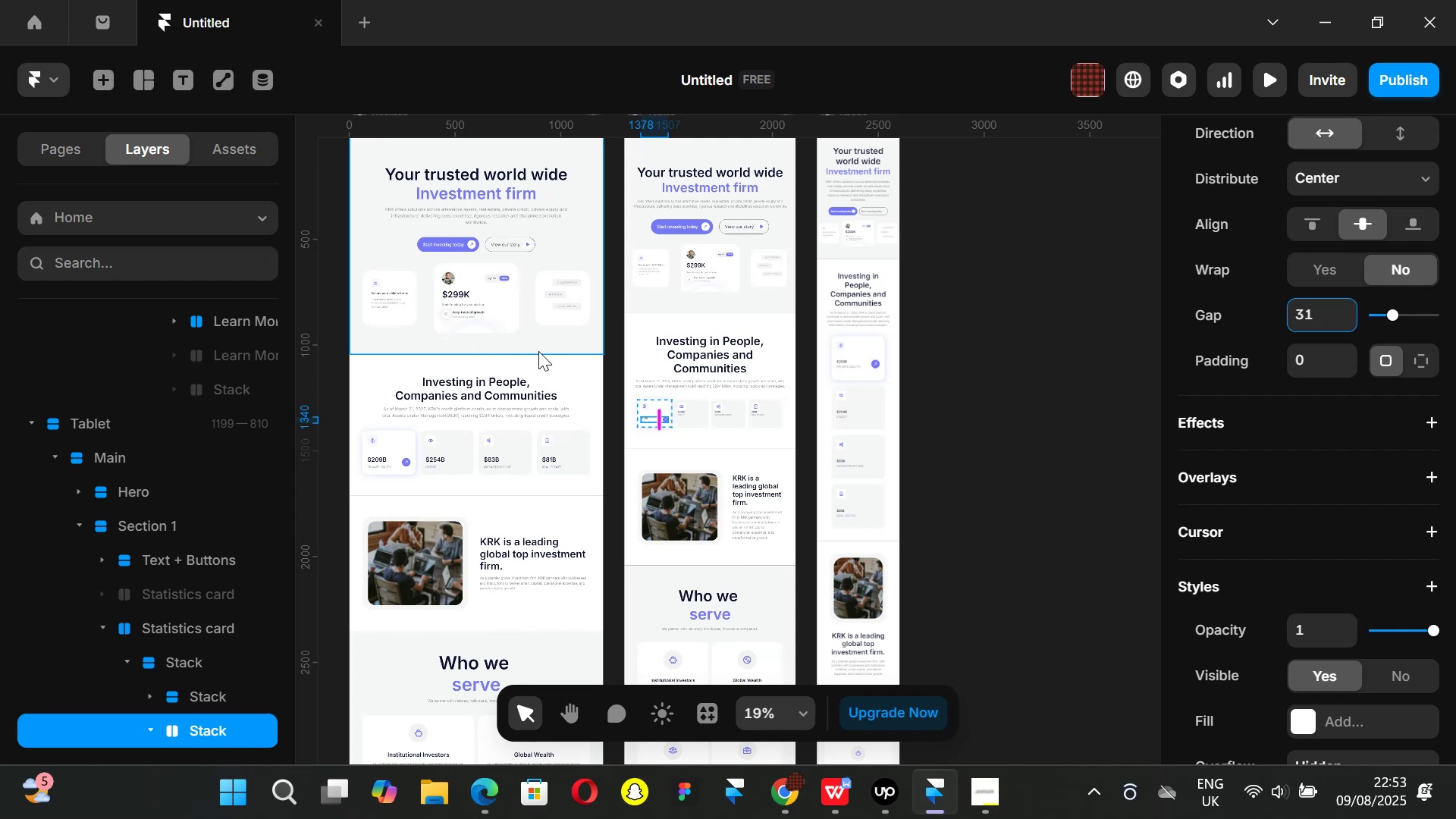 
key(Control+ControlLeft)
 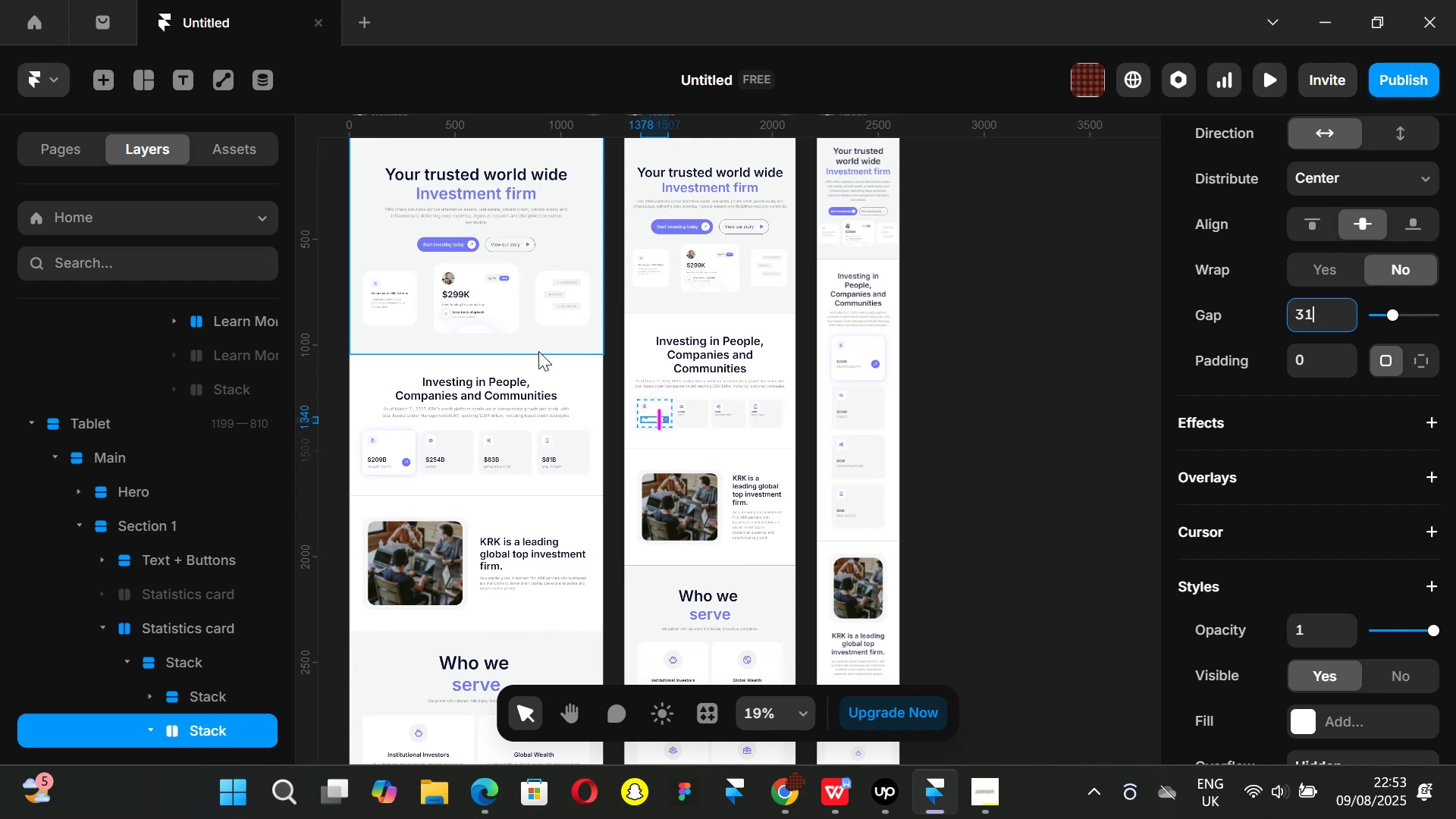 
key(Control+P)
 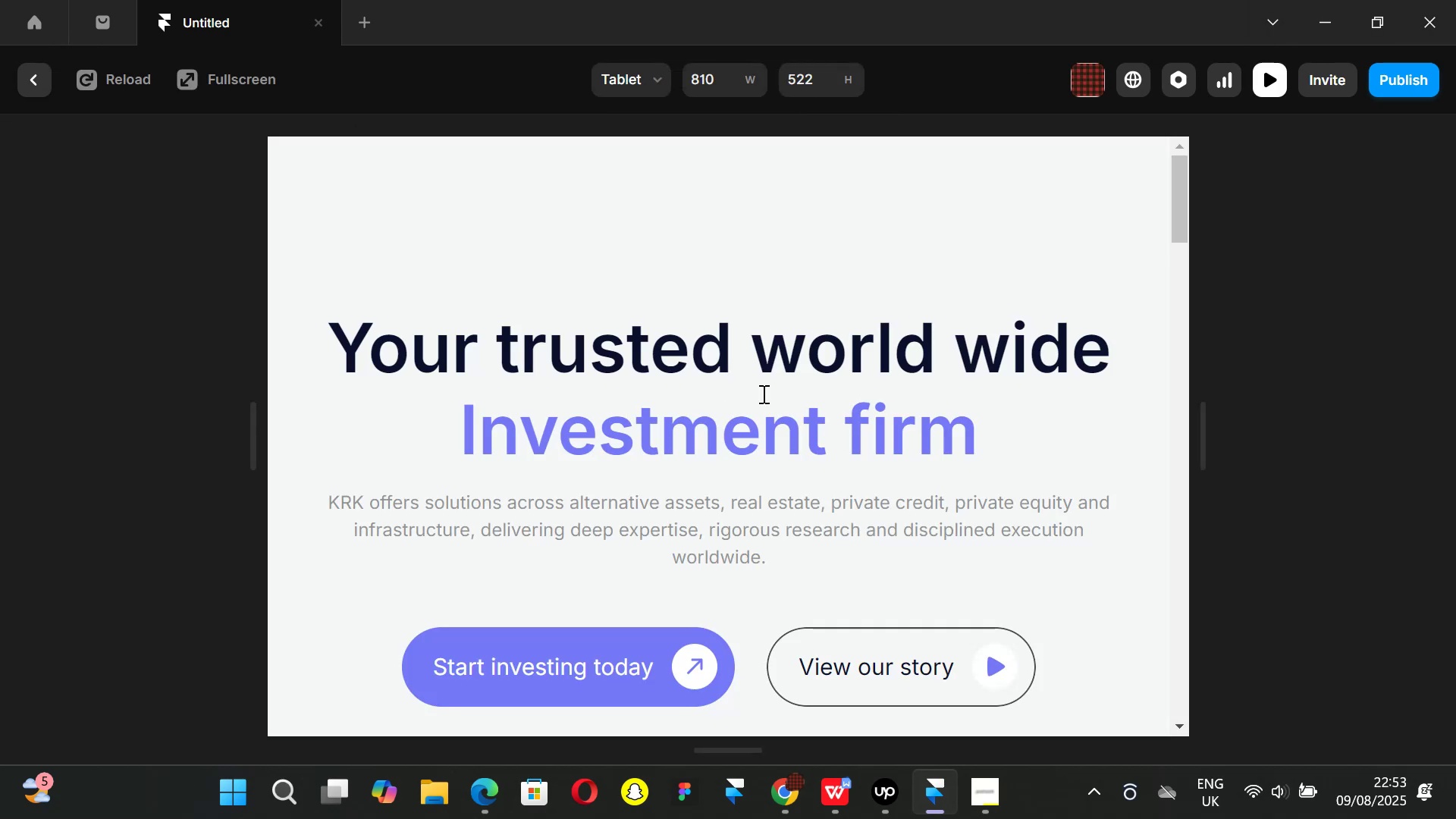 
left_click_drag(start_coordinate=[1199, 444], to_coordinate=[1455, 441])
 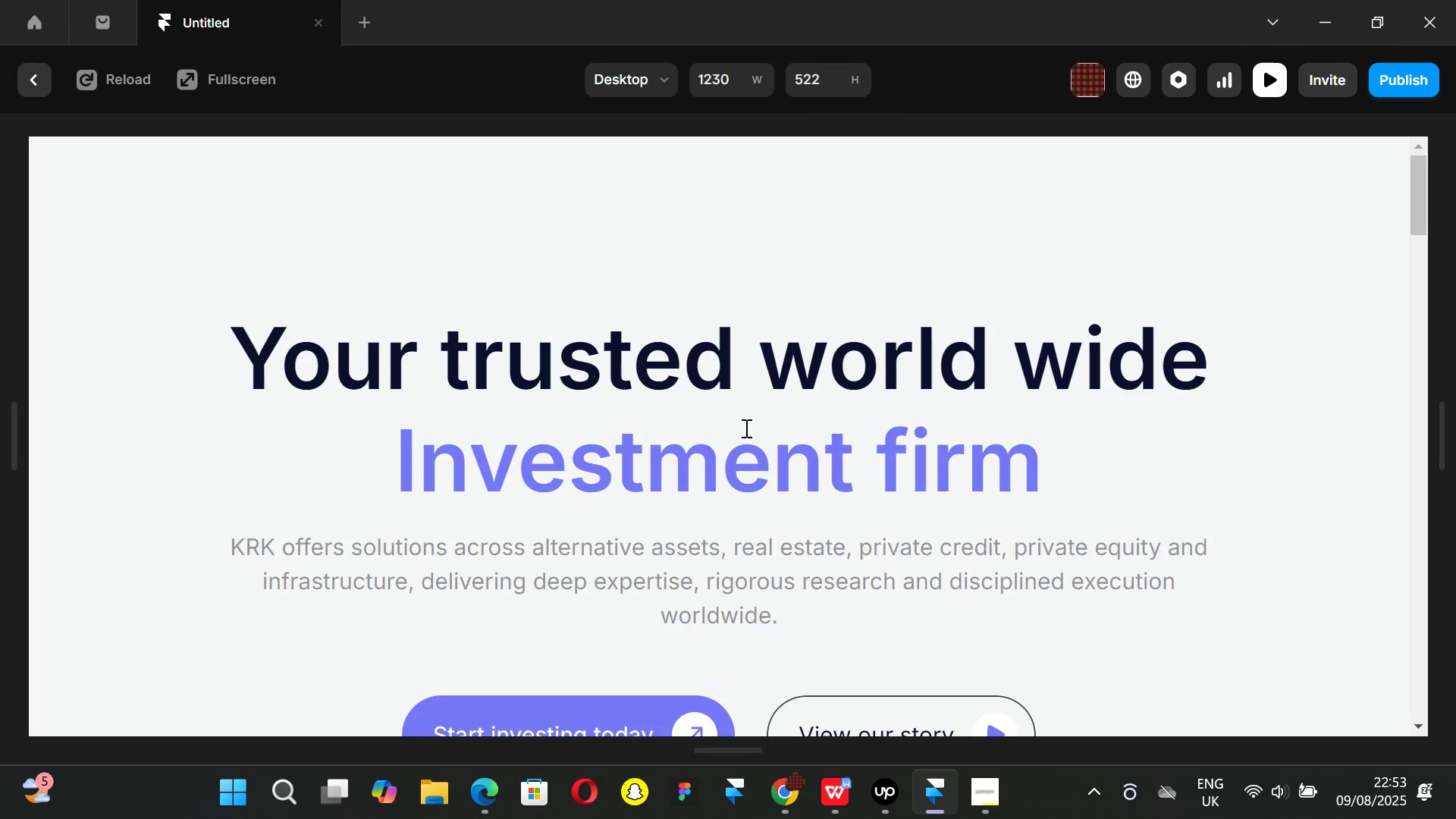 
scroll: coordinate [743, 428], scroll_direction: down, amount: 9.0
 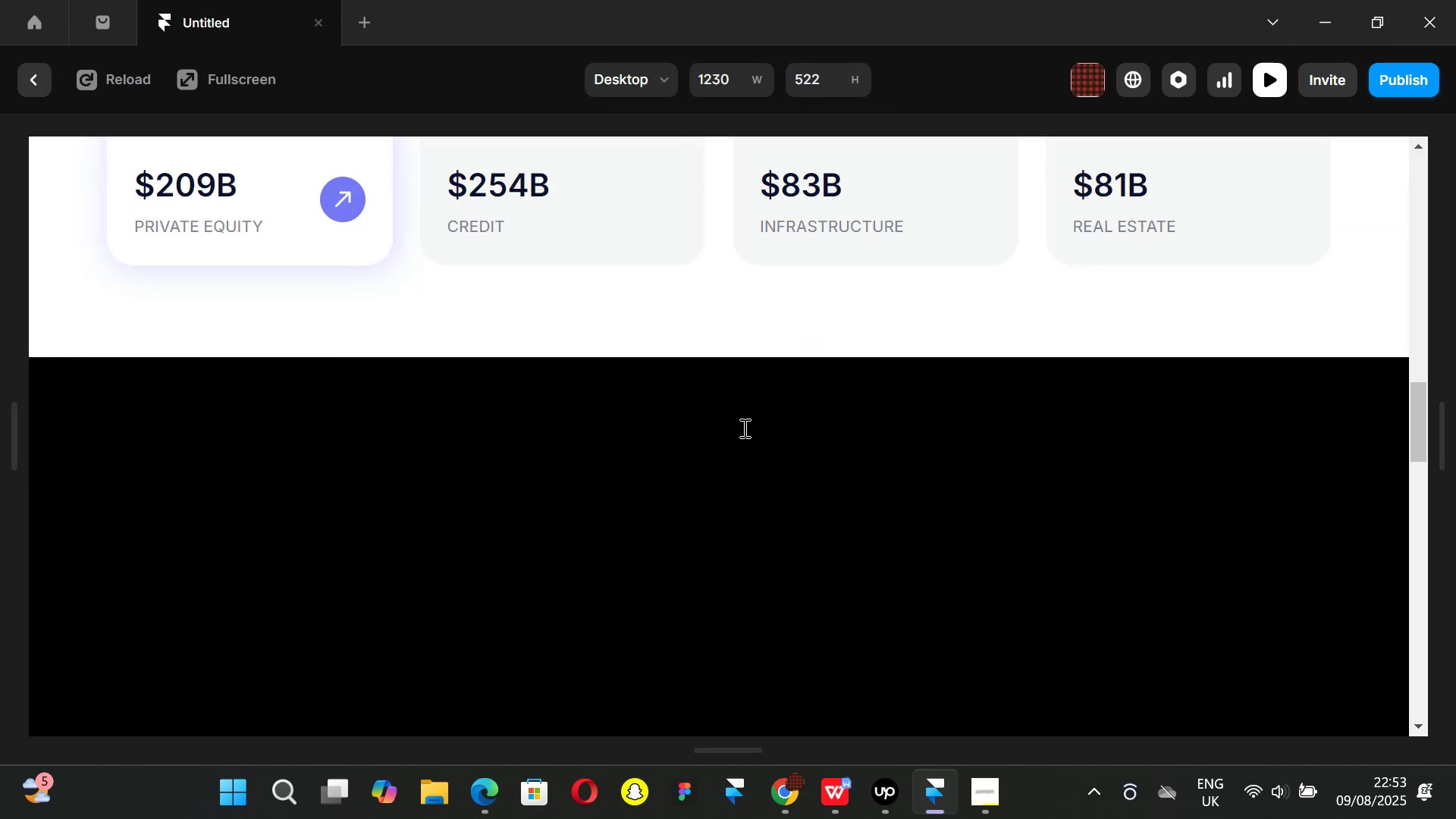 
scroll: coordinate [844, 438], scroll_direction: up, amount: 3.0
 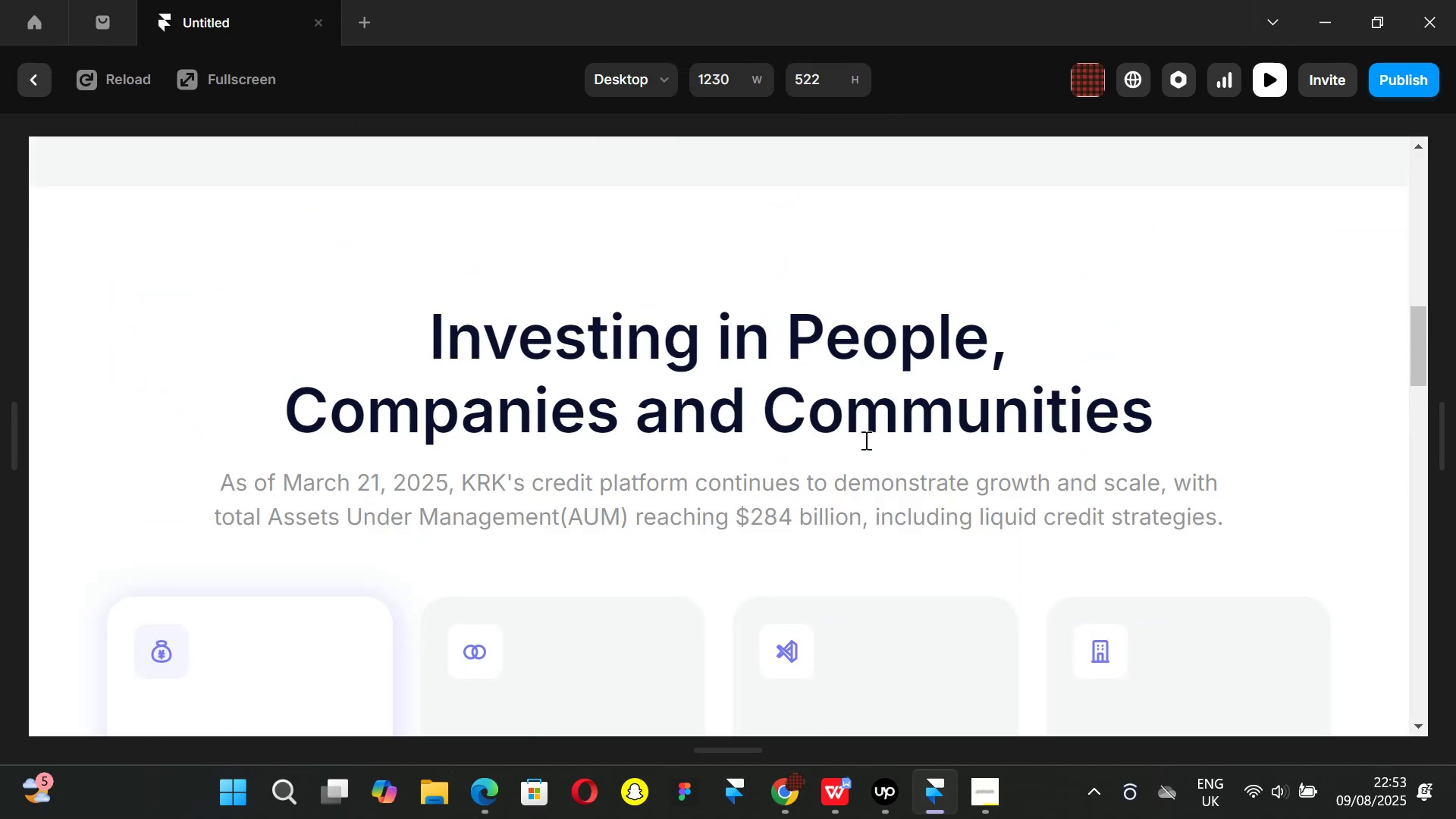 
scroll: coordinate [864, 440], scroll_direction: down, amount: 1.0
 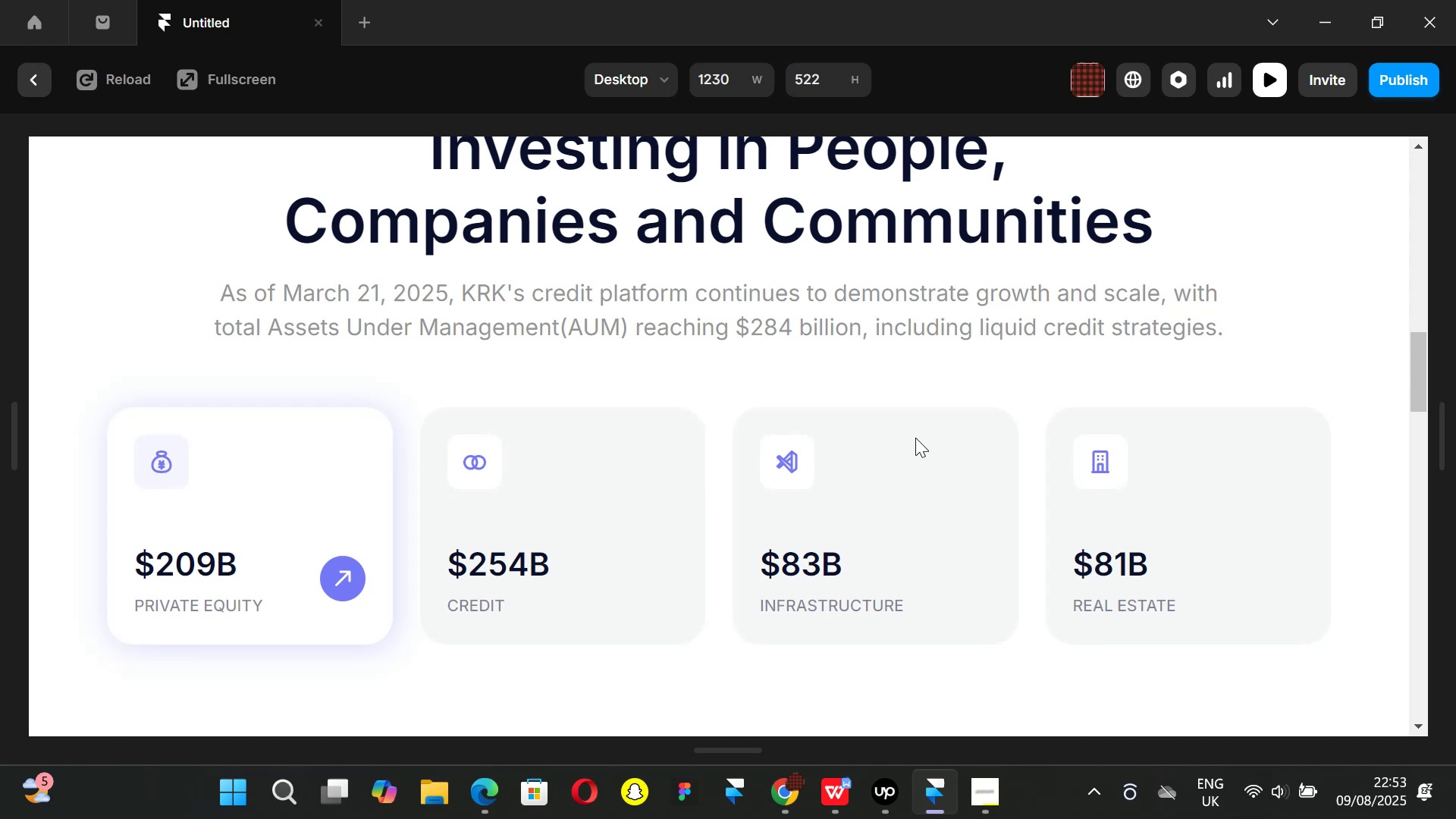 
scroll: coordinate [915, 438], scroll_direction: none, amount: 0.0
 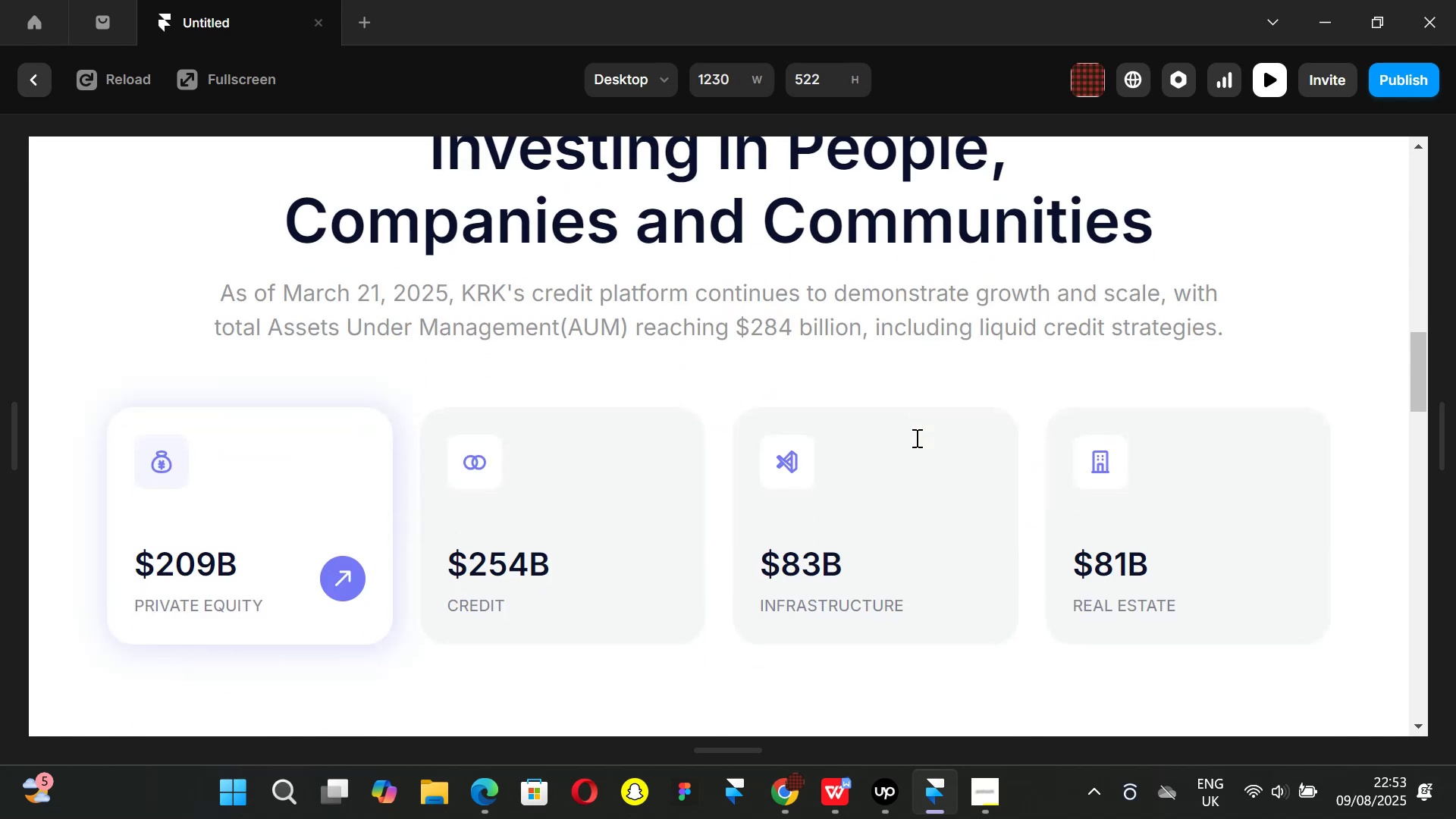 
scroll: coordinate [915, 438], scroll_direction: up, amount: 1.0
 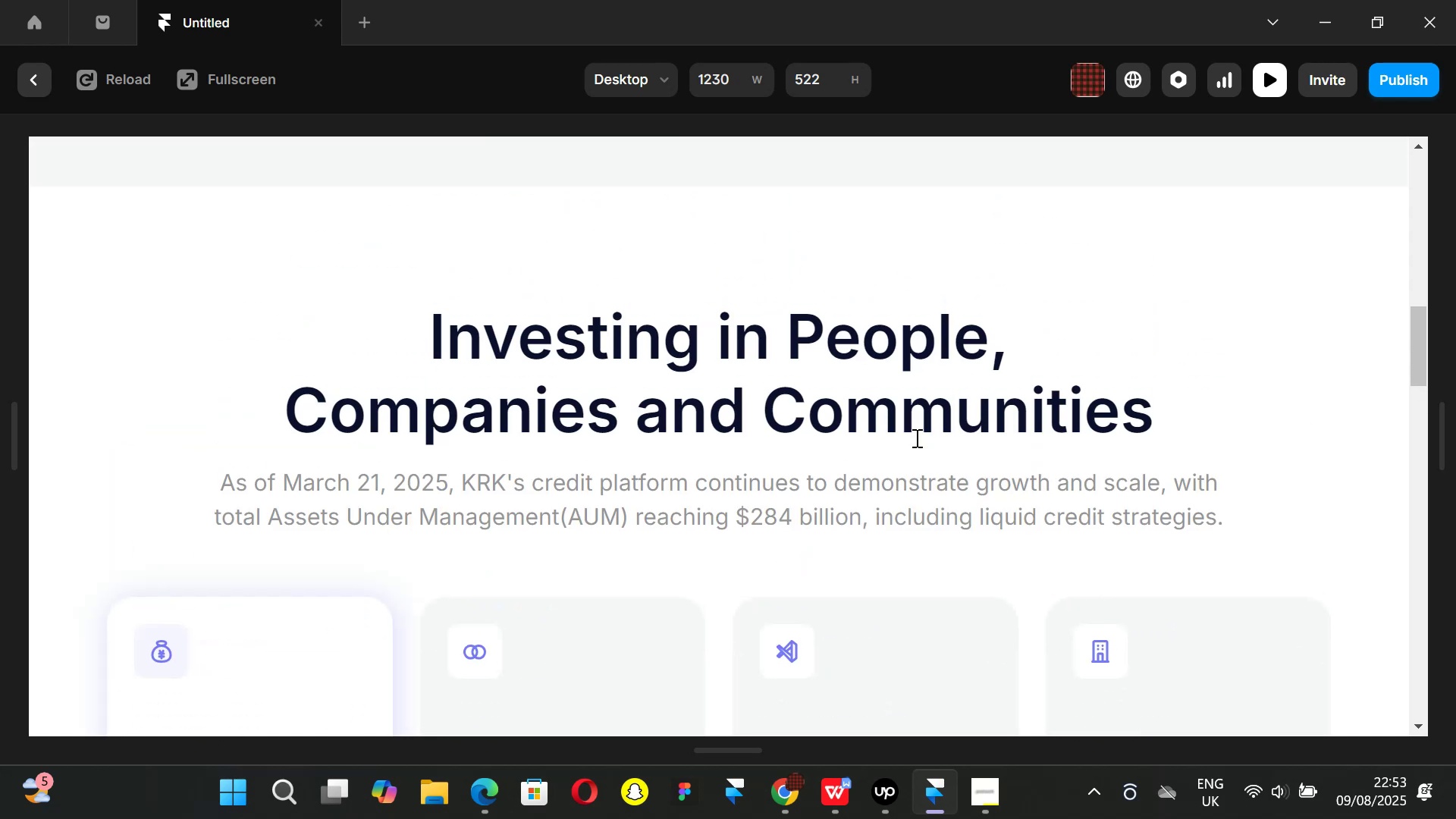 
scroll: coordinate [915, 438], scroll_direction: down, amount: 1.0
 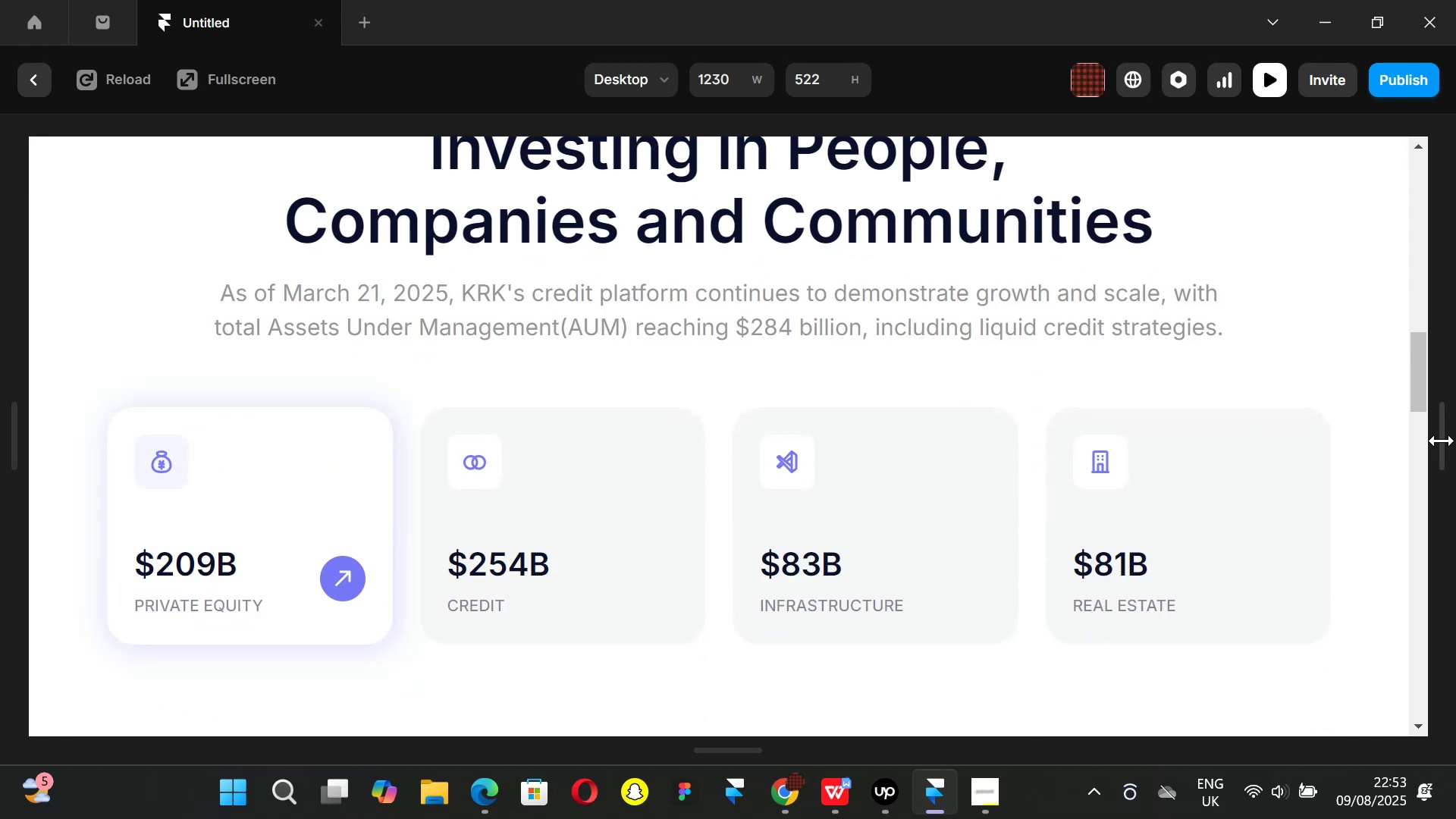 
wait(5.88)
 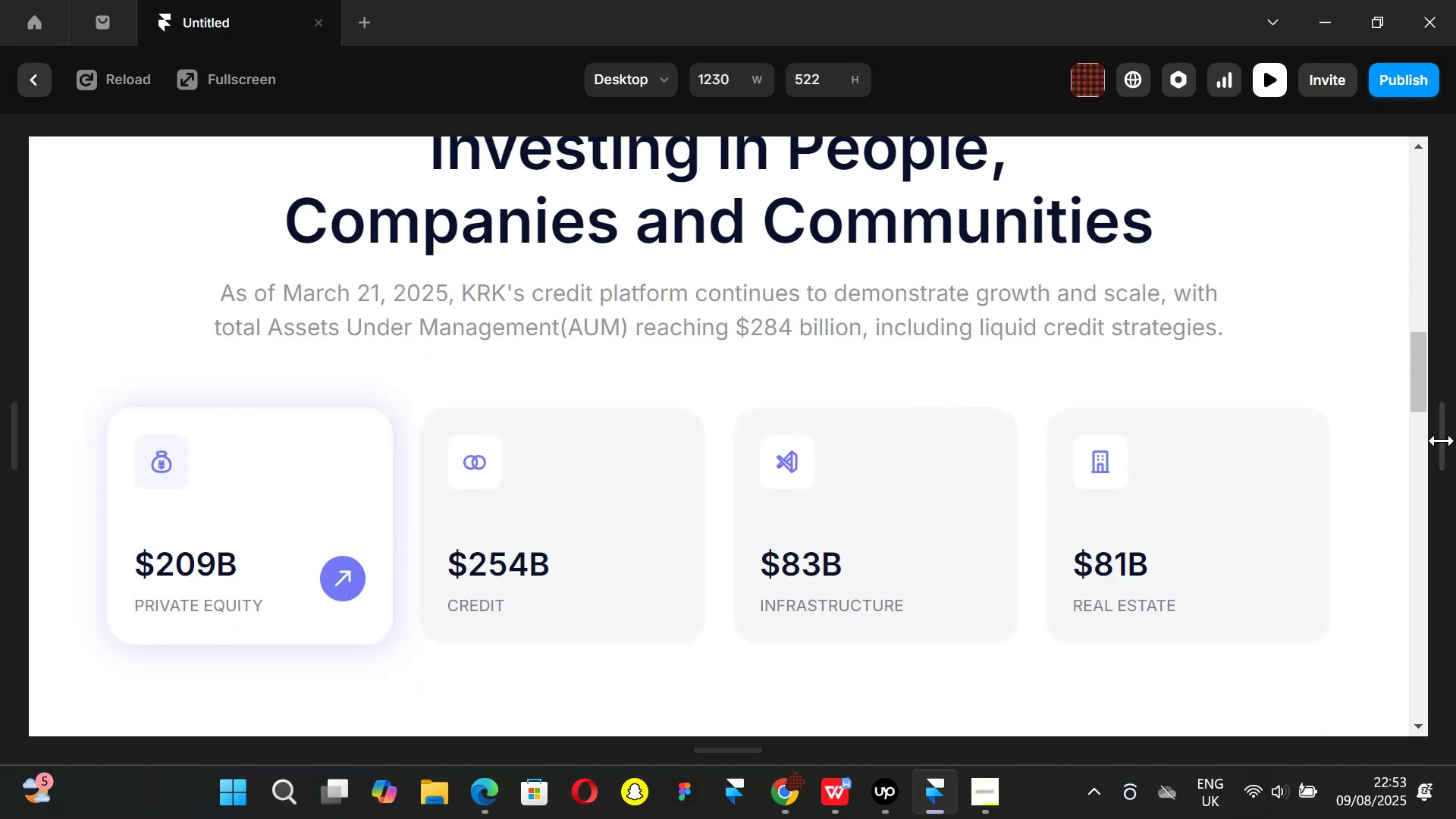 
left_click_drag(start_coordinate=[1442, 441], to_coordinate=[1207, 392])
 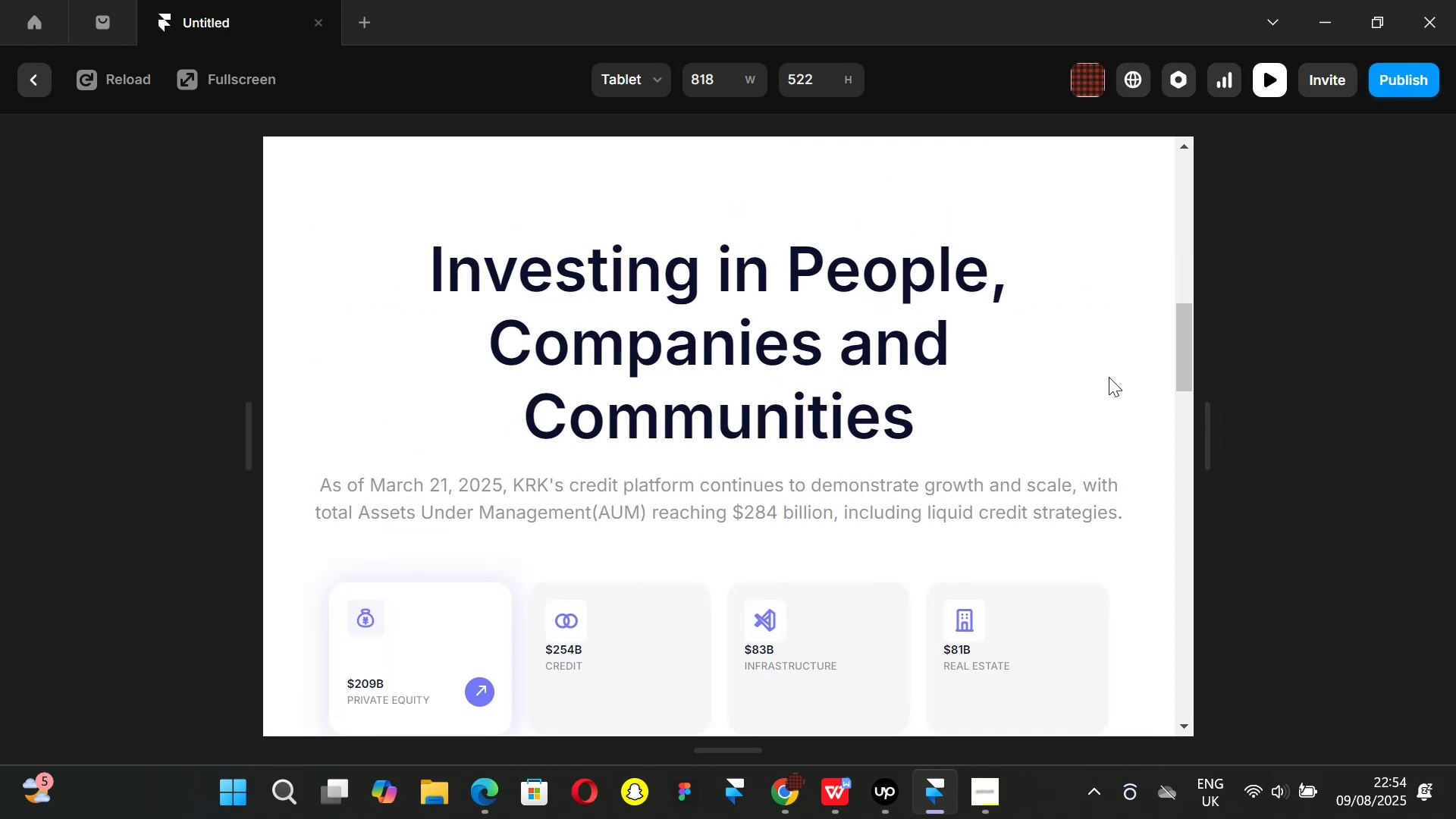 
scroll: coordinate [1109, 377], scroll_direction: down, amount: 1.0
 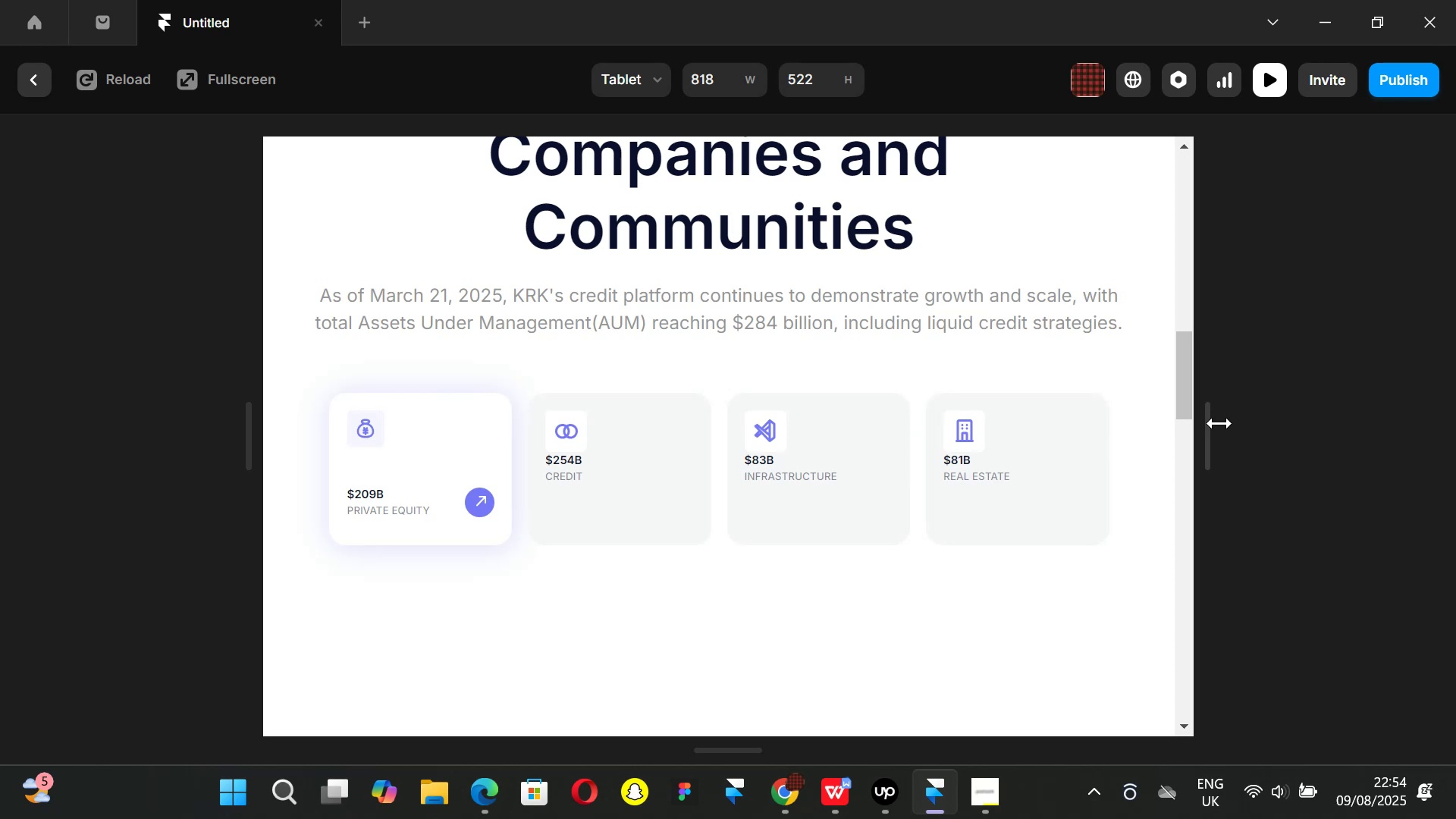 
left_click_drag(start_coordinate=[1218, 424], to_coordinate=[1200, 427])
 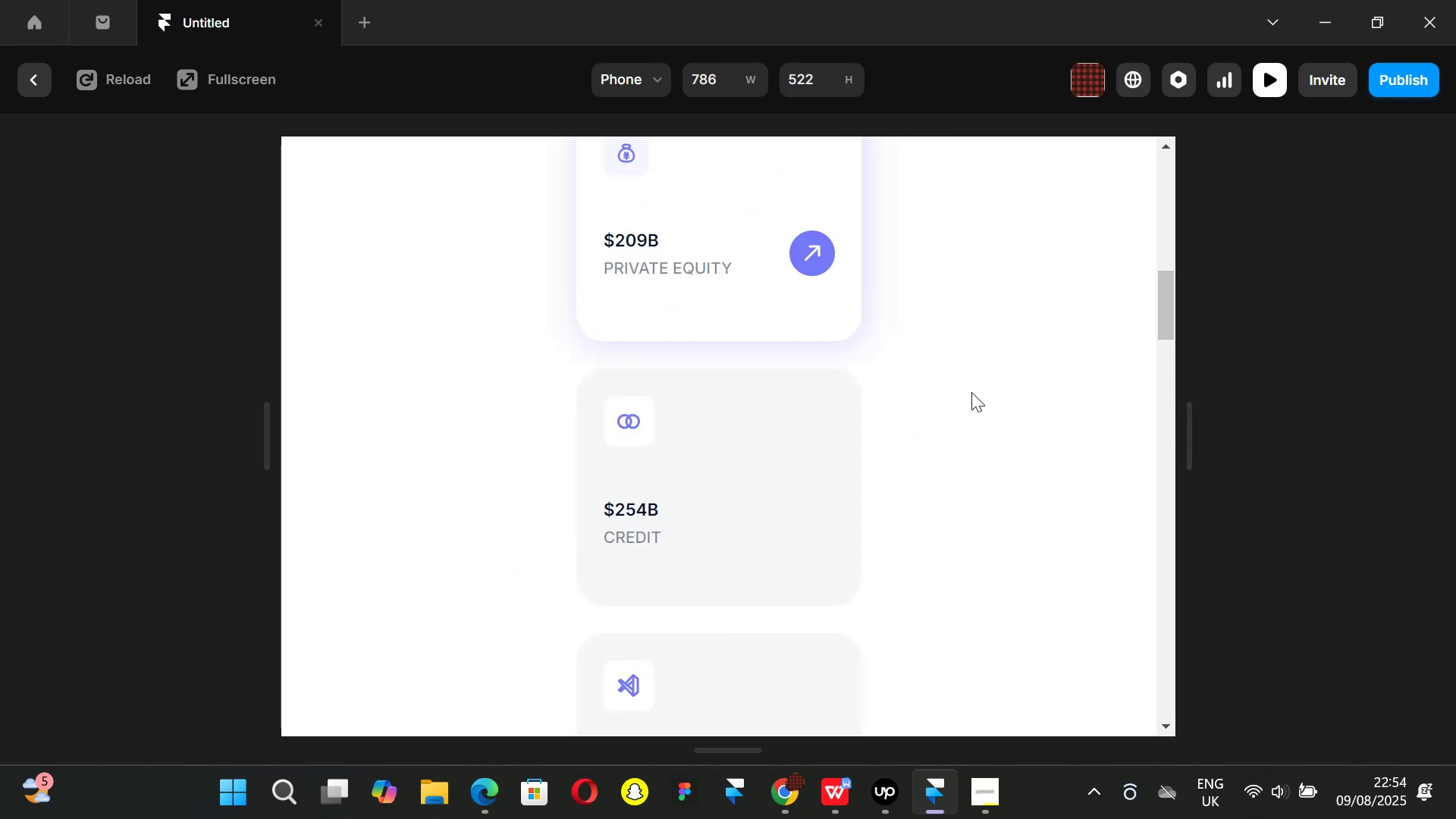 
scroll: coordinate [971, 392], scroll_direction: up, amount: 2.0
 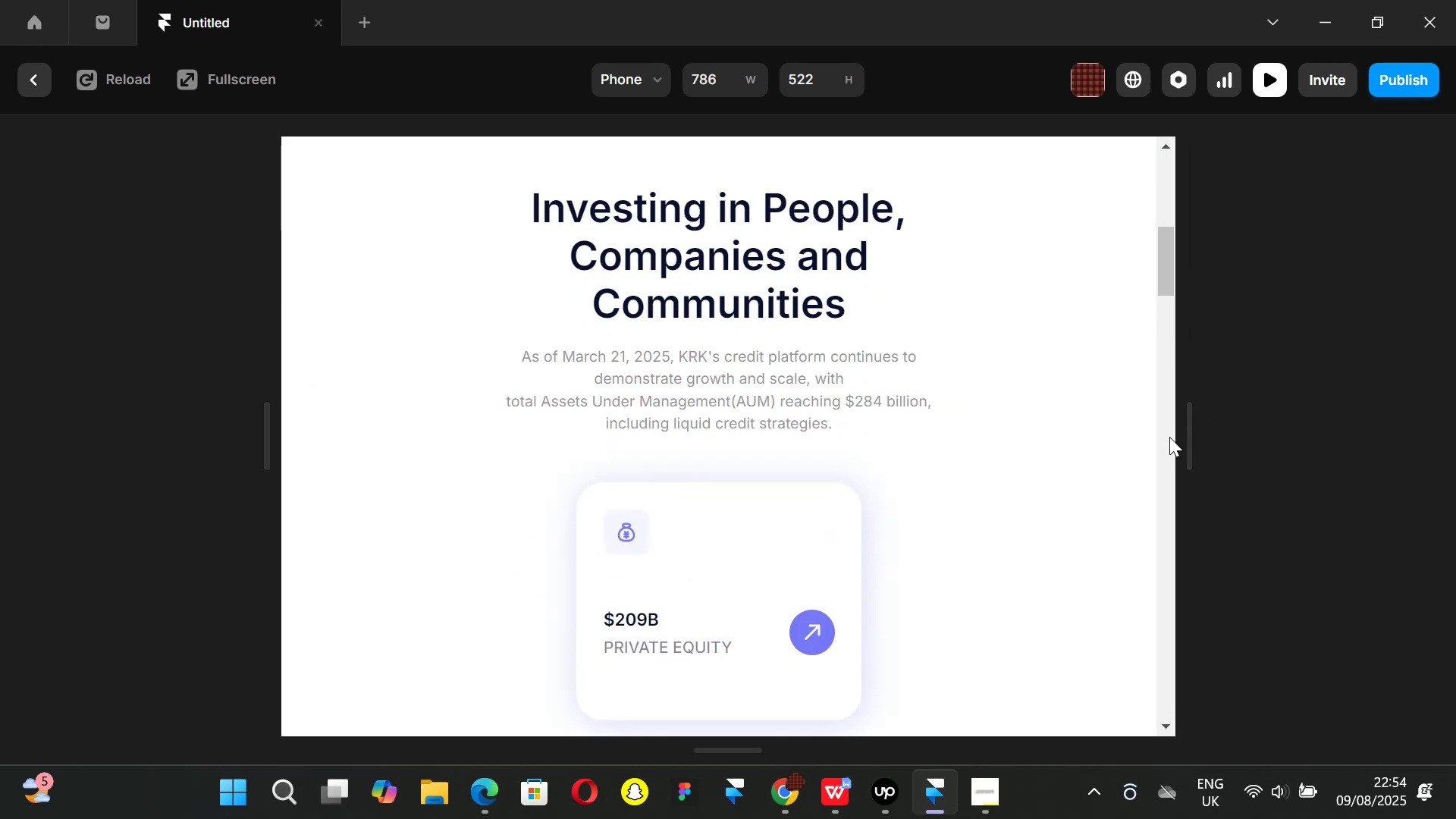 
left_click_drag(start_coordinate=[1189, 428], to_coordinate=[892, 386])
 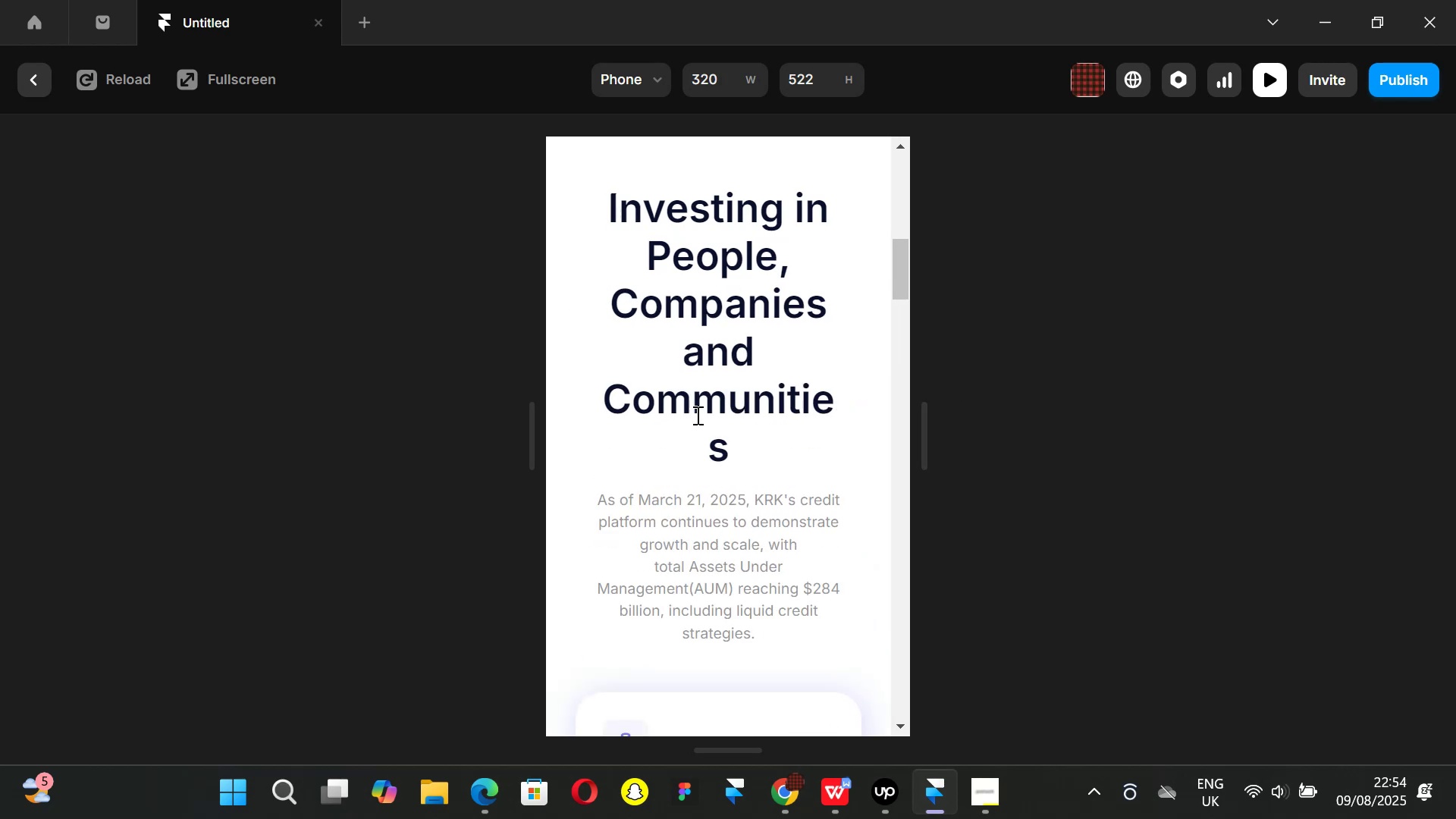 
scroll: coordinate [730, 444], scroll_direction: down, amount: 9.0
 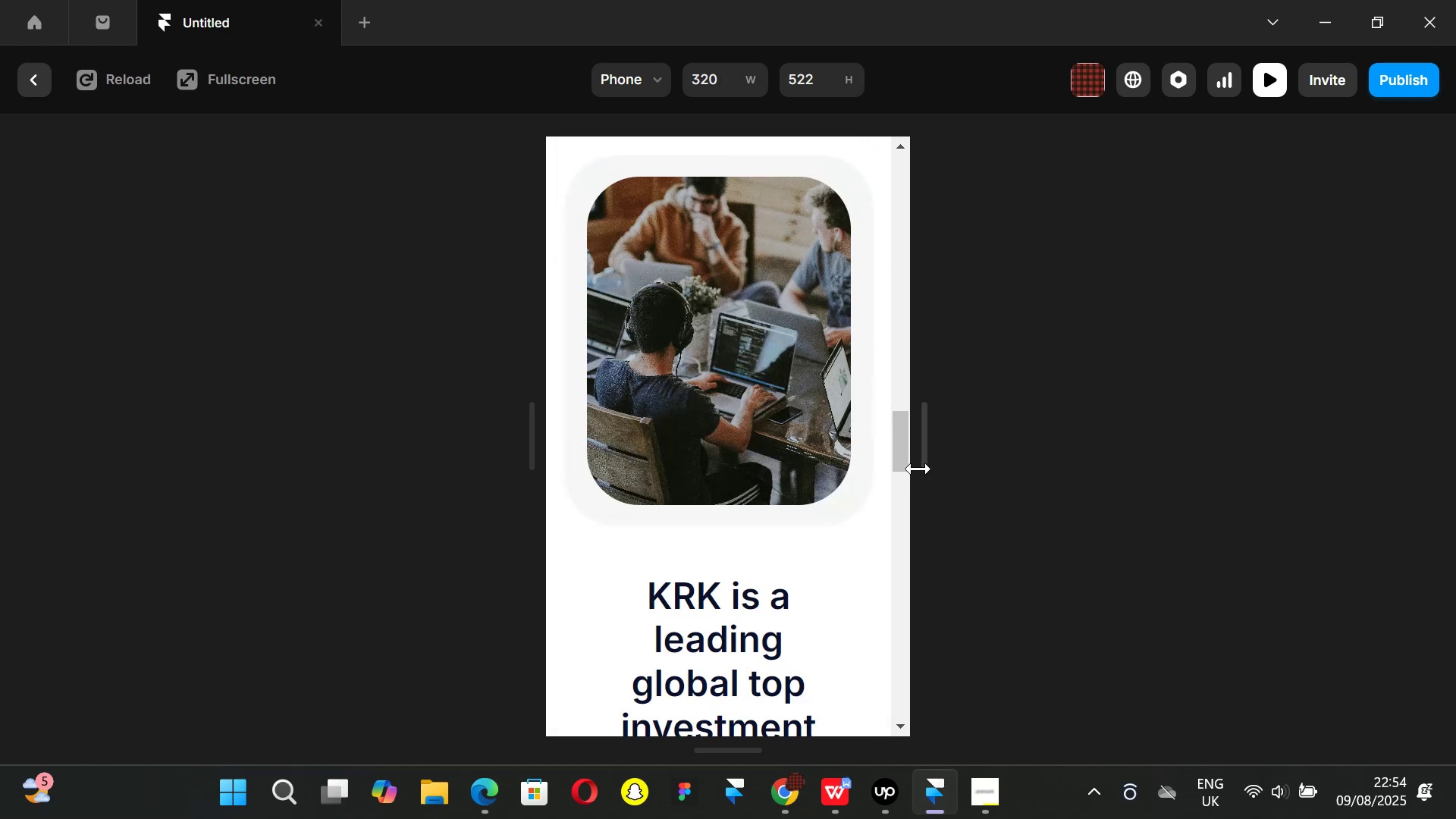 
left_click_drag(start_coordinate=[918, 462], to_coordinate=[1276, 503])
 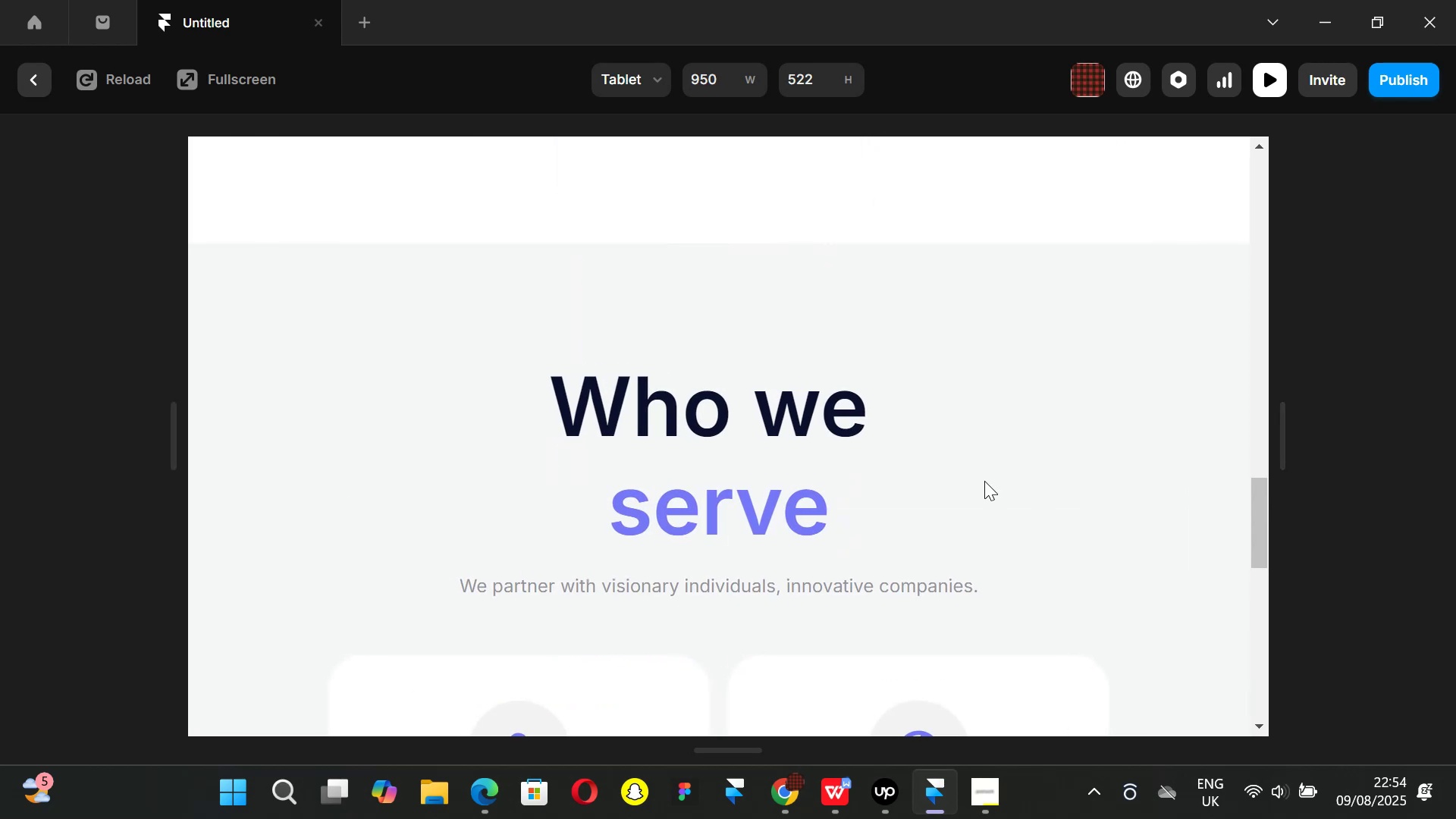 
scroll: coordinate [1059, 476], scroll_direction: up, amount: 3.0
 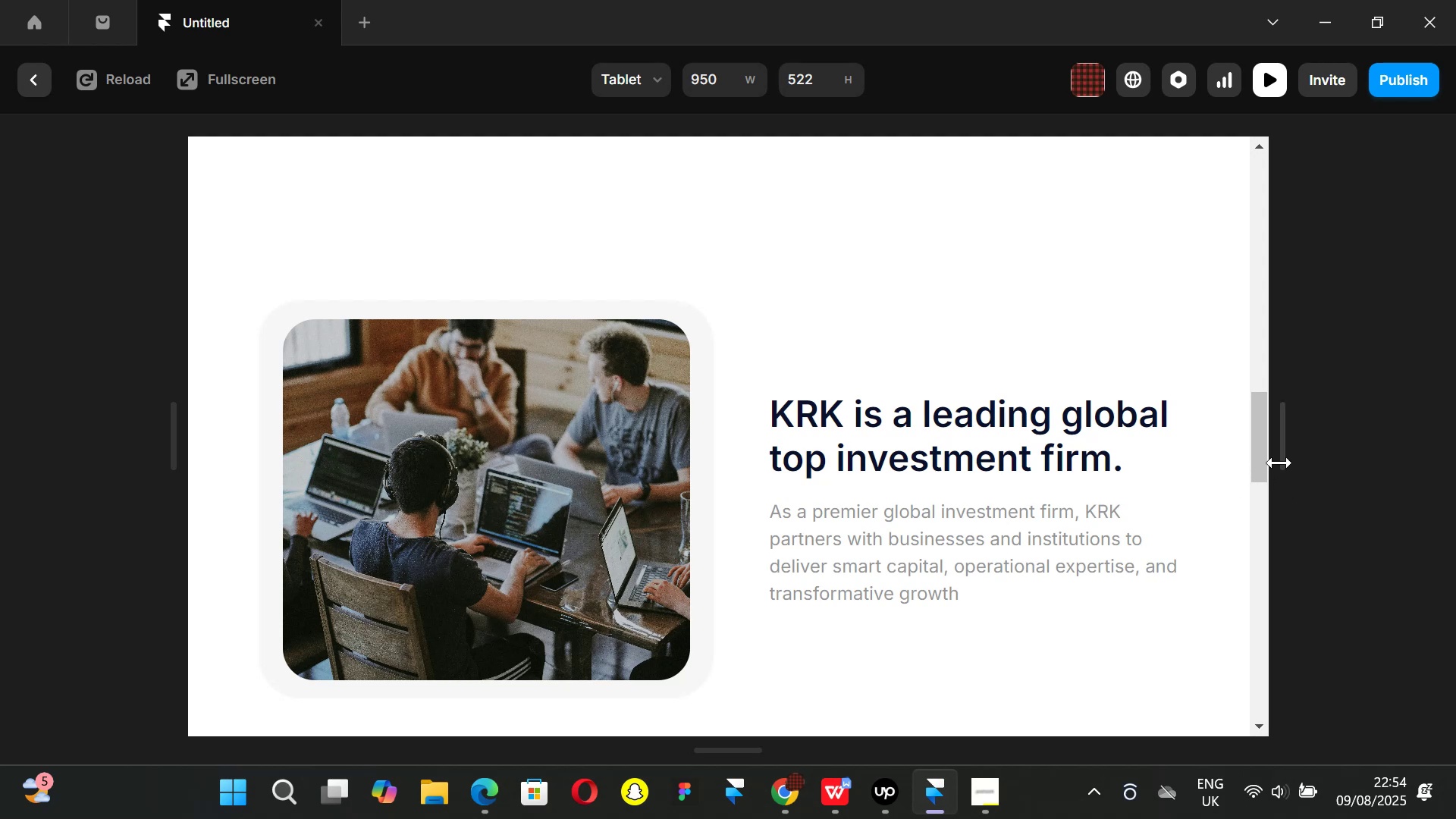 
left_click_drag(start_coordinate=[1281, 460], to_coordinate=[1280, 424])
 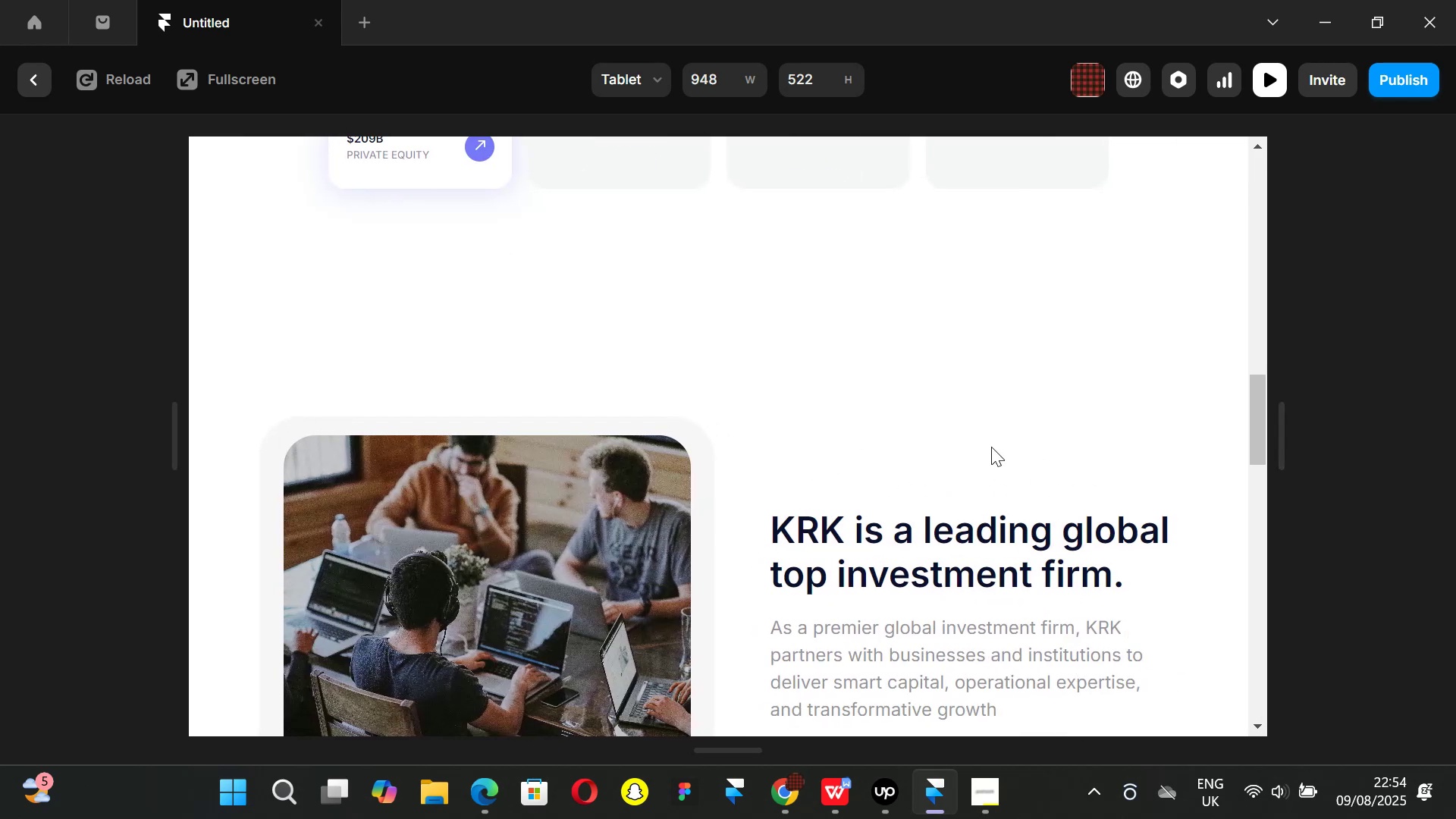 
scroll: coordinate [1039, 394], scroll_direction: down, amount: 8.0
 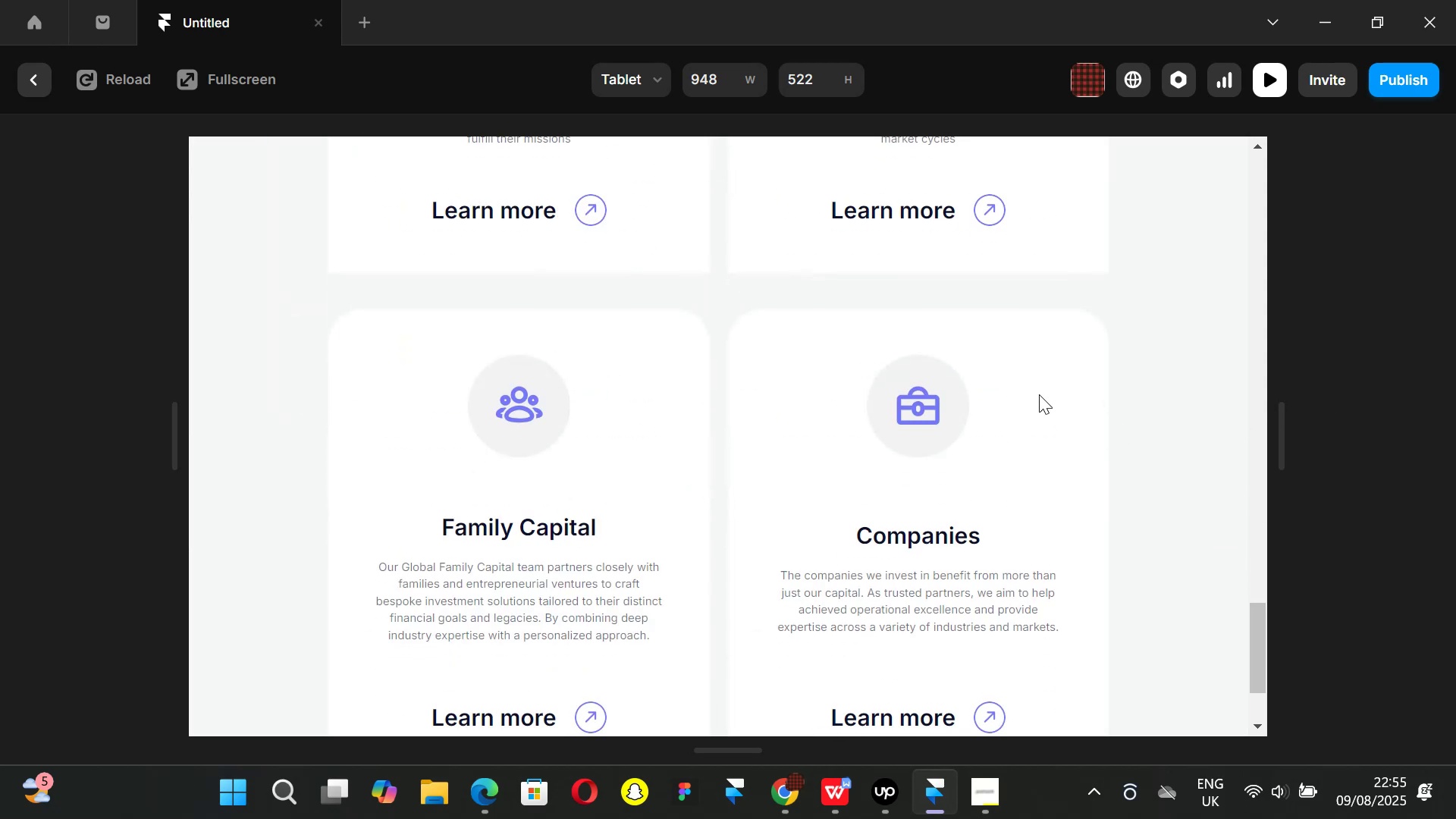 
scroll: coordinate [1039, 394], scroll_direction: up, amount: 2.0
 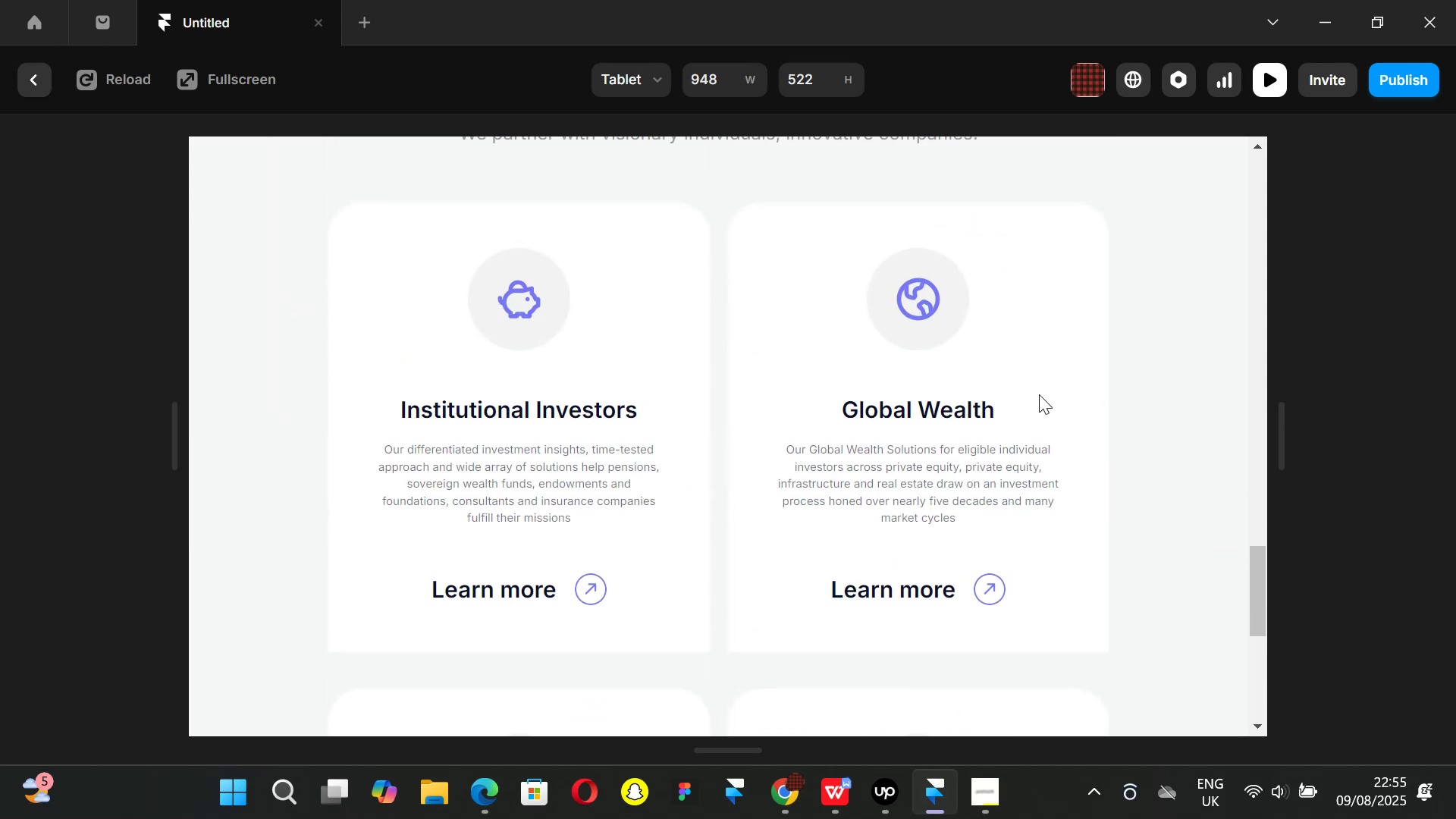 
scroll: coordinate [1039, 394], scroll_direction: down, amount: 2.0
 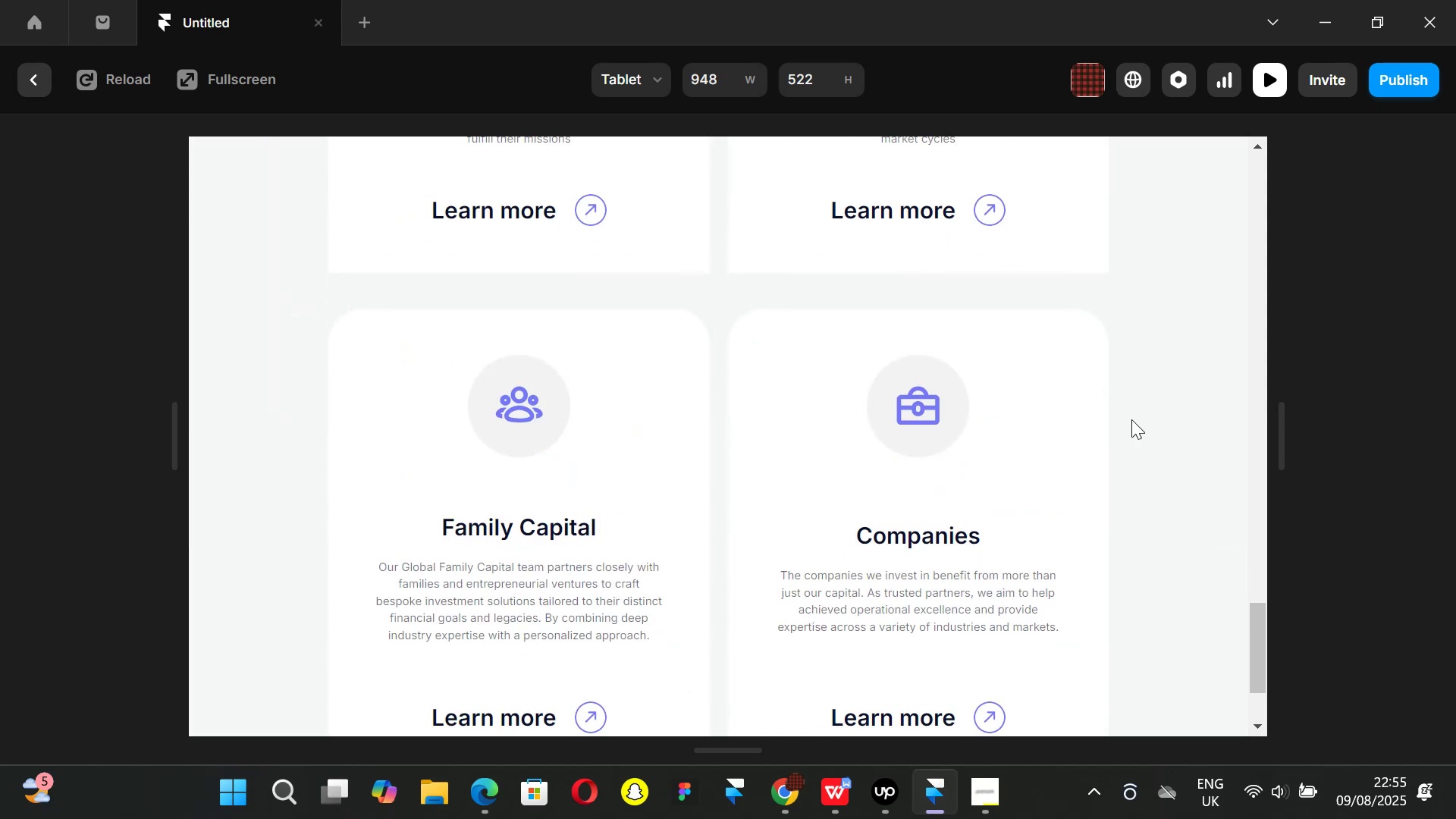 
scroll: coordinate [1090, 409], scroll_direction: up, amount: 1.0
 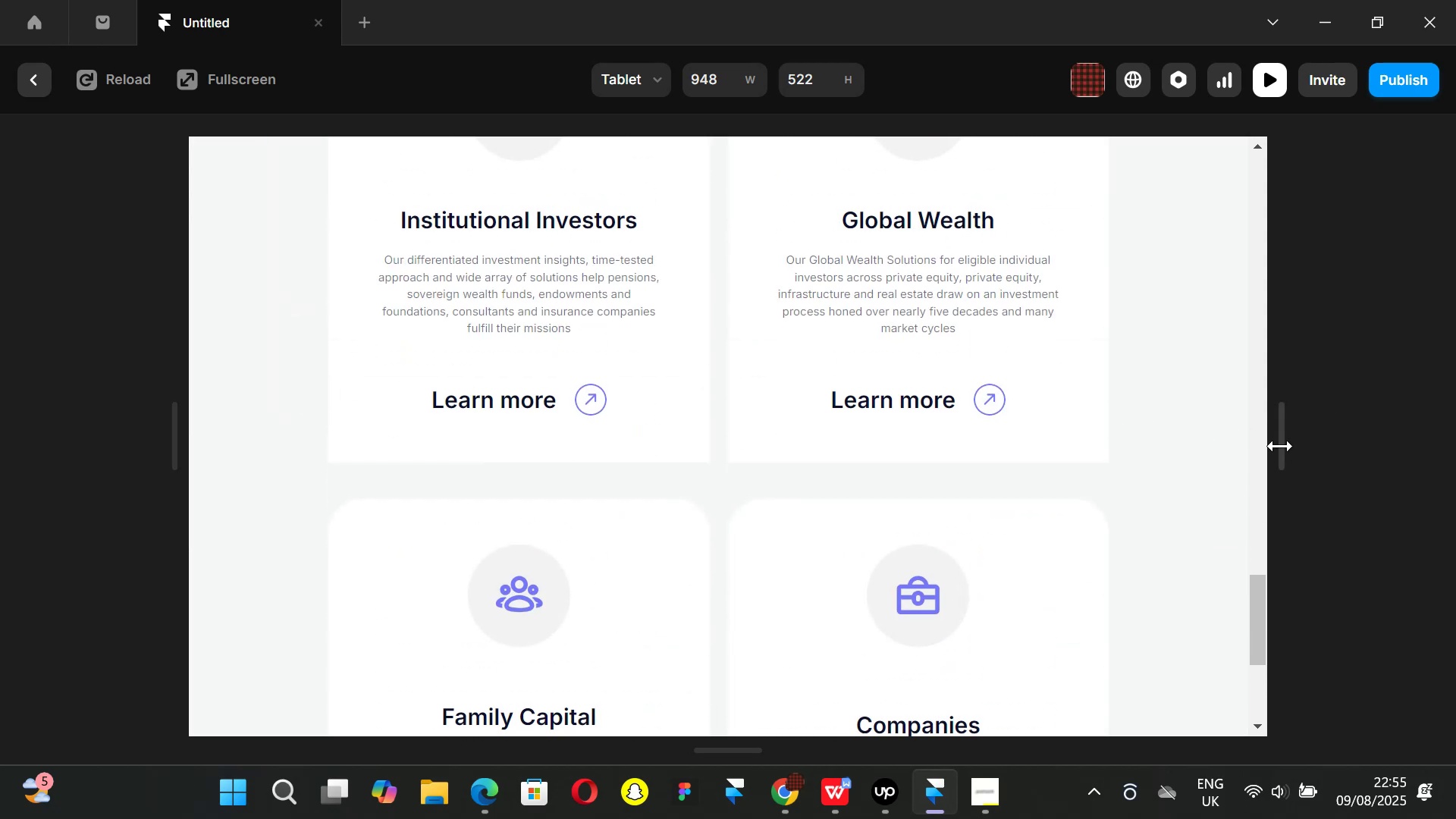 
left_click_drag(start_coordinate=[1280, 444], to_coordinate=[1114, 394])
 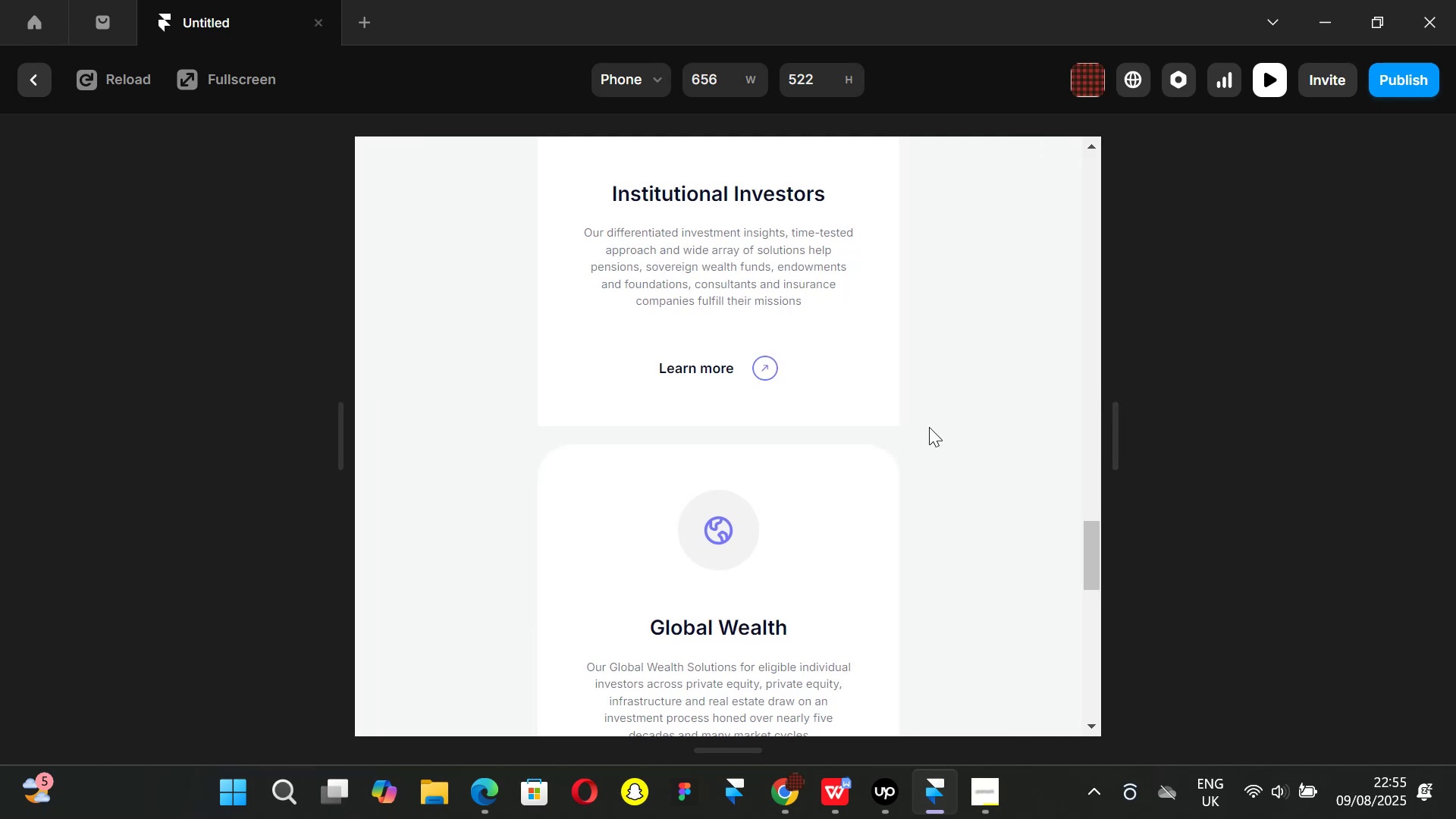 
scroll: coordinate [927, 428], scroll_direction: down, amount: 10.0
 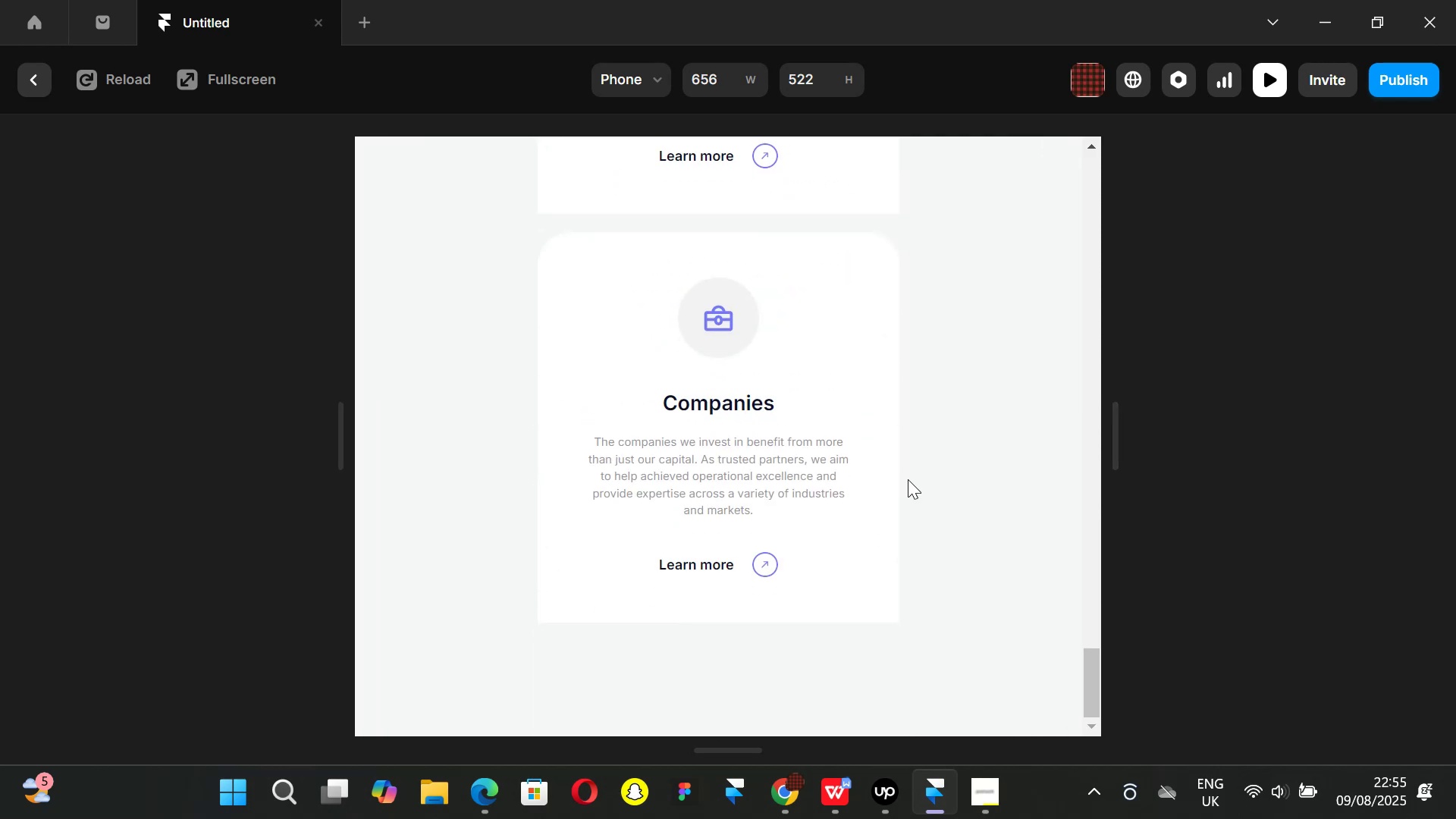 
scroll: coordinate [893, 450], scroll_direction: up, amount: 24.0
 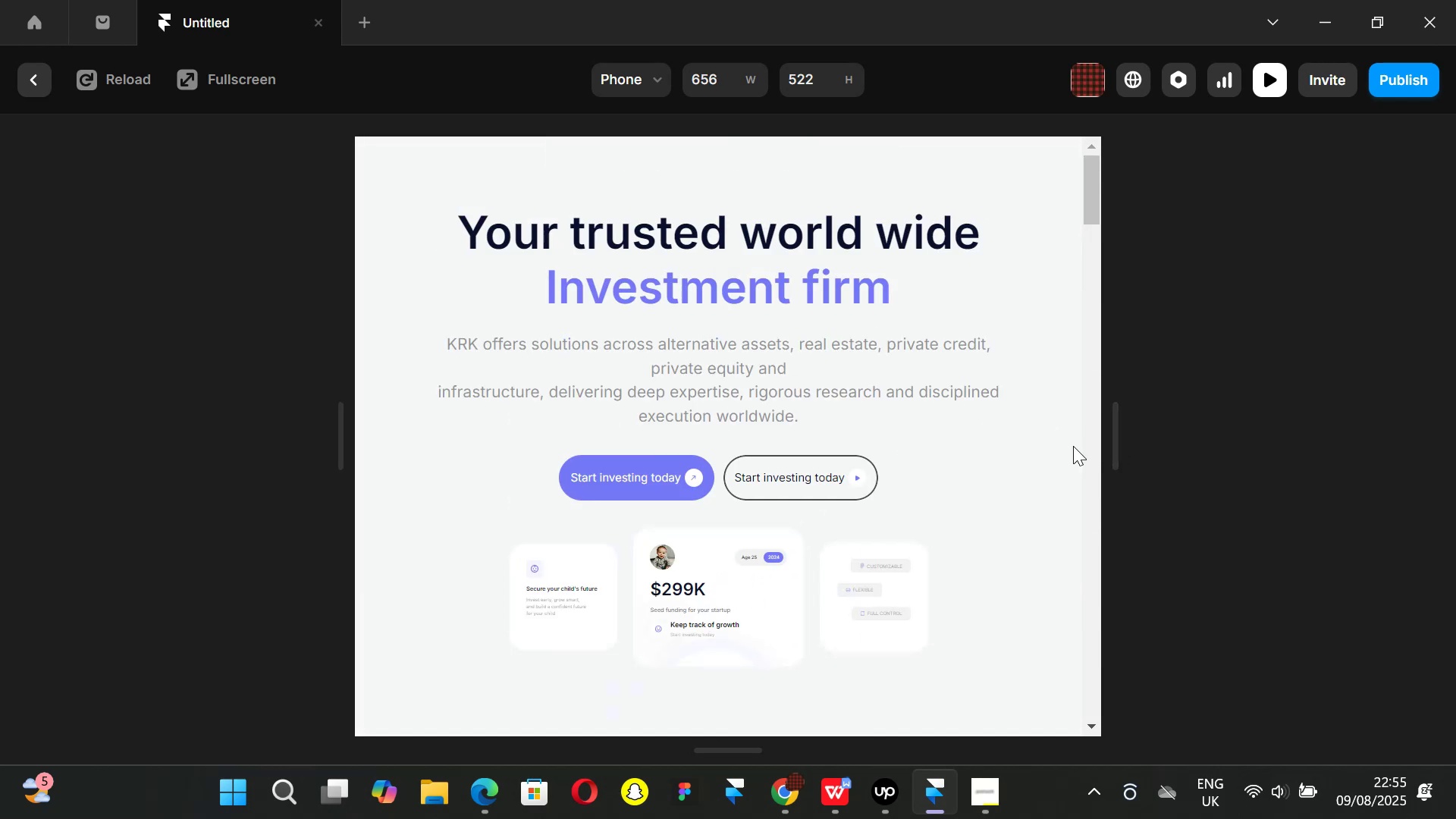 
left_click_drag(start_coordinate=[1116, 446], to_coordinate=[907, 460])
 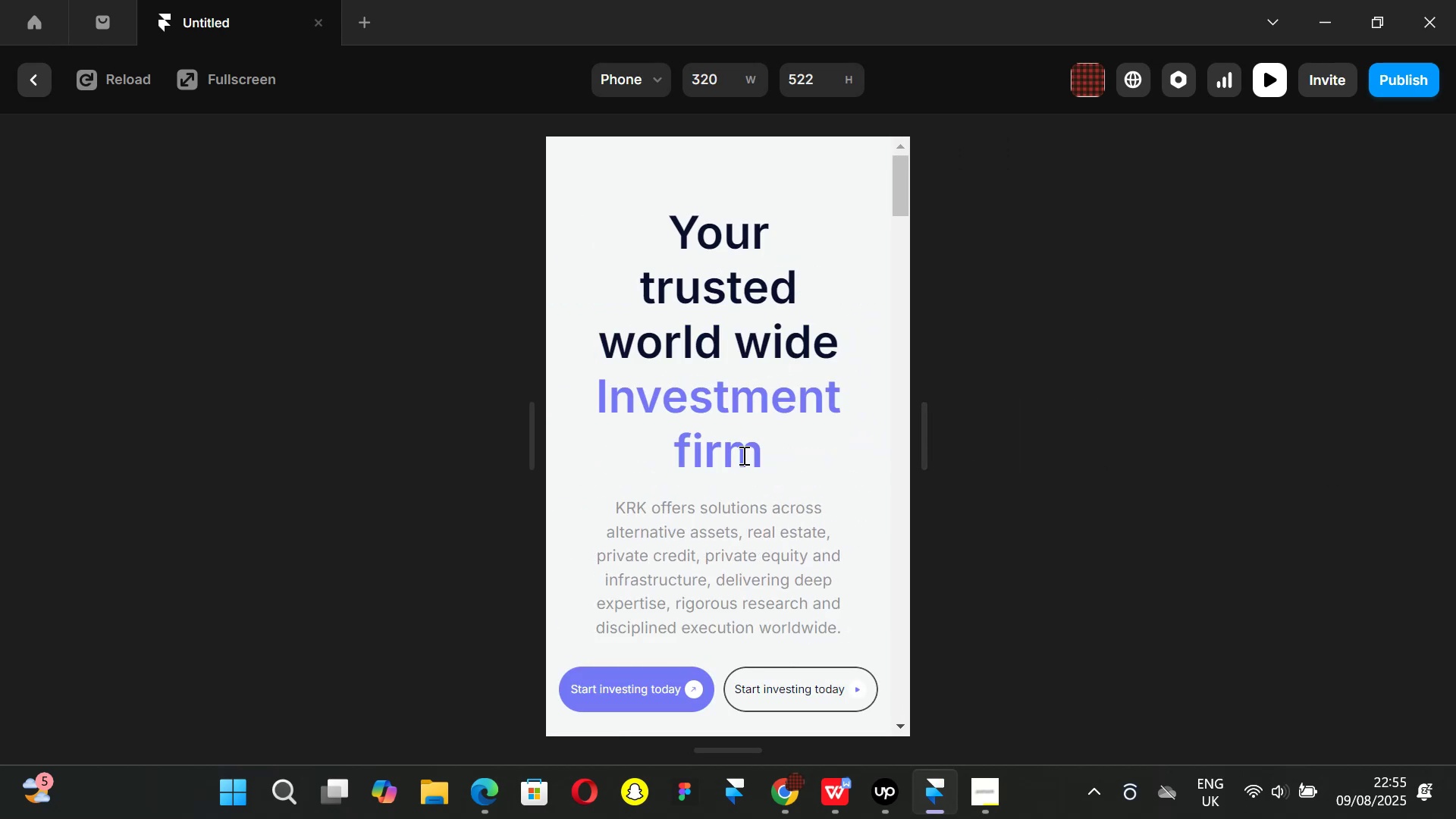 
scroll: coordinate [752, 456], scroll_direction: down, amount: 2.0
 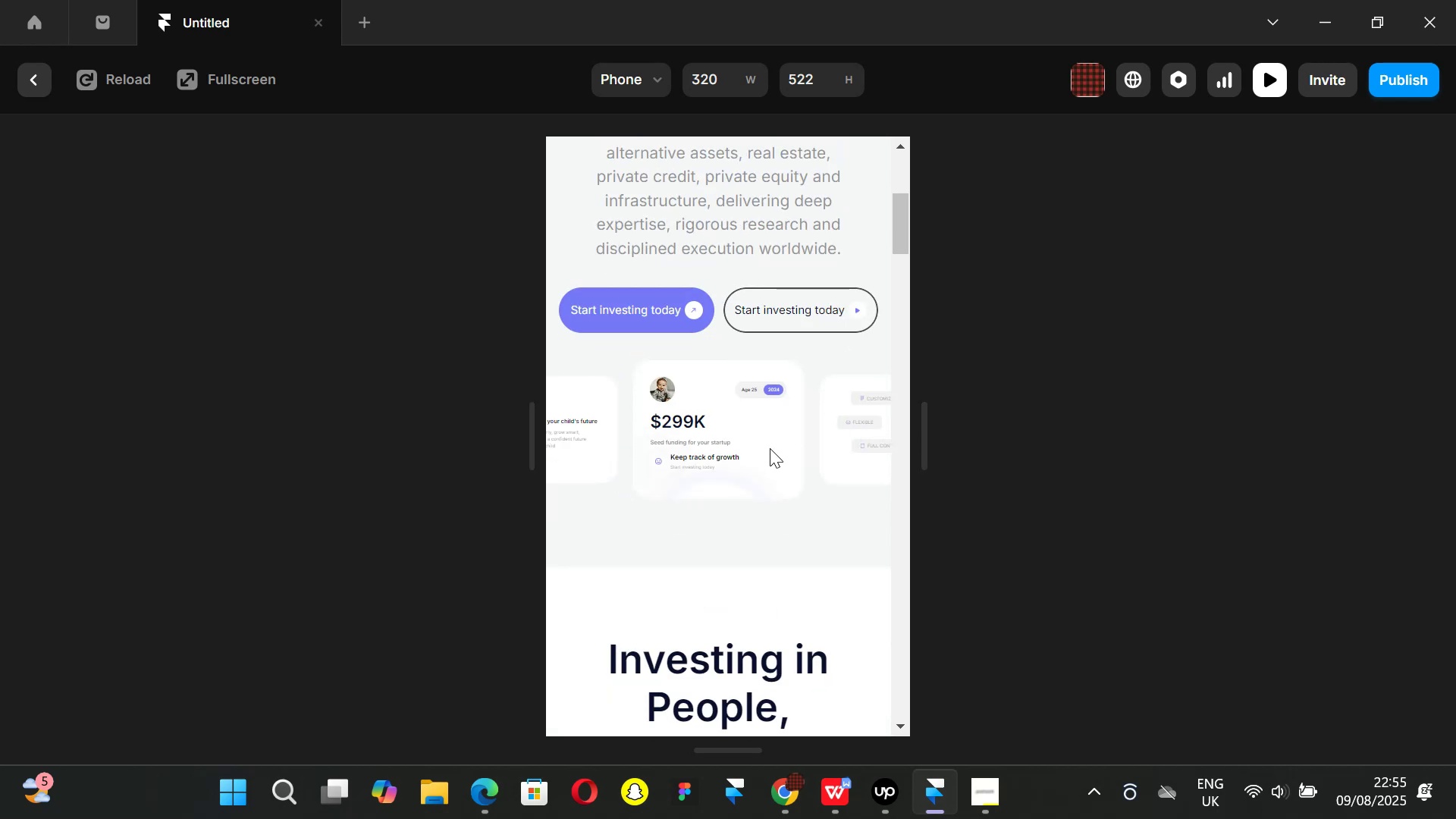 
scroll: coordinate [770, 448], scroll_direction: none, amount: 0.0
 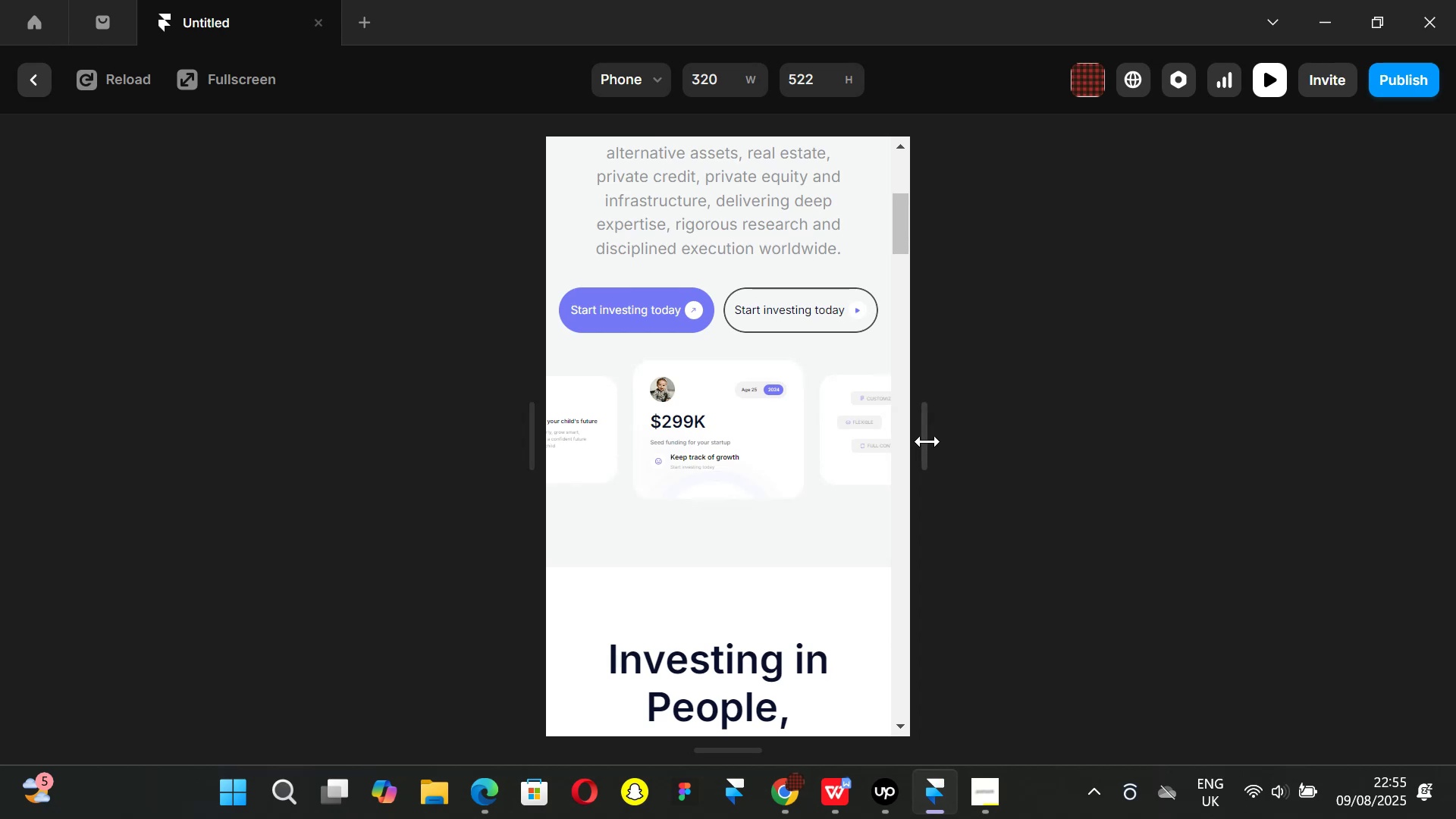 
wait(17.35)
 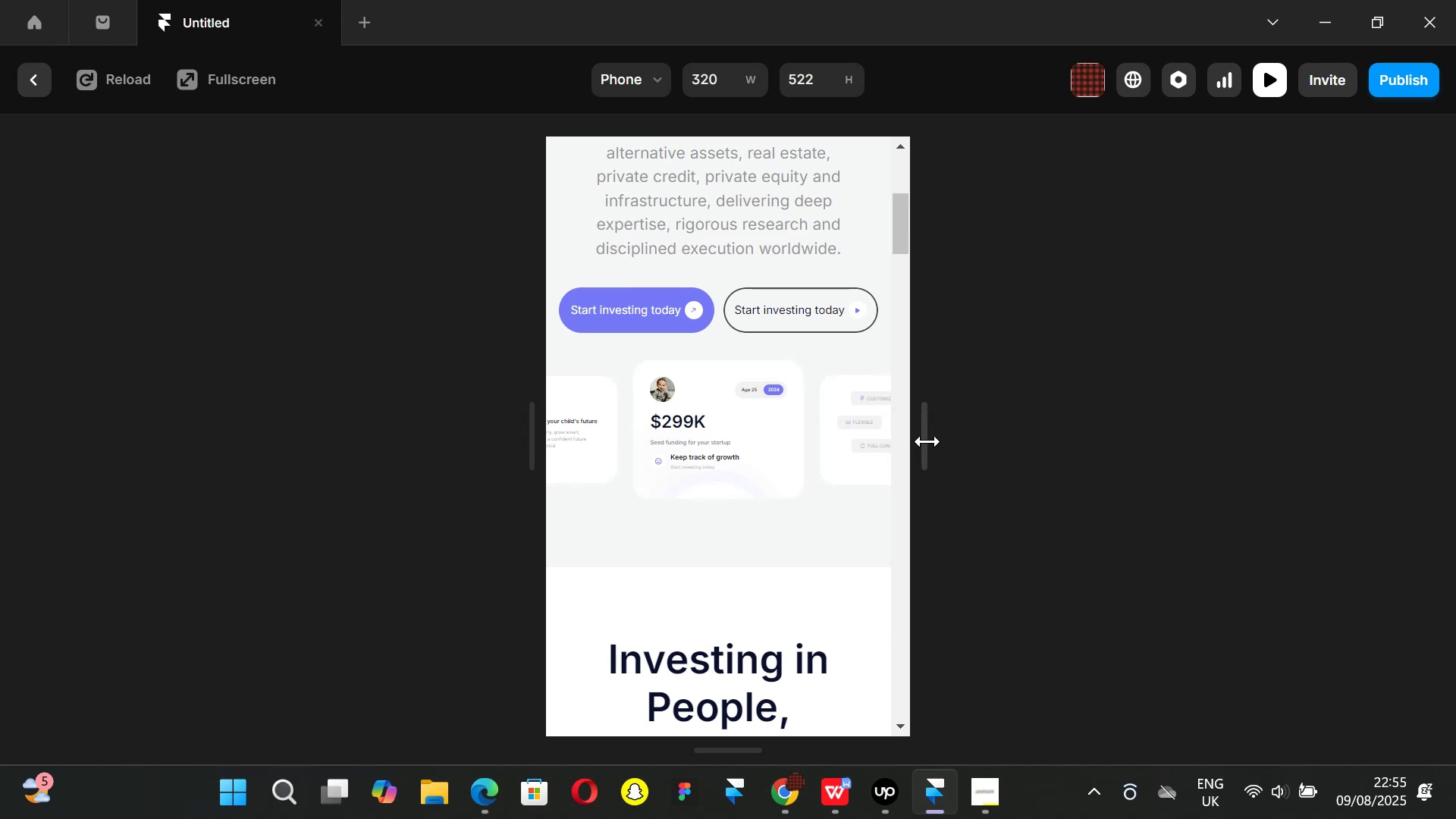 
left_click_drag(start_coordinate=[927, 438], to_coordinate=[1145, 466])
 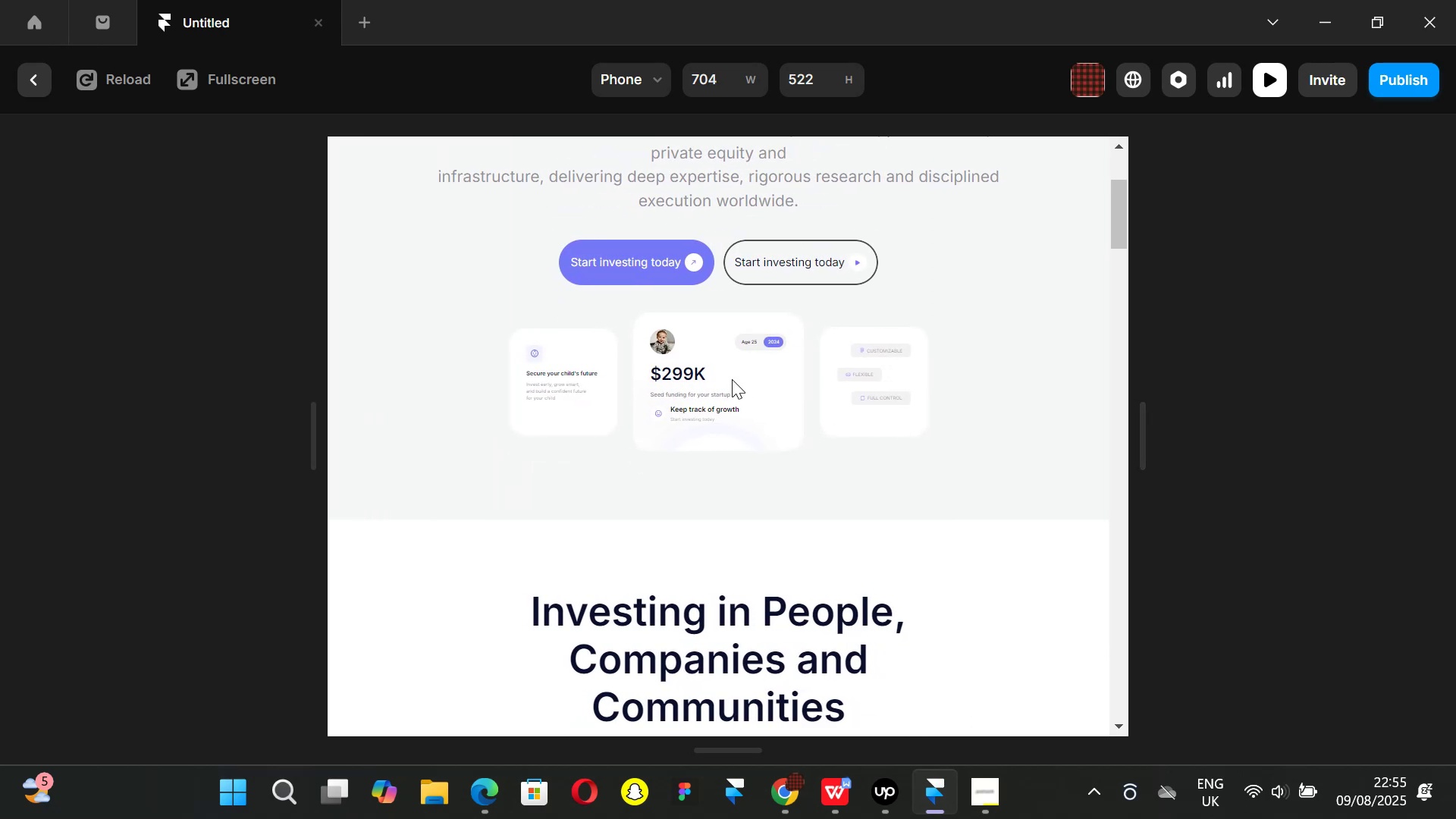 
scroll: coordinate [732, 379], scroll_direction: up, amount: 1.0
 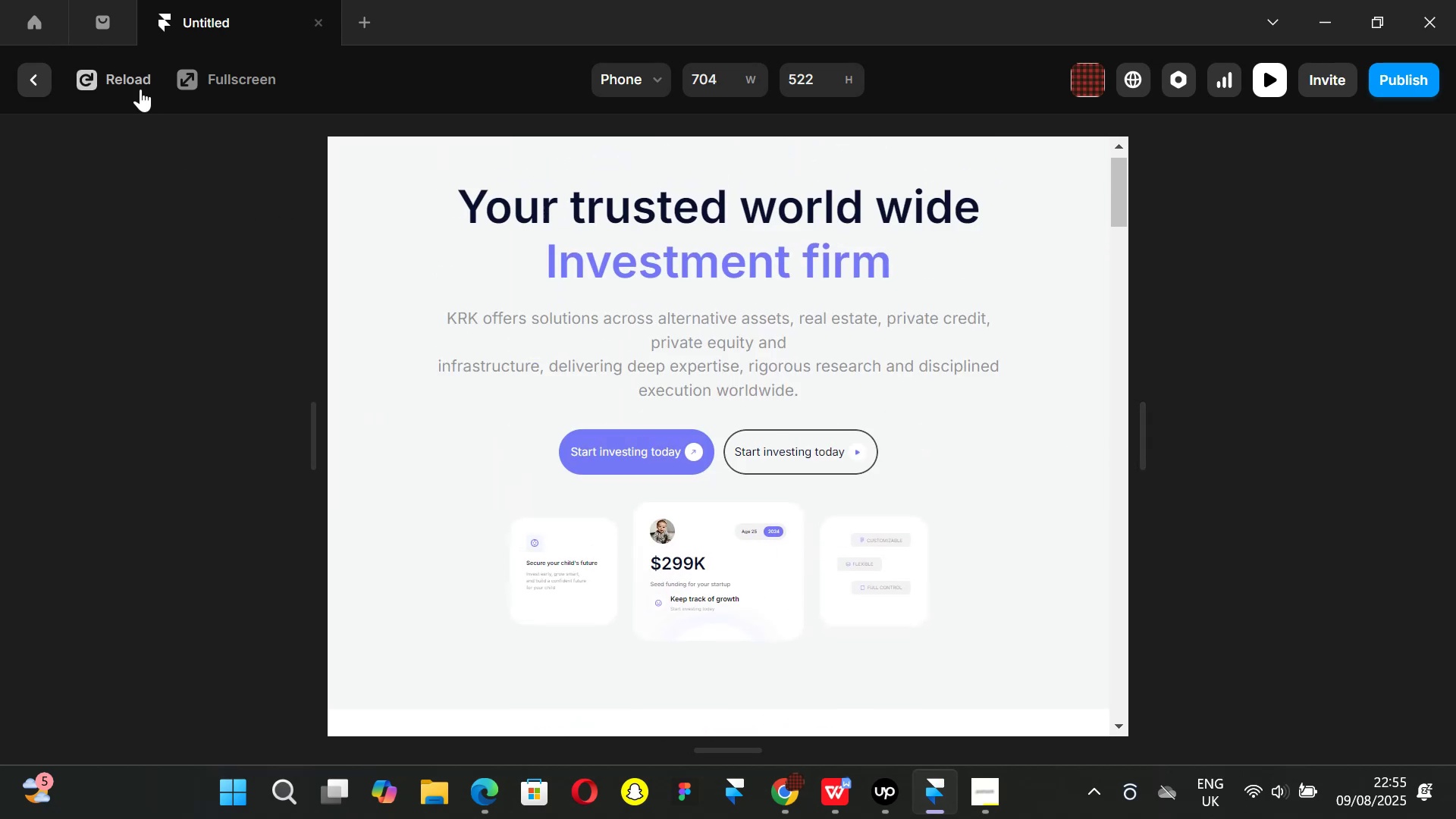 
left_click([34, 86])
 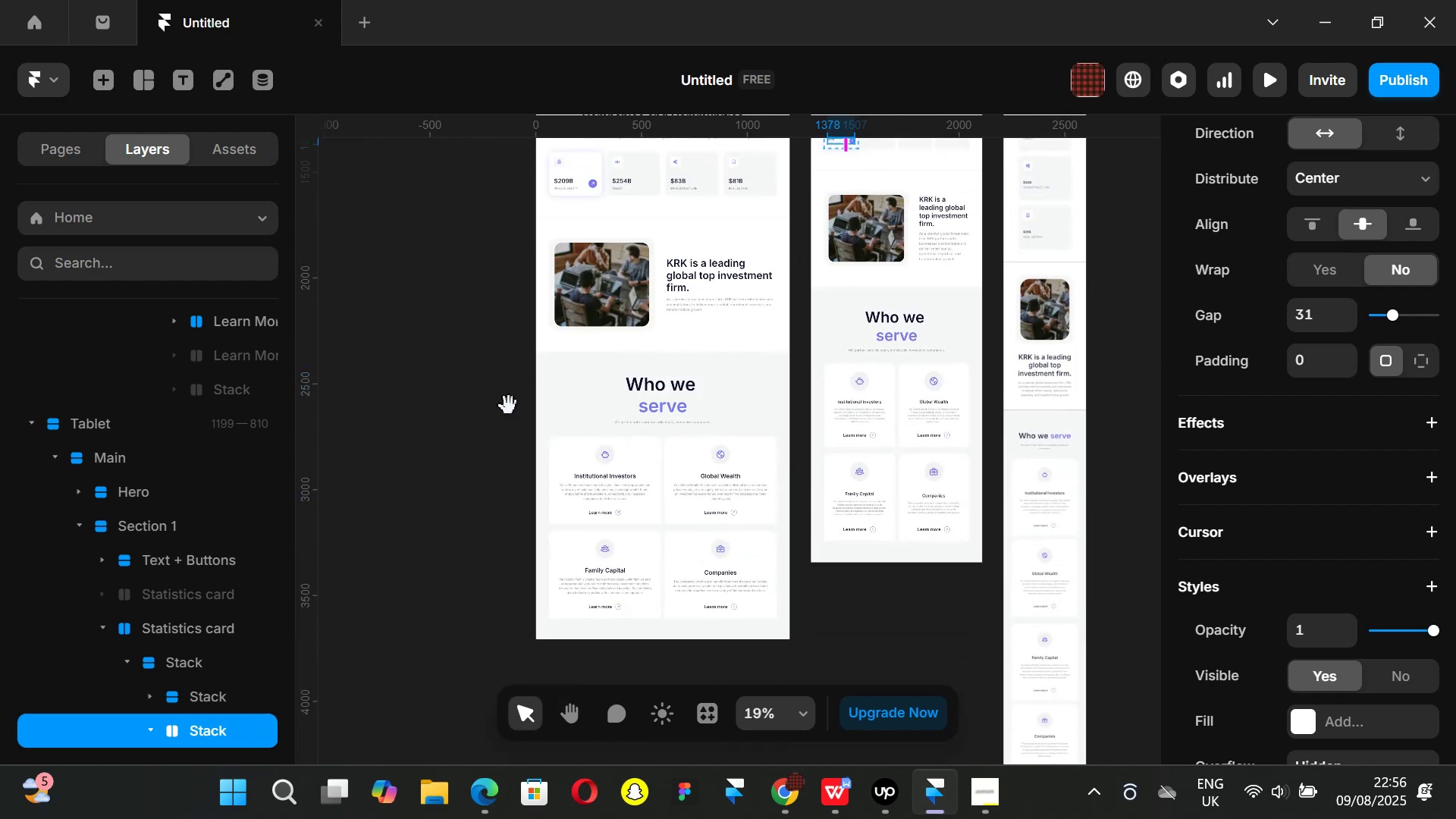 
hold_key(key=ControlLeft, duration=0.35)
scroll: coordinate [709, 526], scroll_direction: up, amount: 3.0
 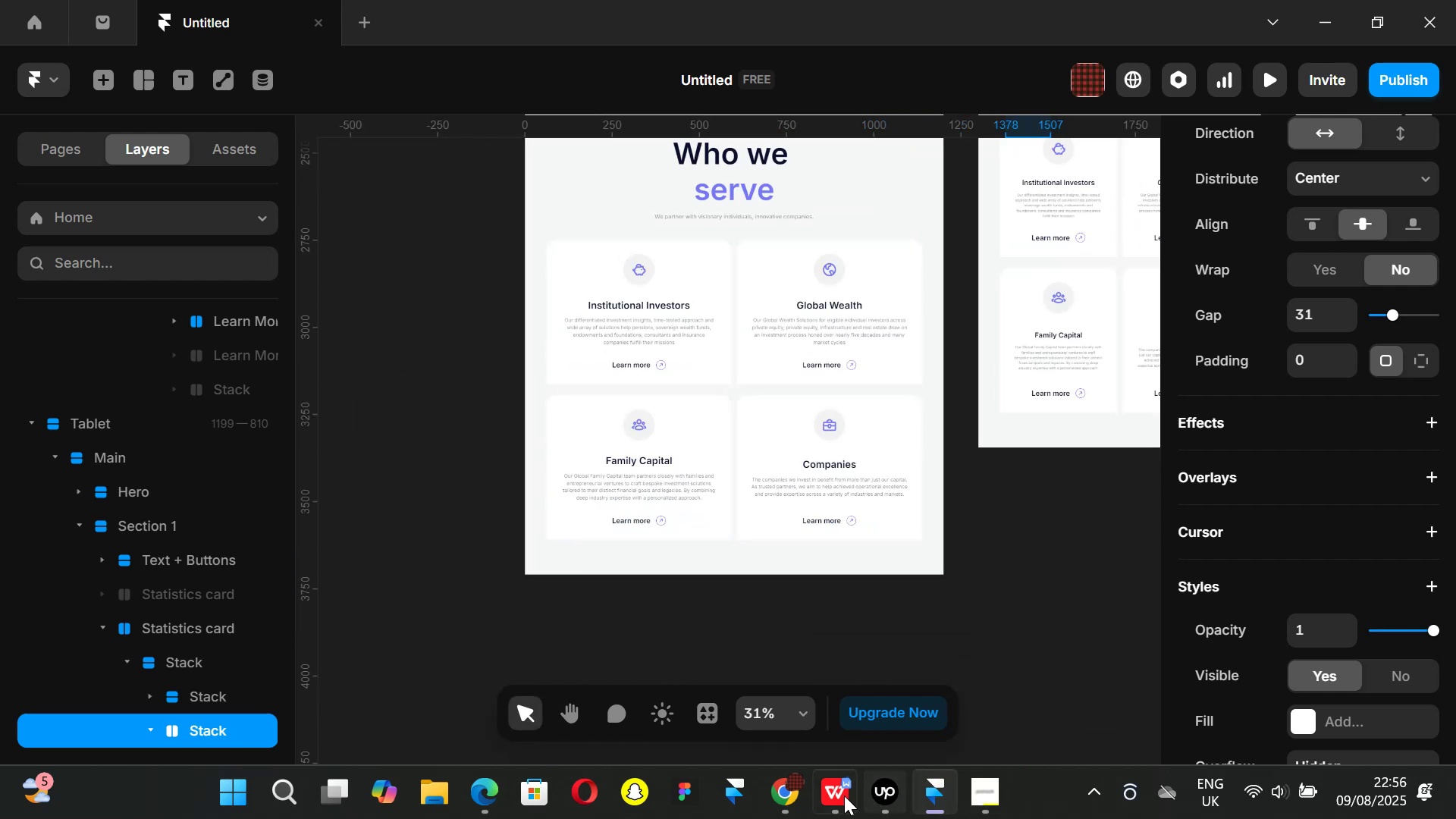 
left_click([791, 795])
 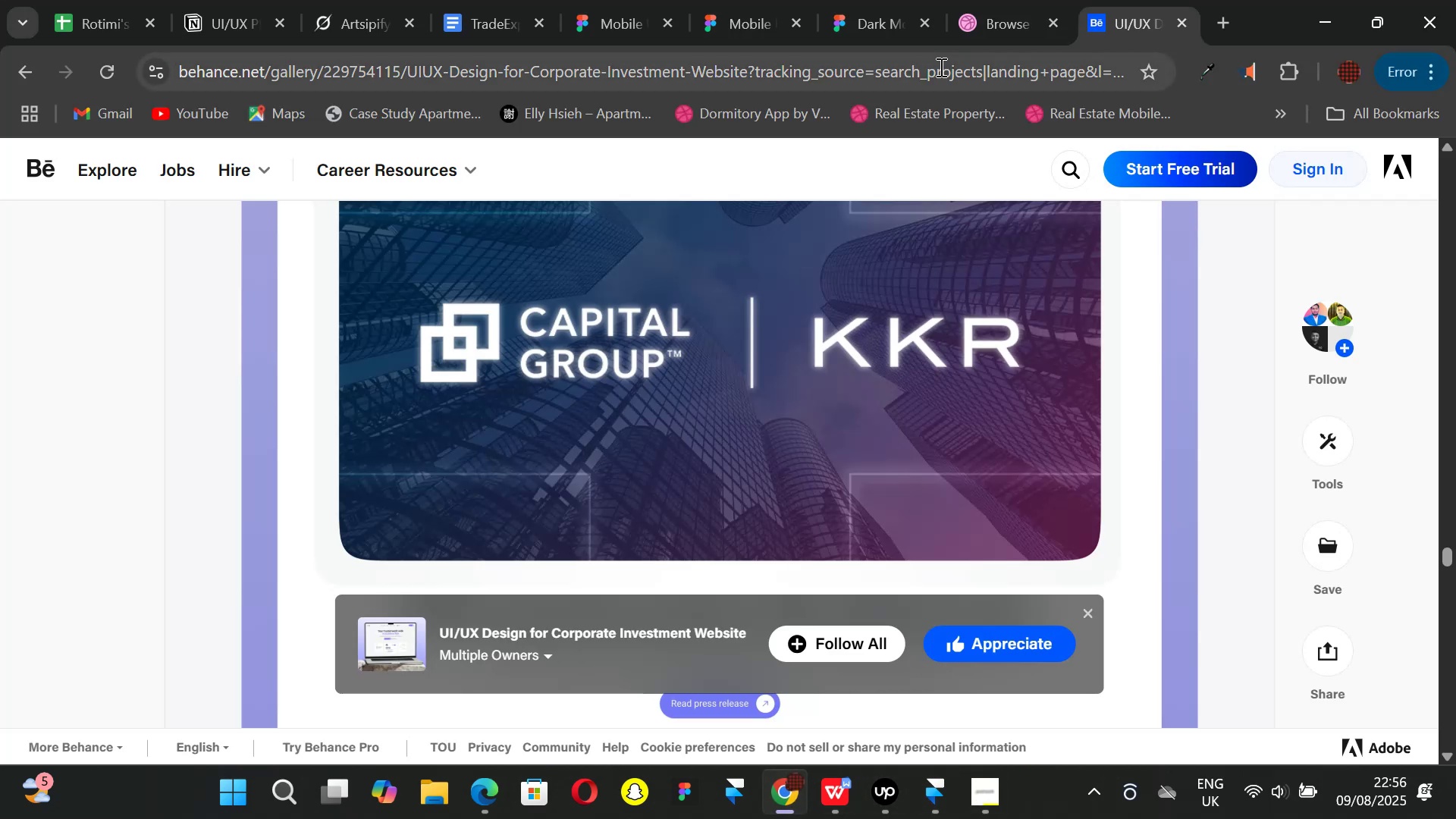 
scroll: coordinate [650, 418], scroll_direction: up, amount: 2.0
 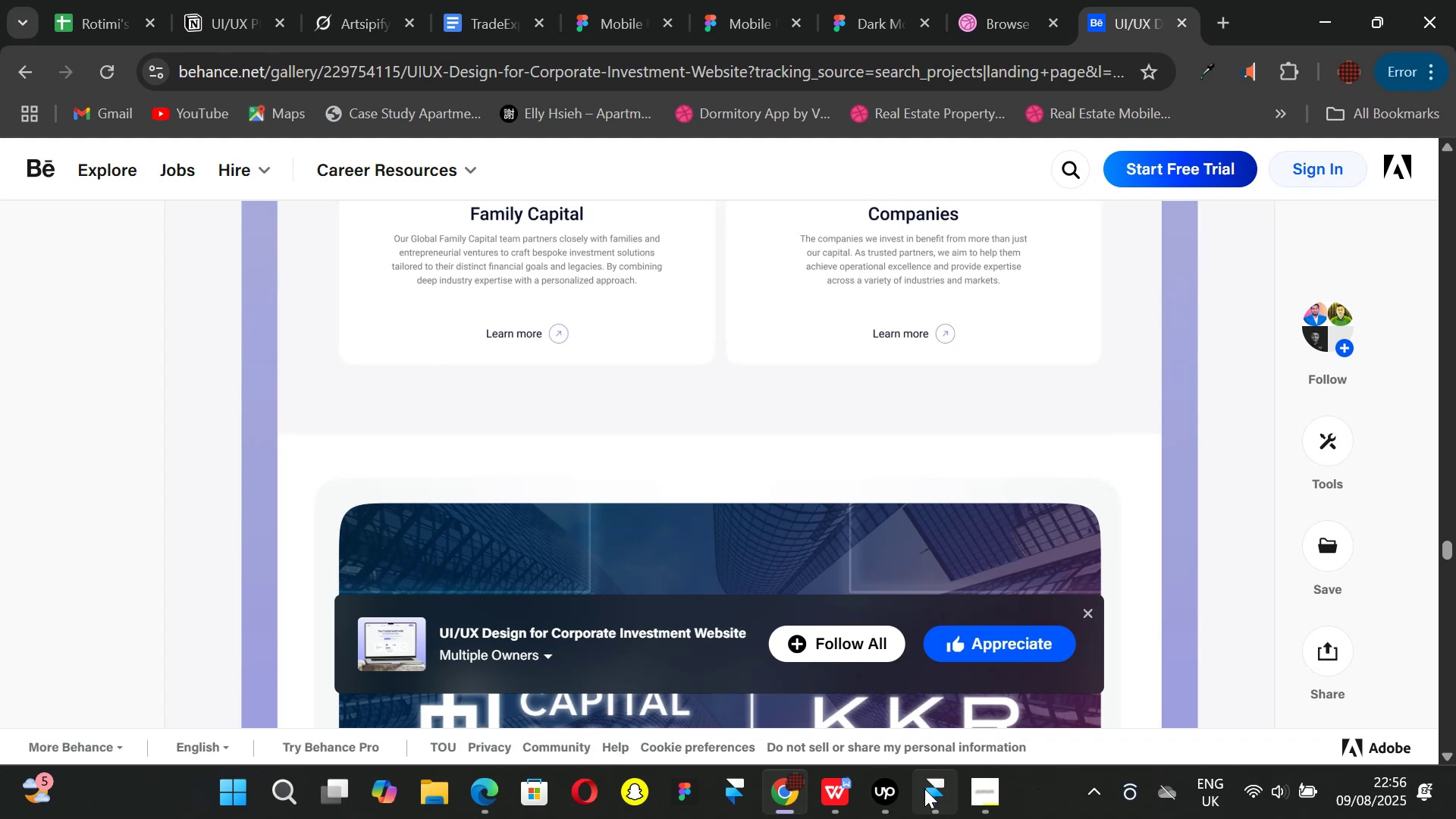 
left_click([924, 789])
 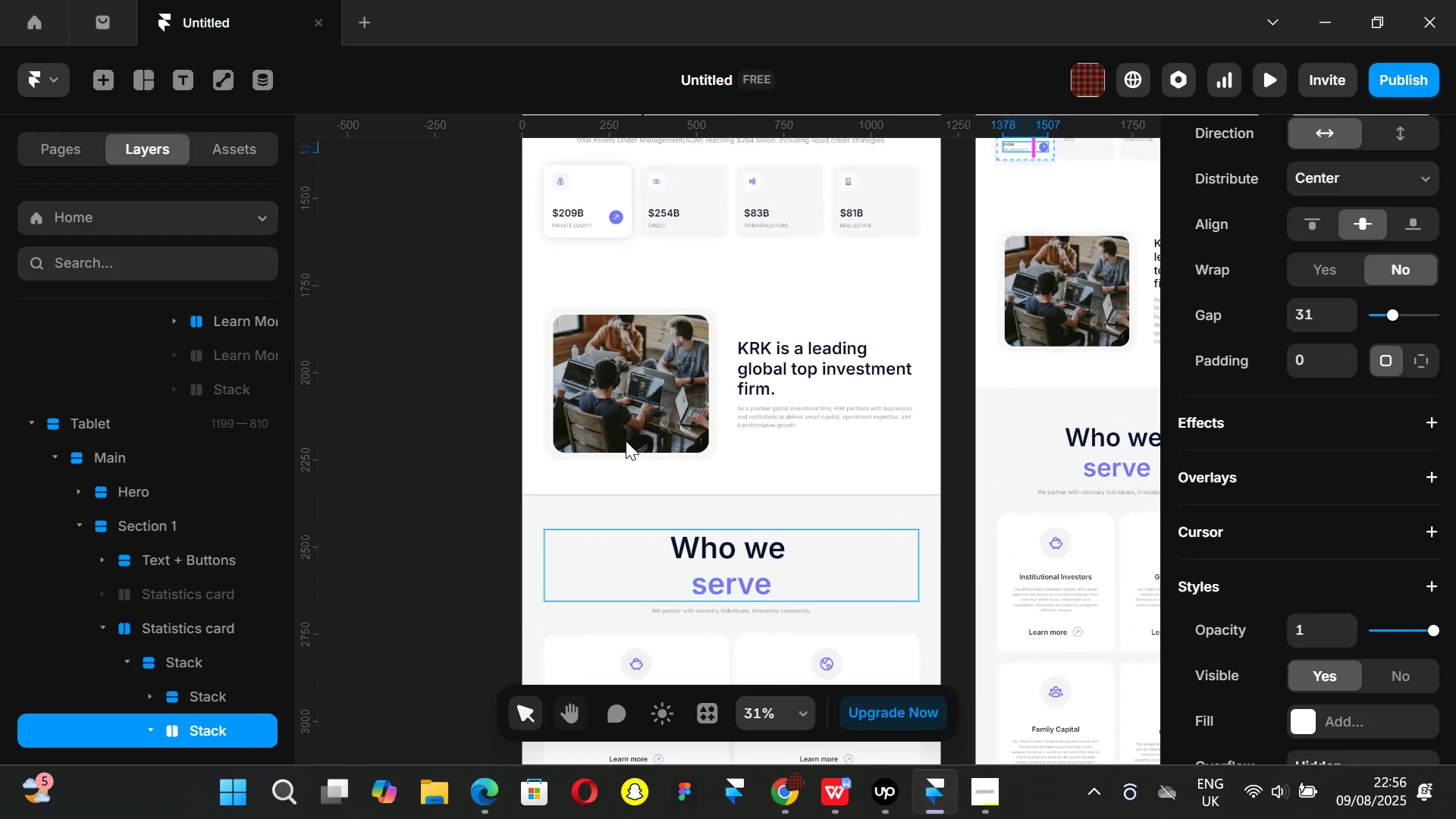 
left_click([666, 283])
 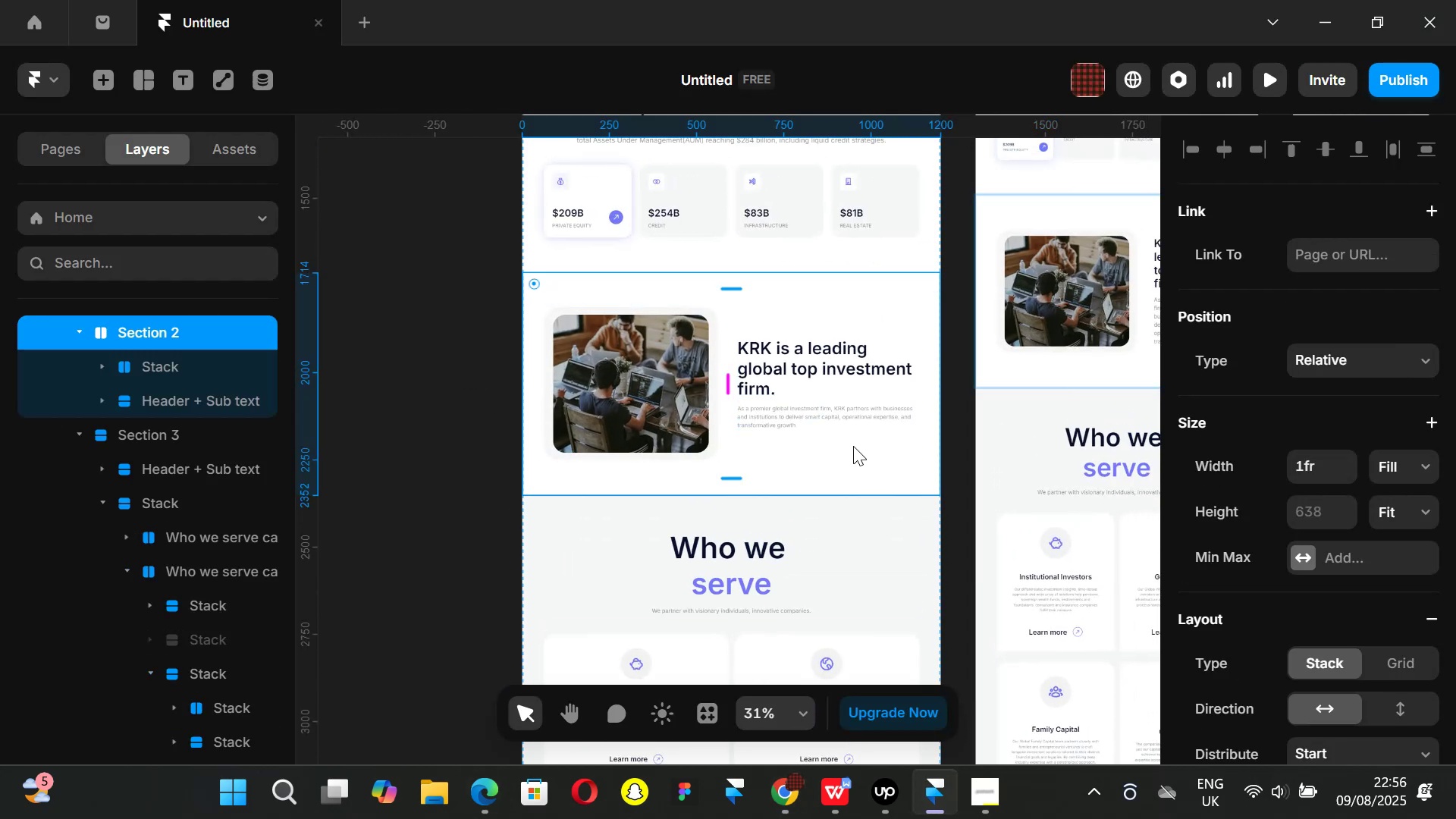 
key(Control+ControlLeft)
 